 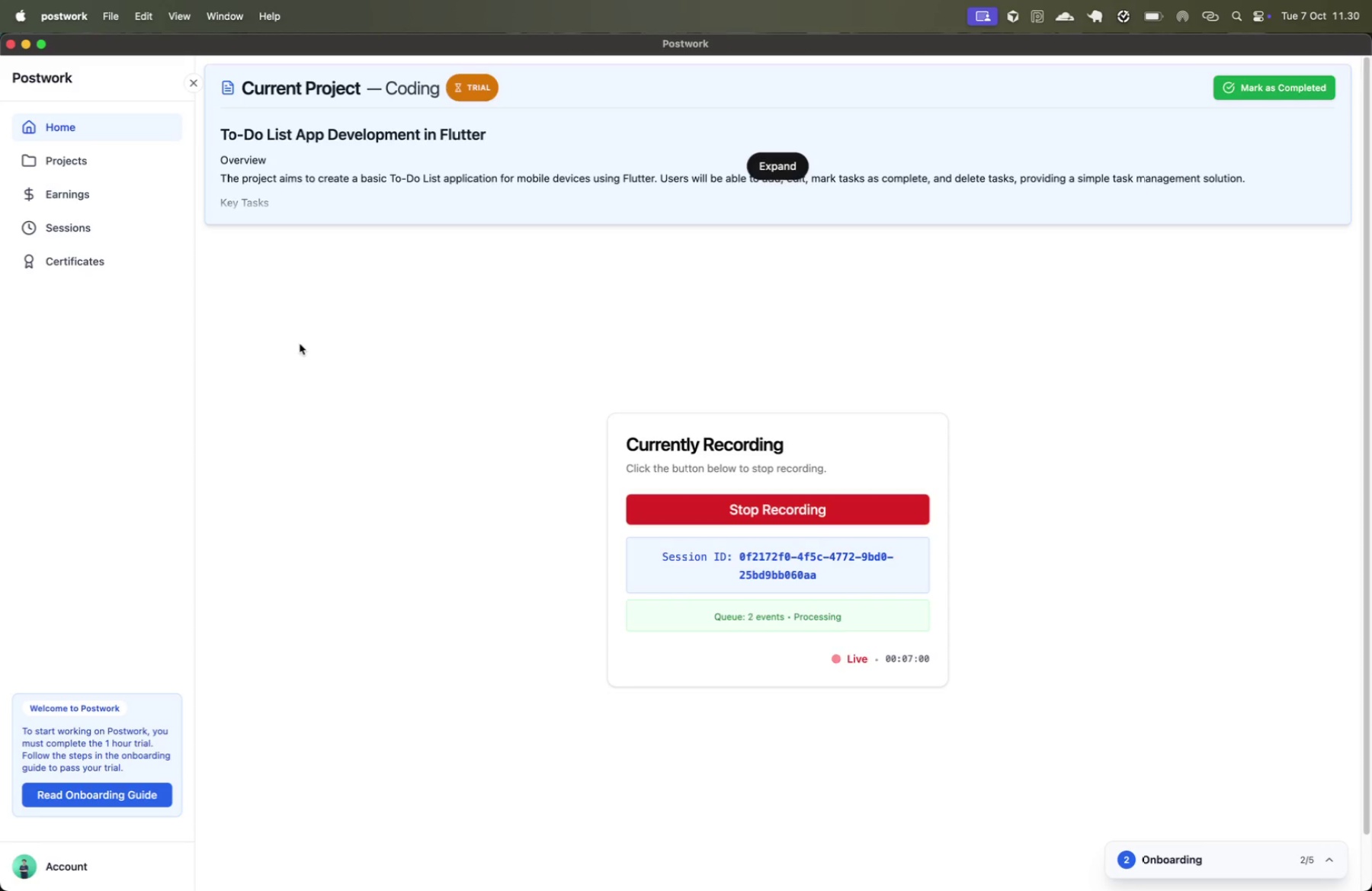 
key(Meta+Tab)
 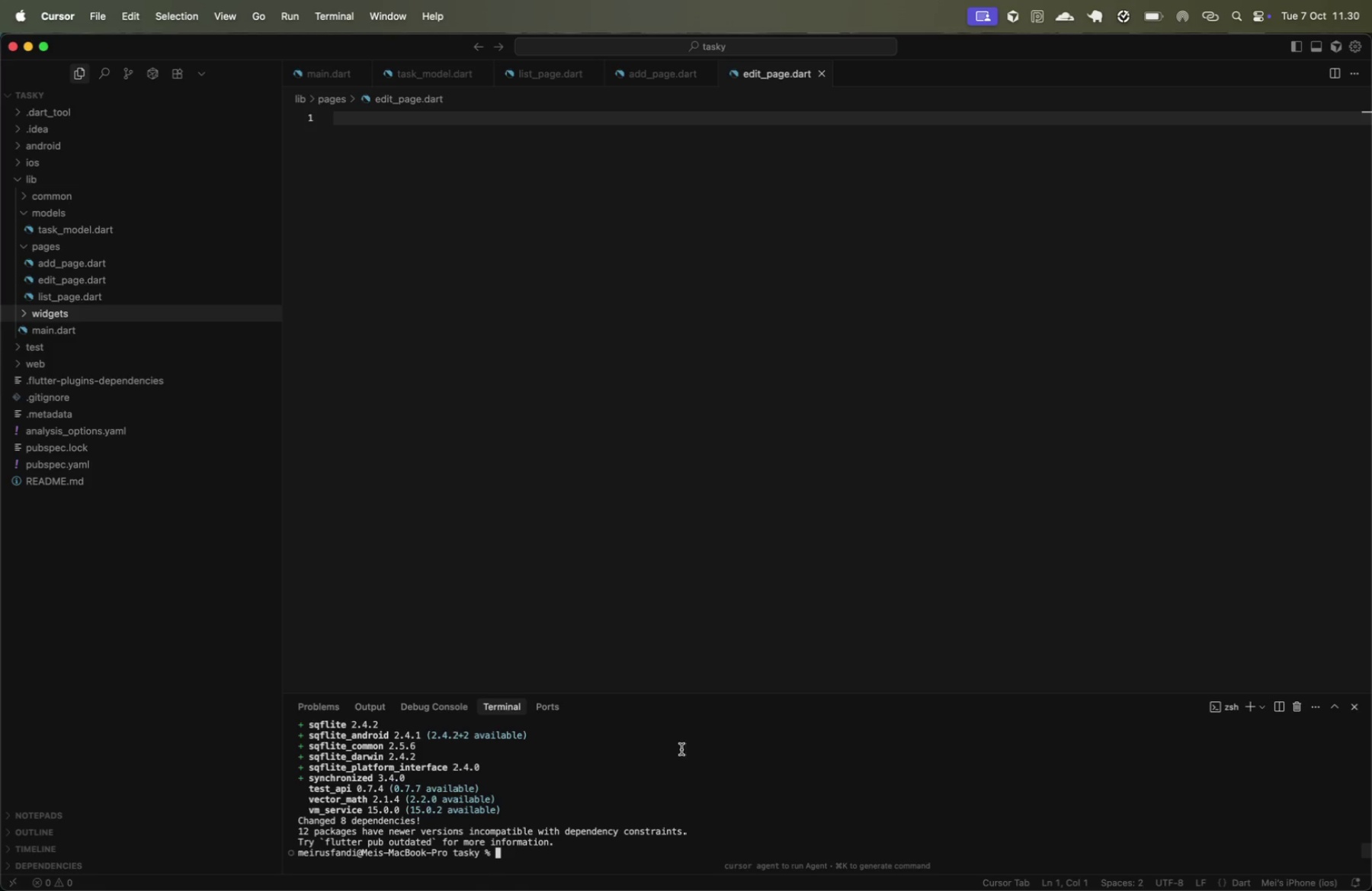 
key(ArrowUp)
 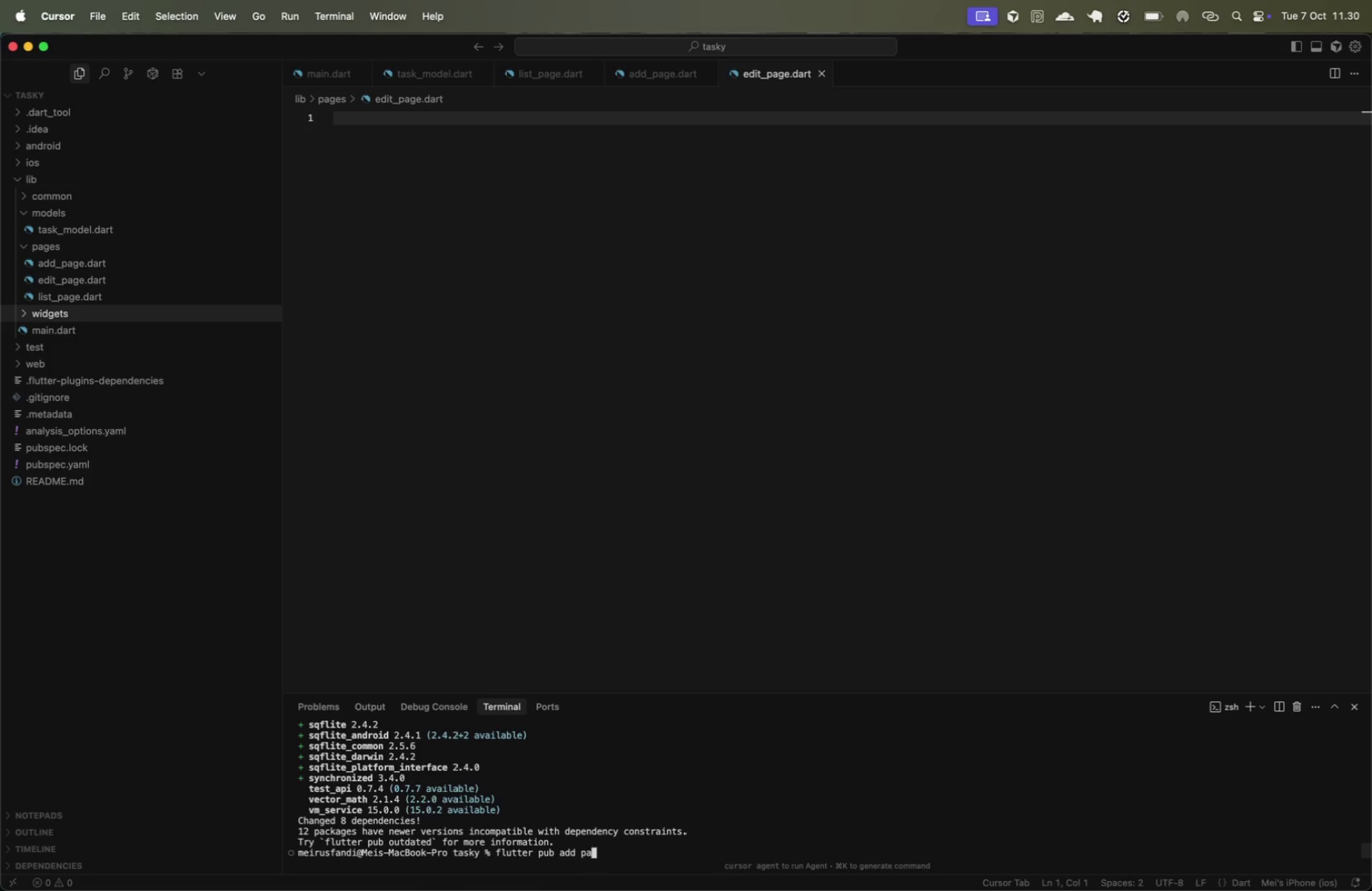 
key(Backspace)
key(Backspace)
key(Backspace)
key(Backspace)
key(Backspace)
key(Backspace)
key(Backspace)
type(path)
 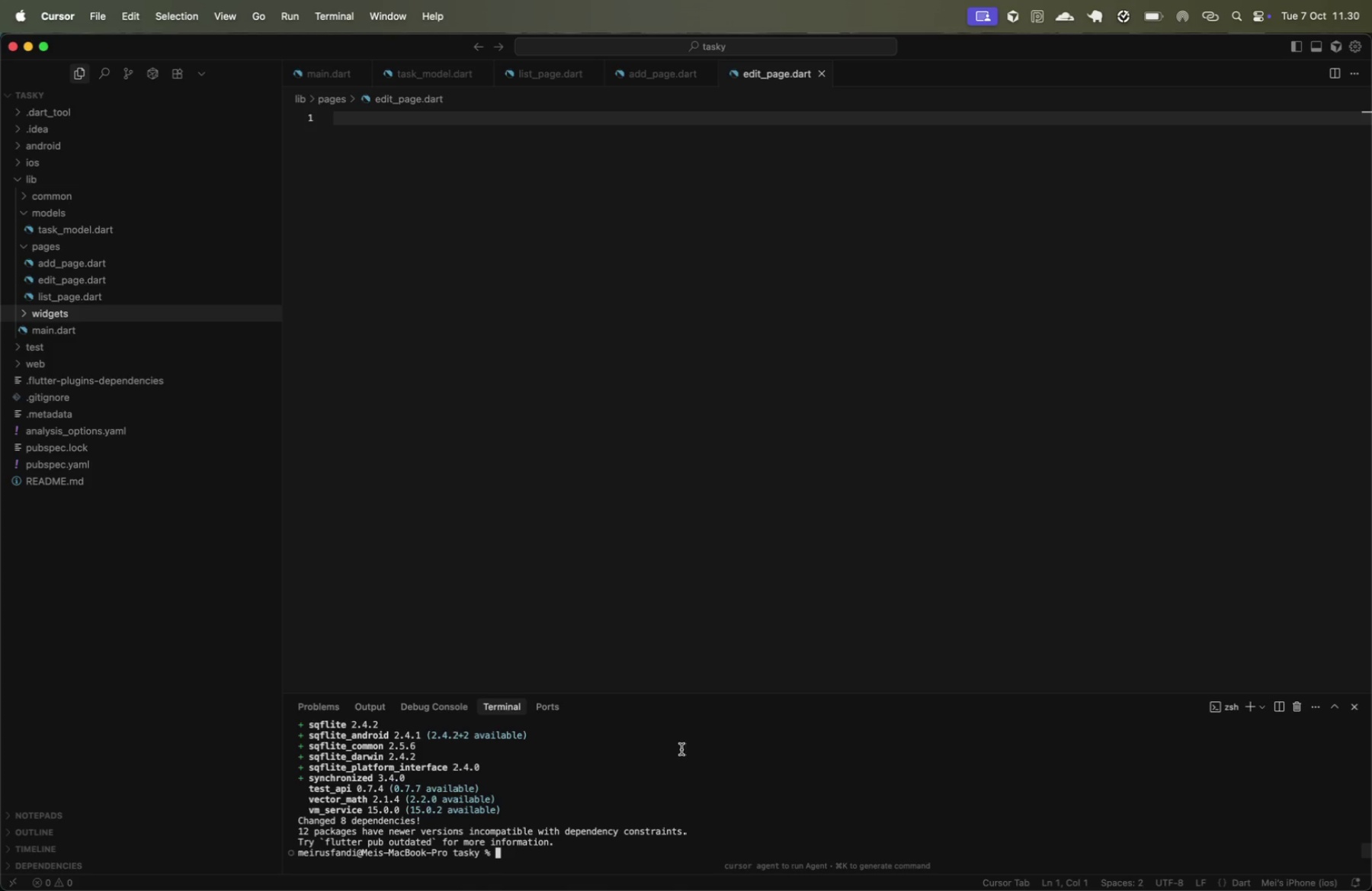 
key(Enter)
 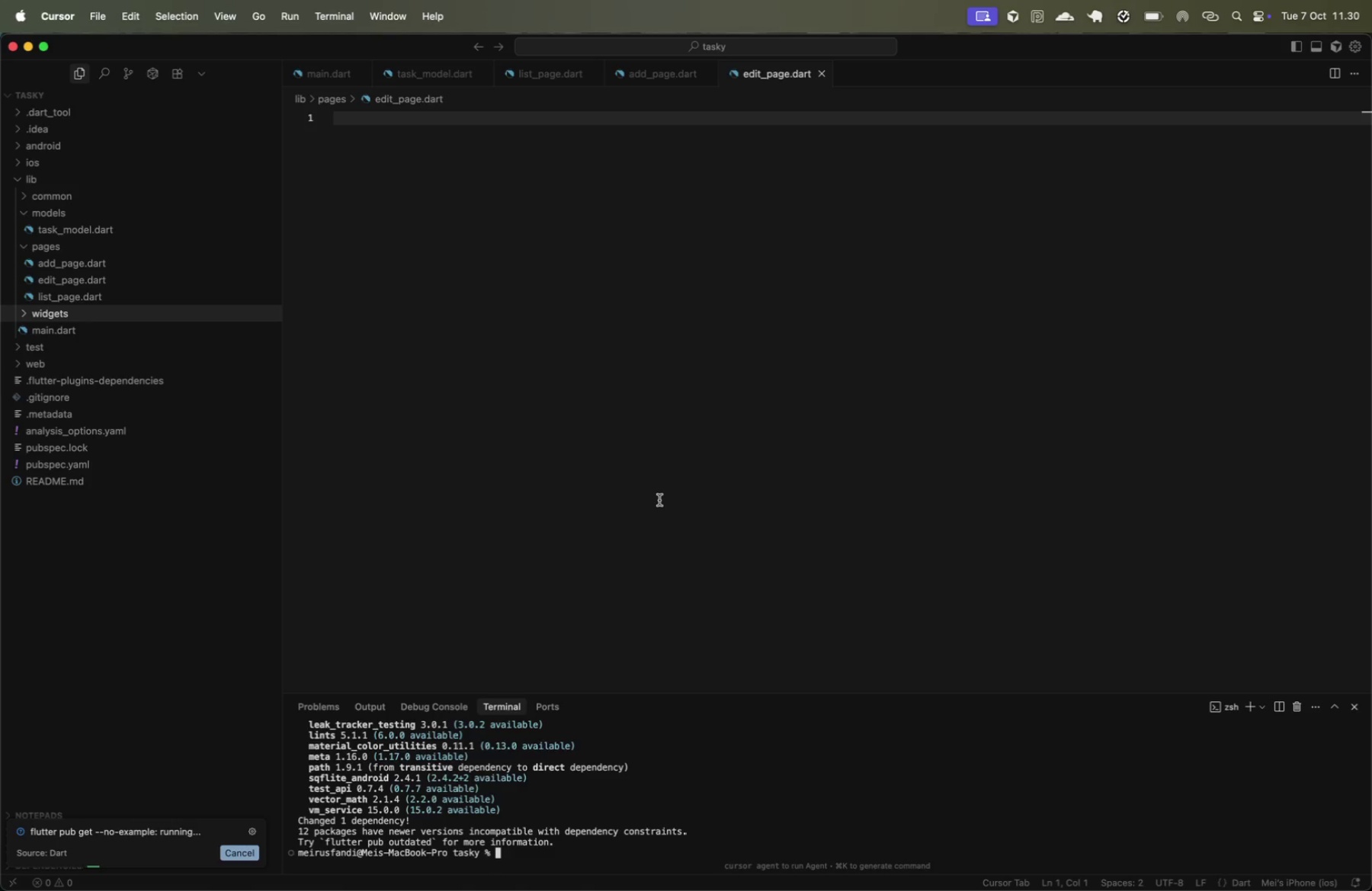 
wait(10.57)
 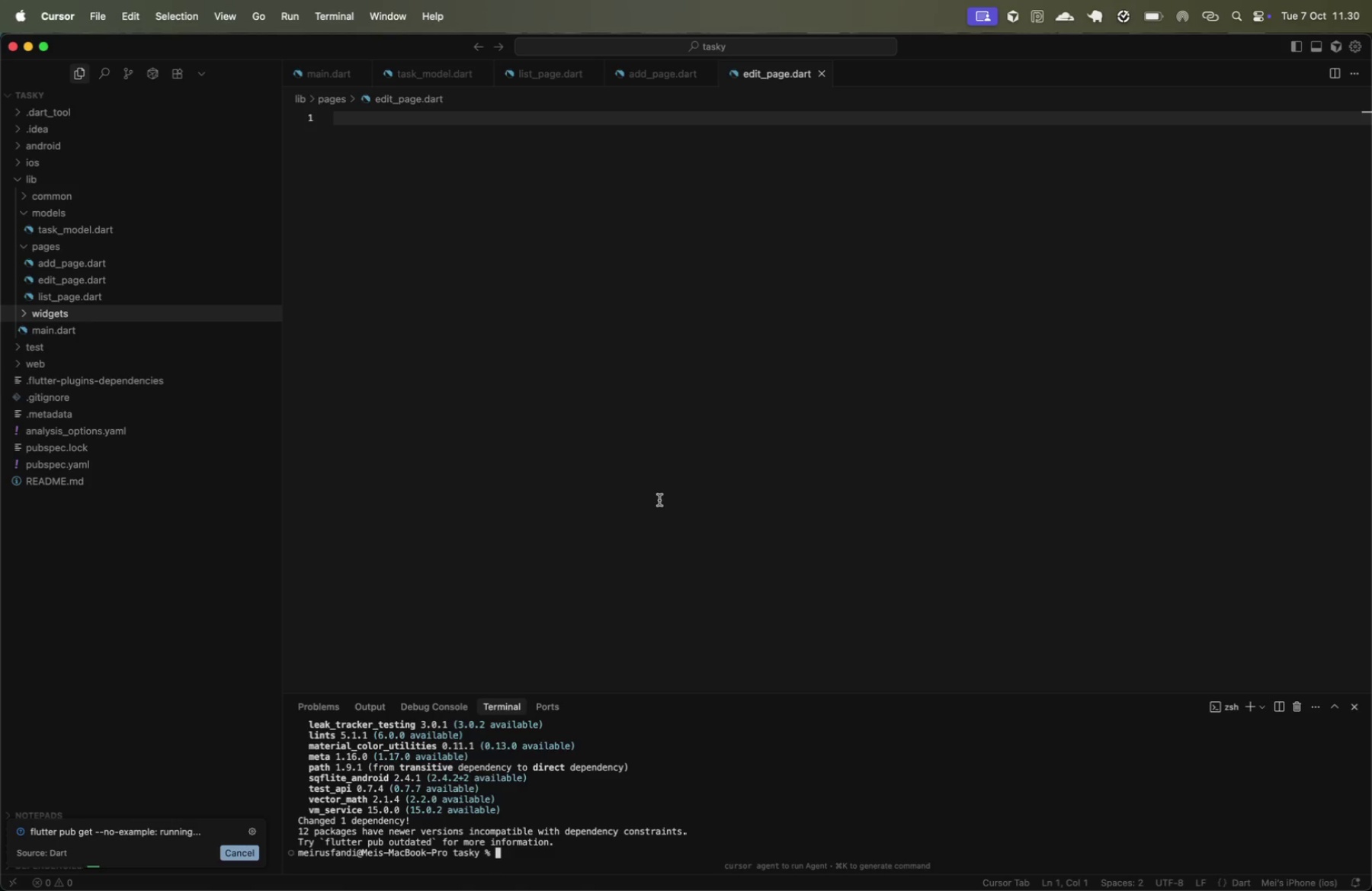 
left_click([497, 332])
 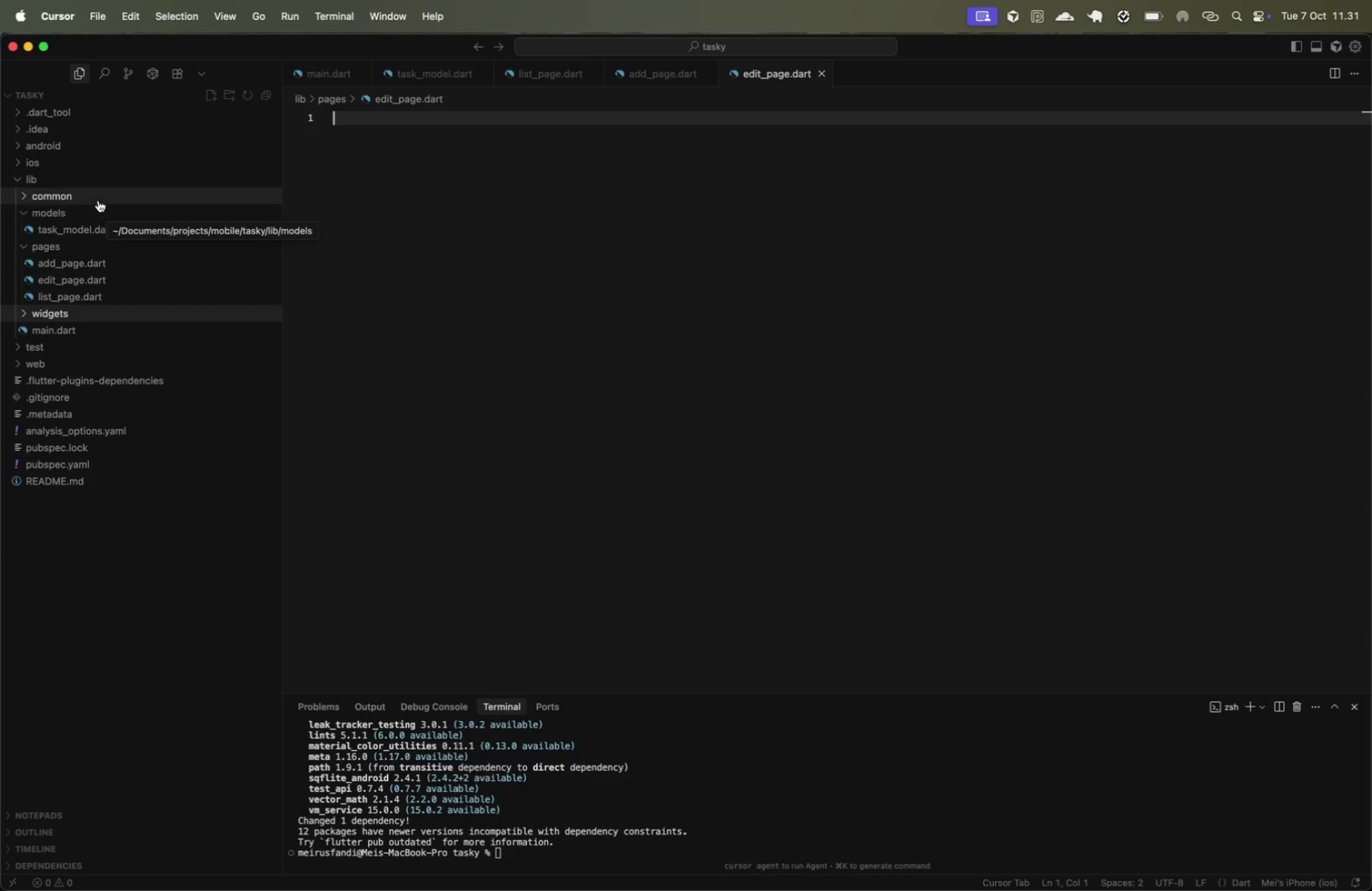 
right_click([95, 180])
 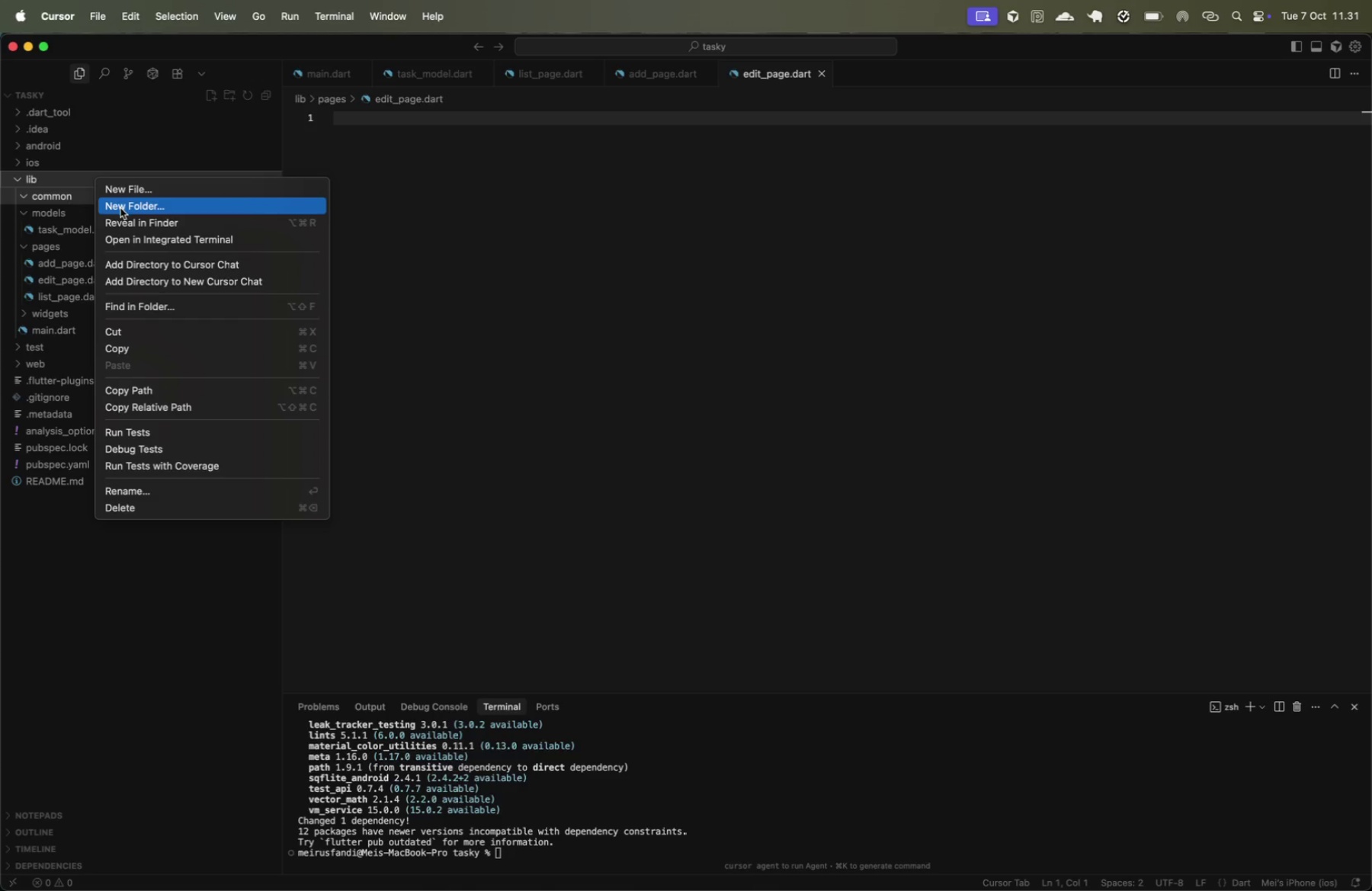 
left_click([120, 208])
 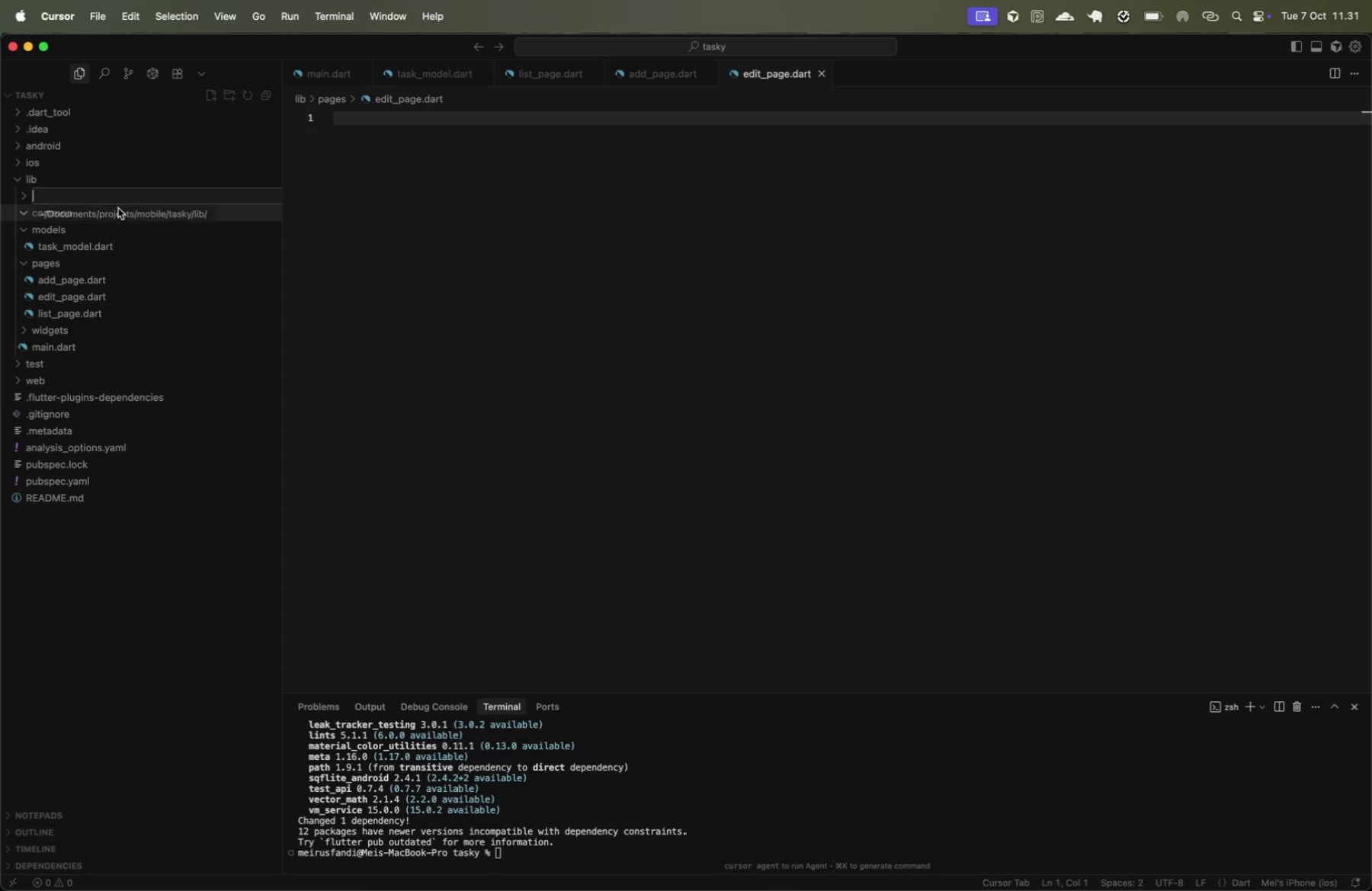 
type(core)
 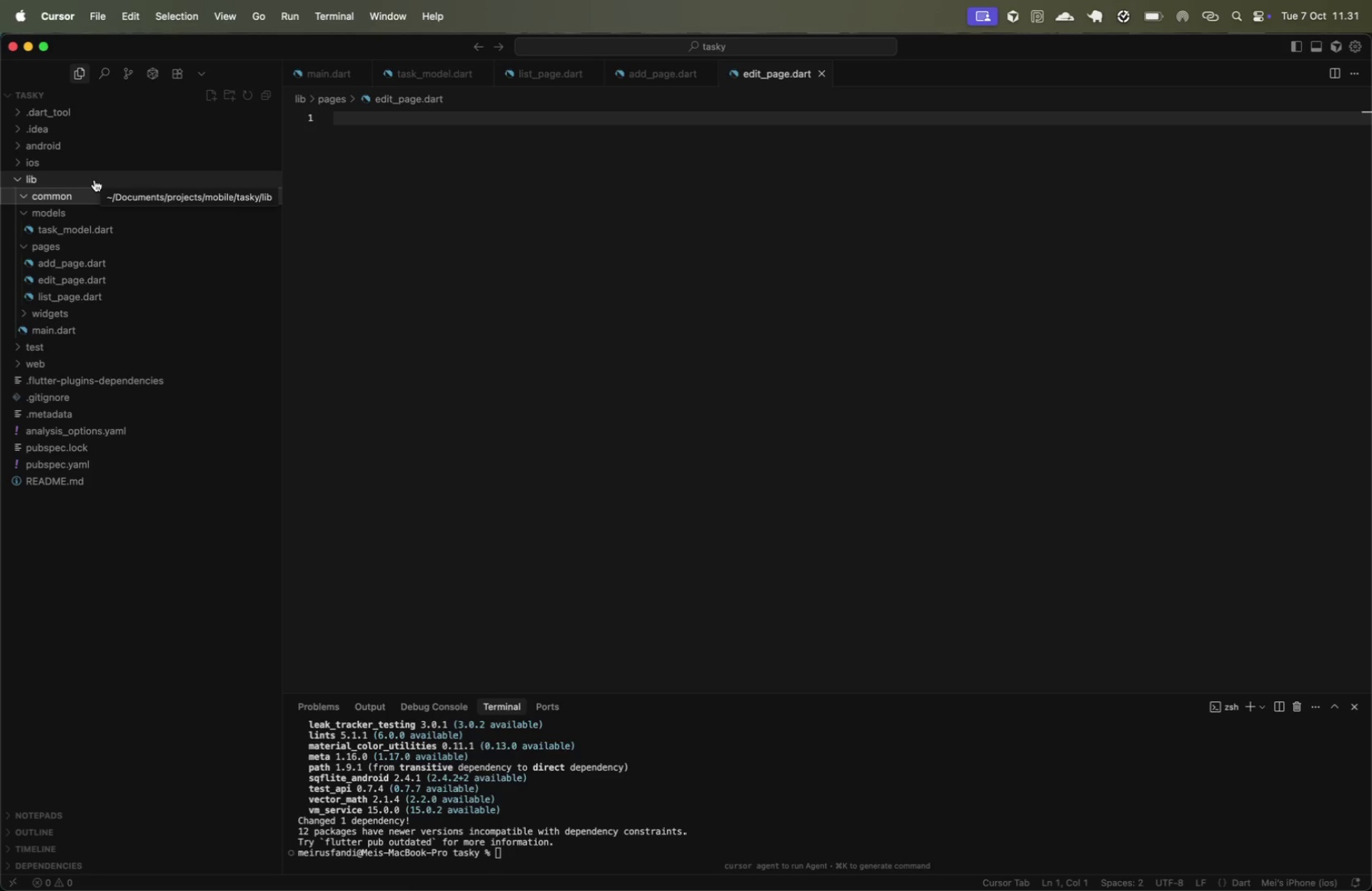 
key(Enter)
 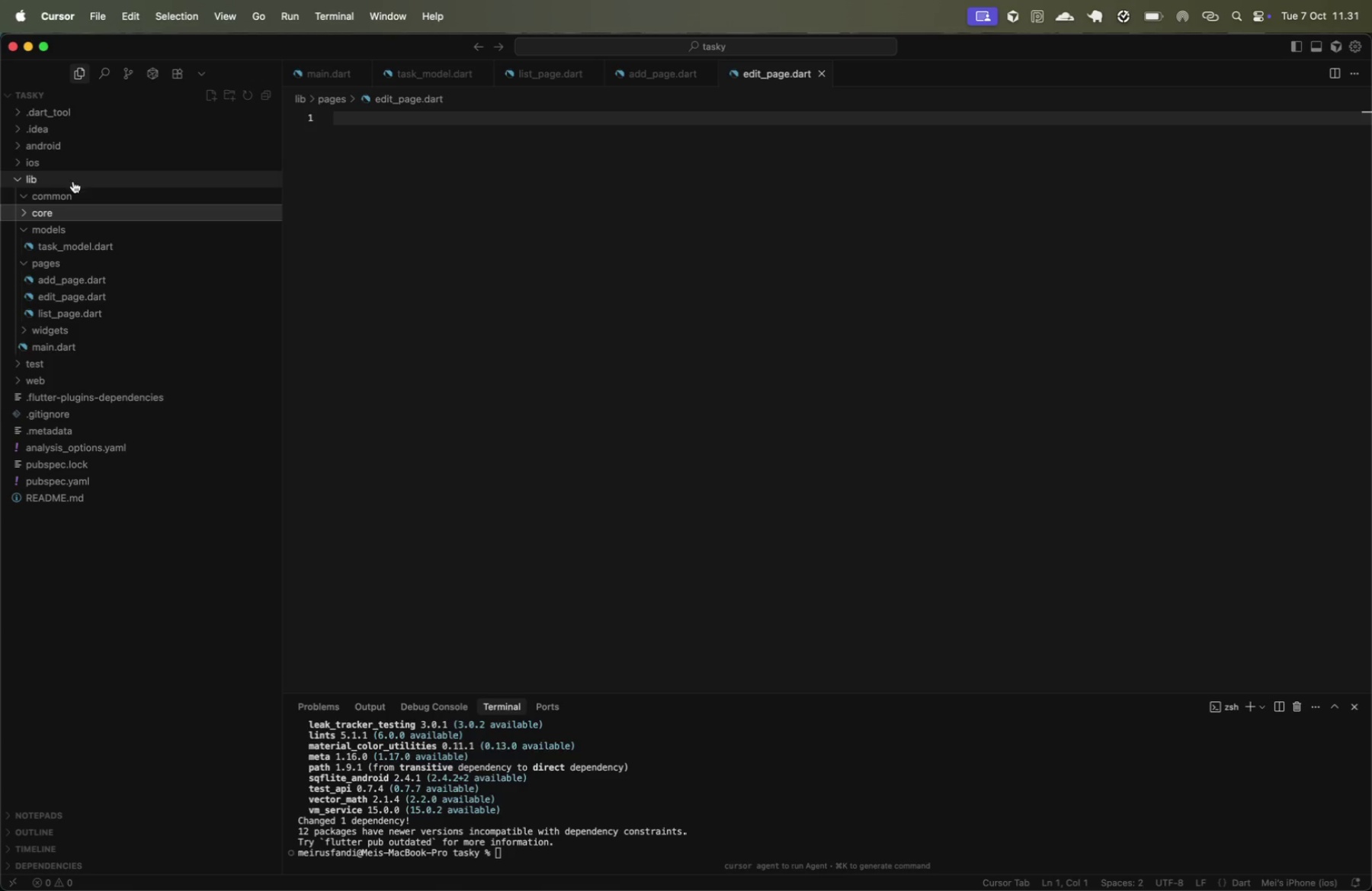 
left_click([75, 197])
 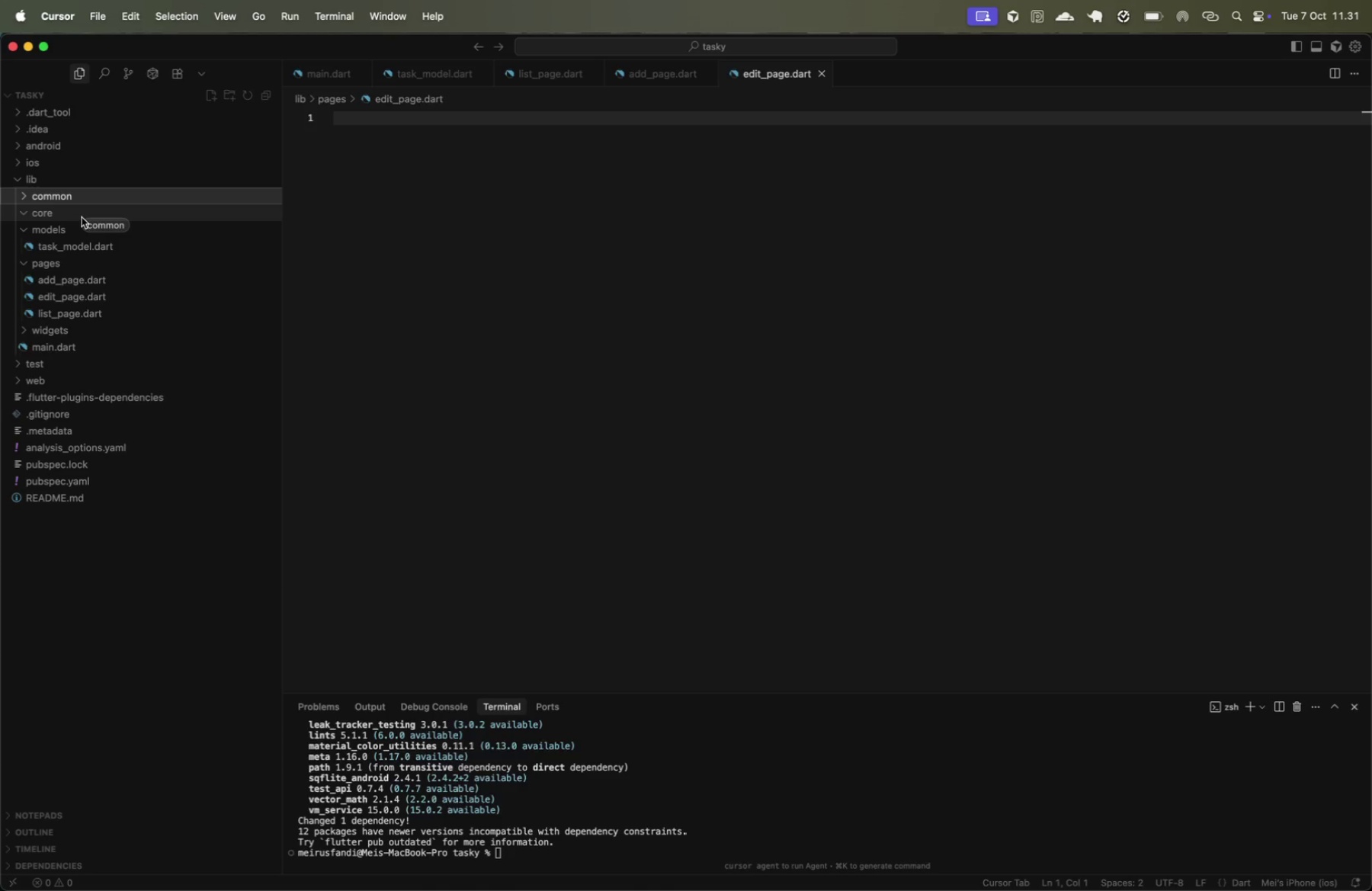 
left_click_drag(start_coordinate=[79, 194], to_coordinate=[82, 216])
 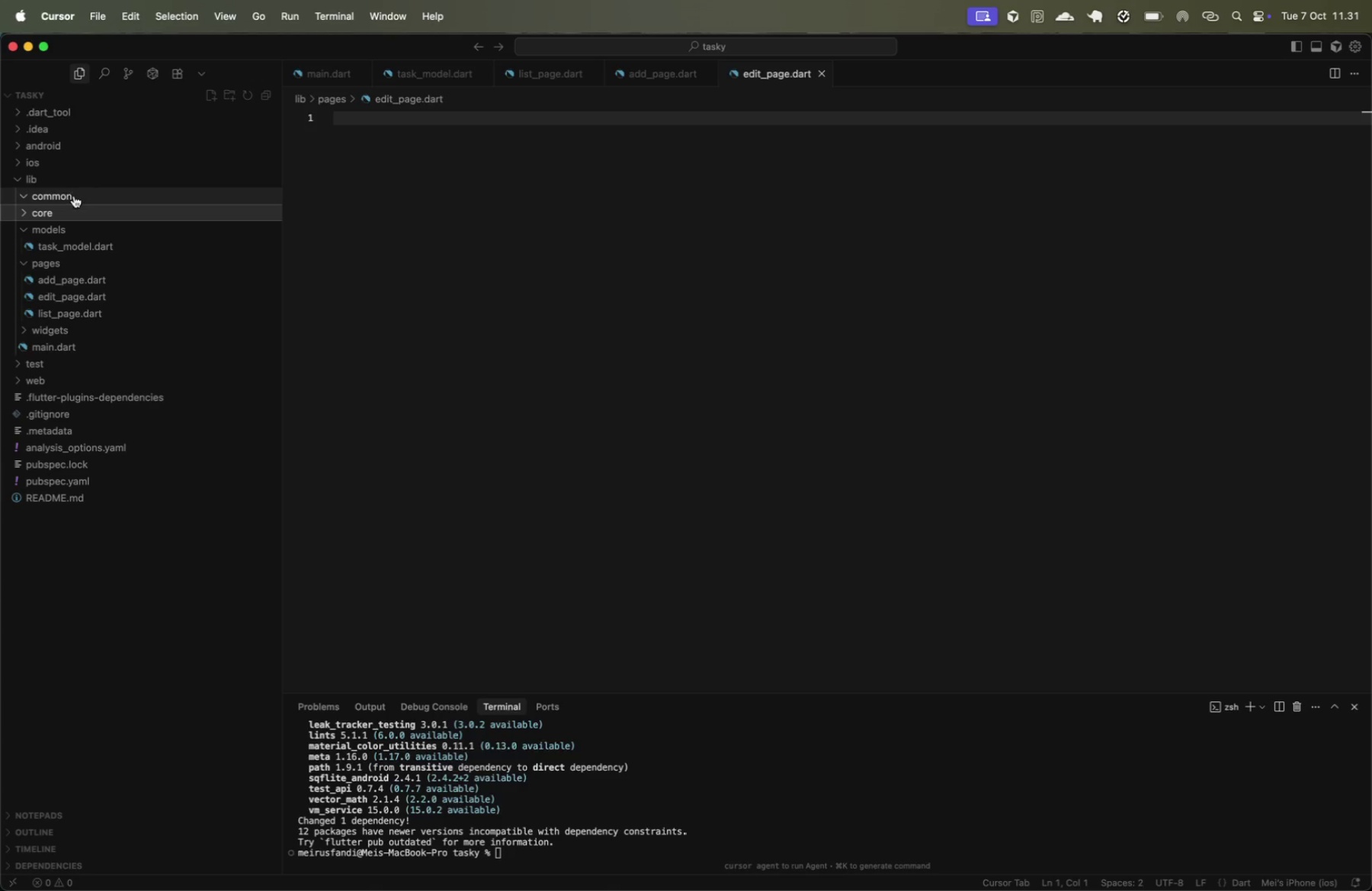 
left_click([713, 493])
 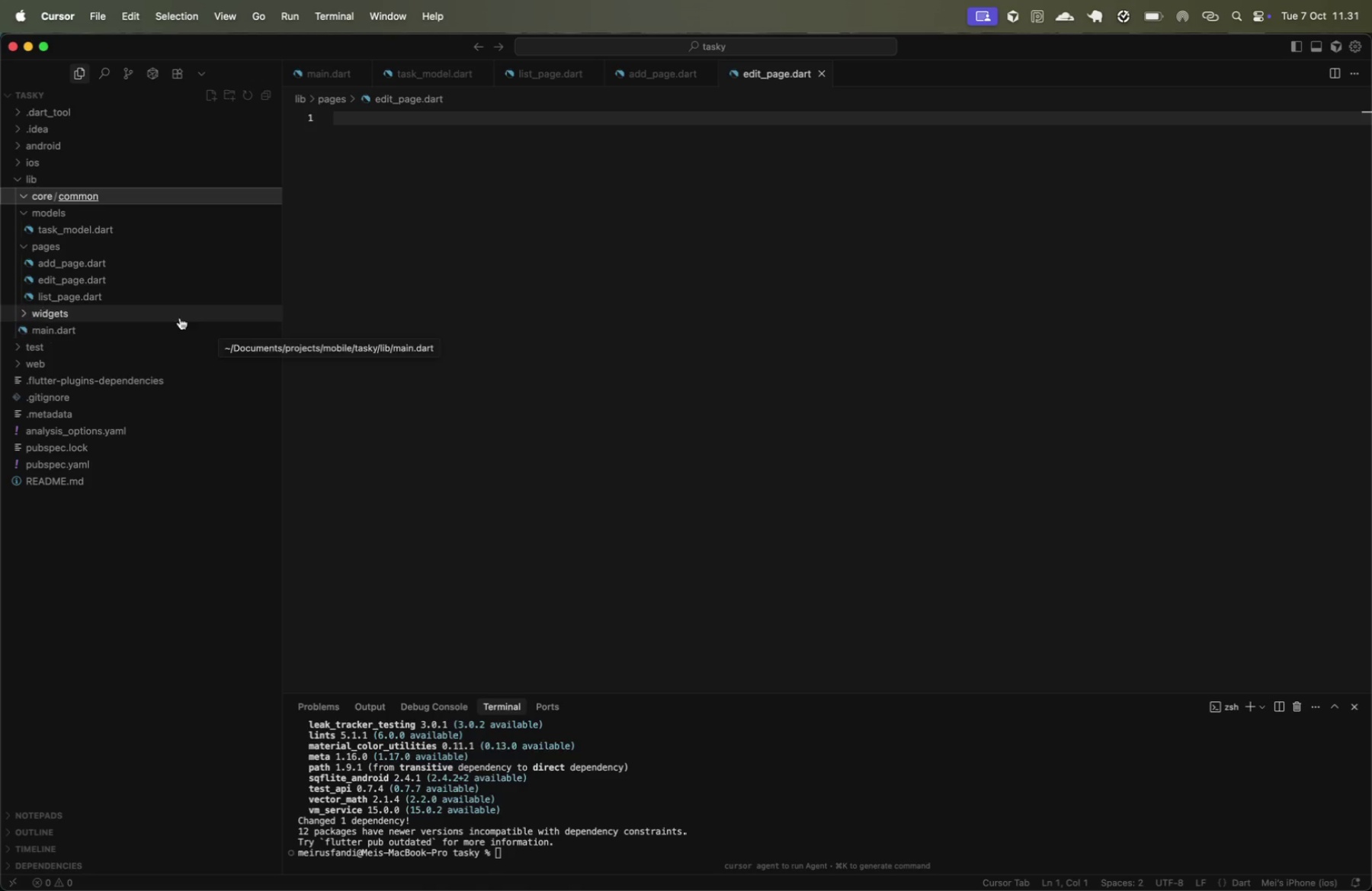 
left_click([139, 313])
 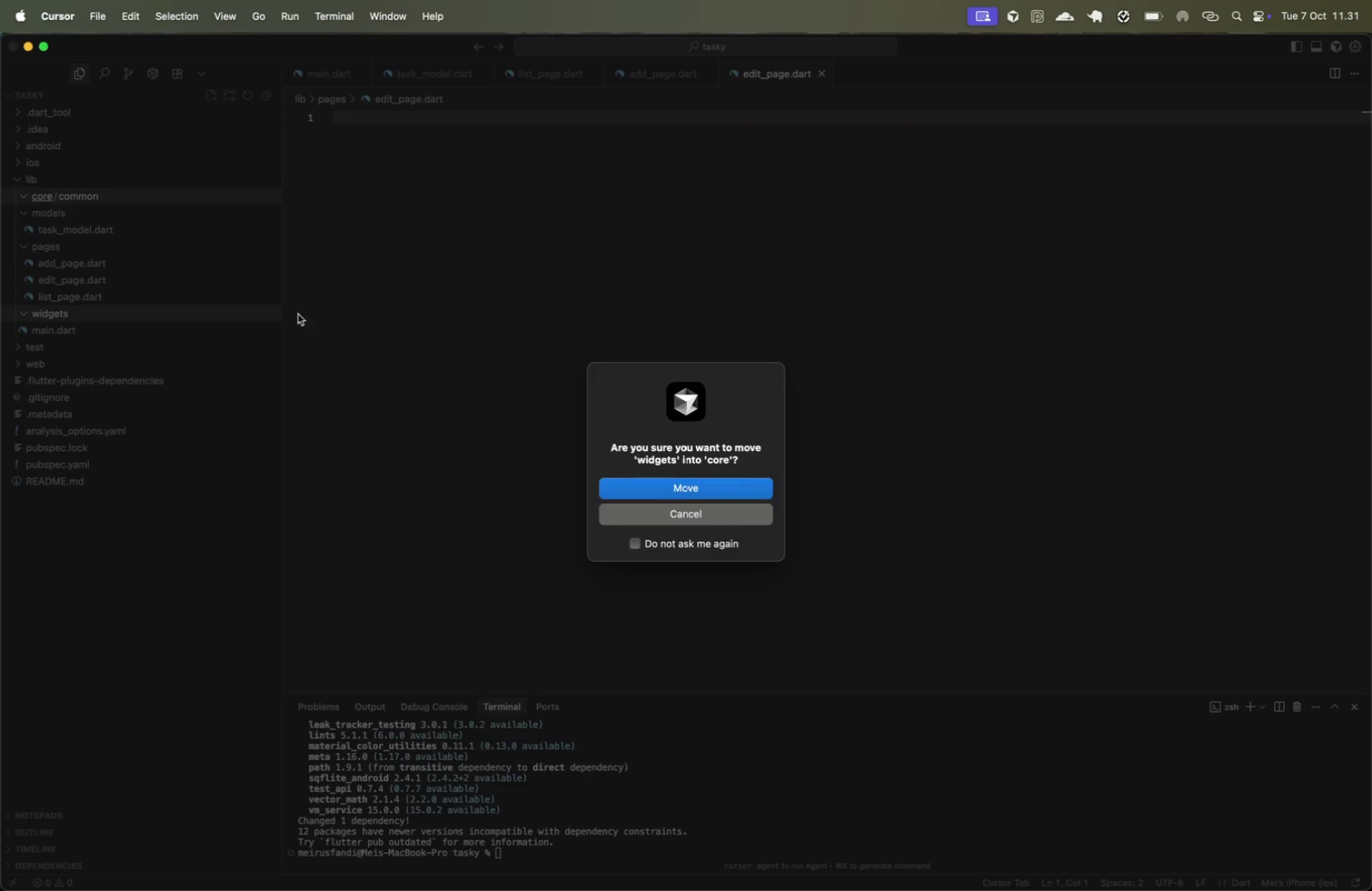 
left_click_drag(start_coordinate=[57, 312], to_coordinate=[38, 200])
 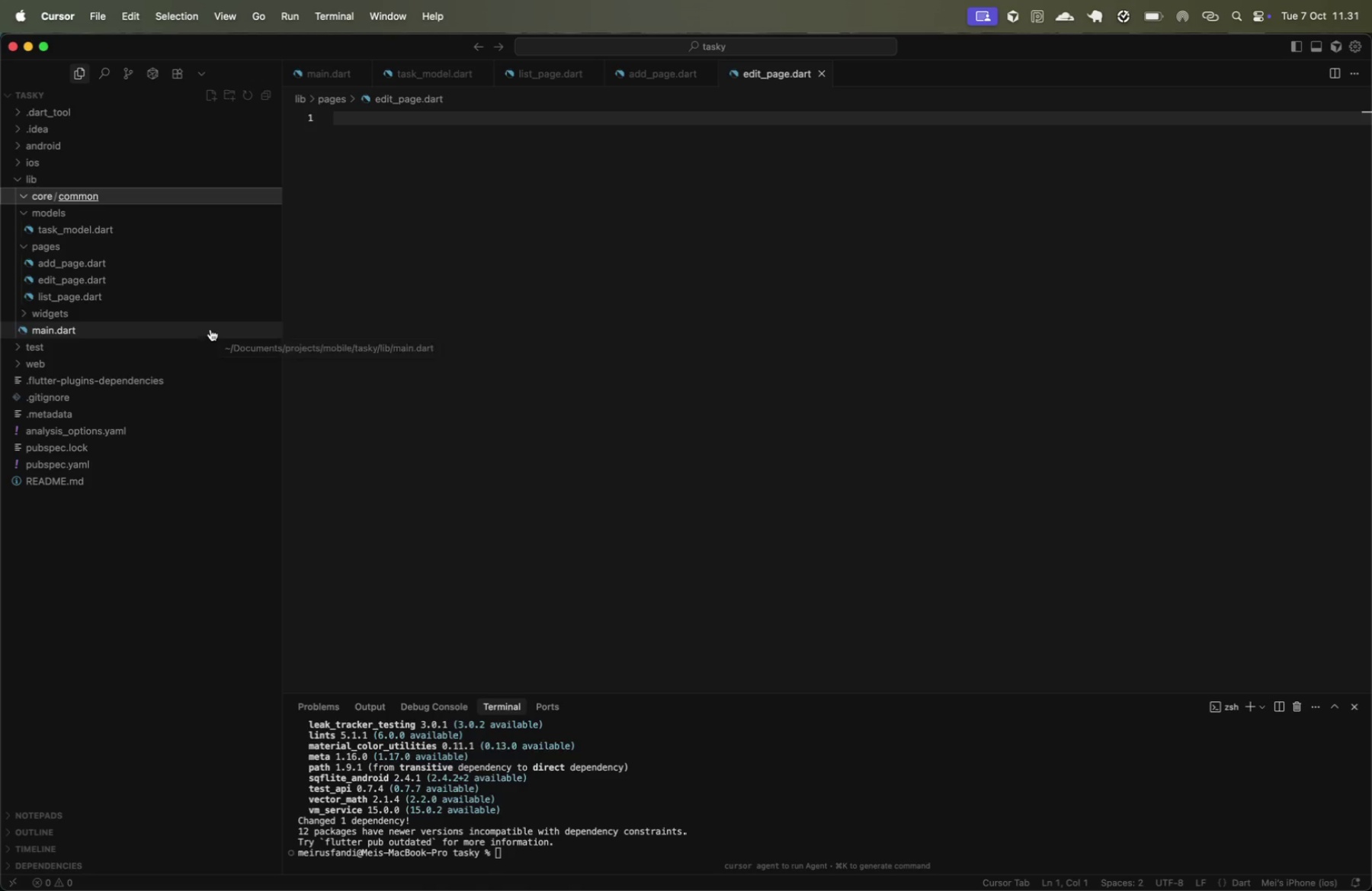 
left_click([713, 487])
 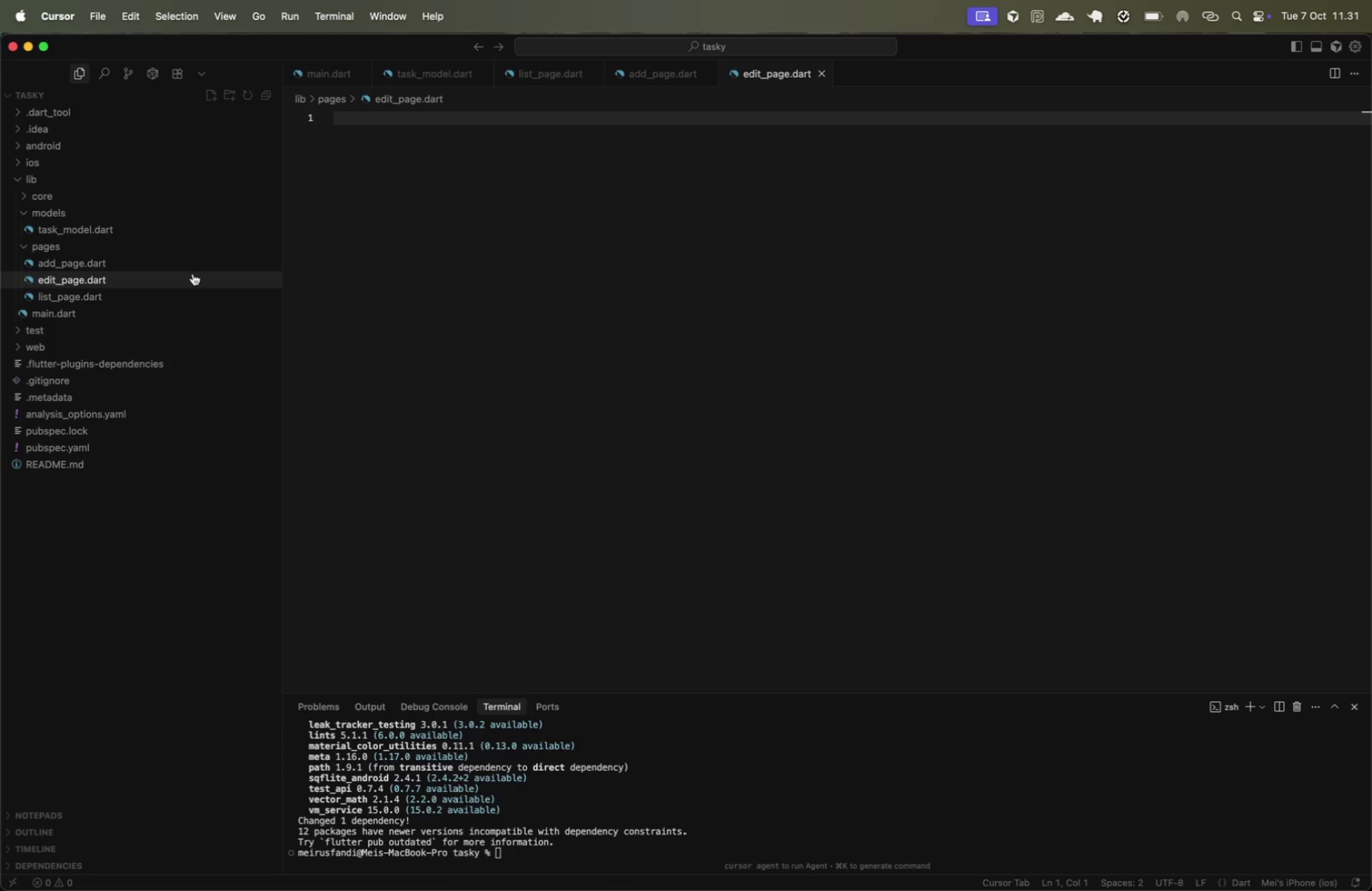 
left_click([45, 191])
 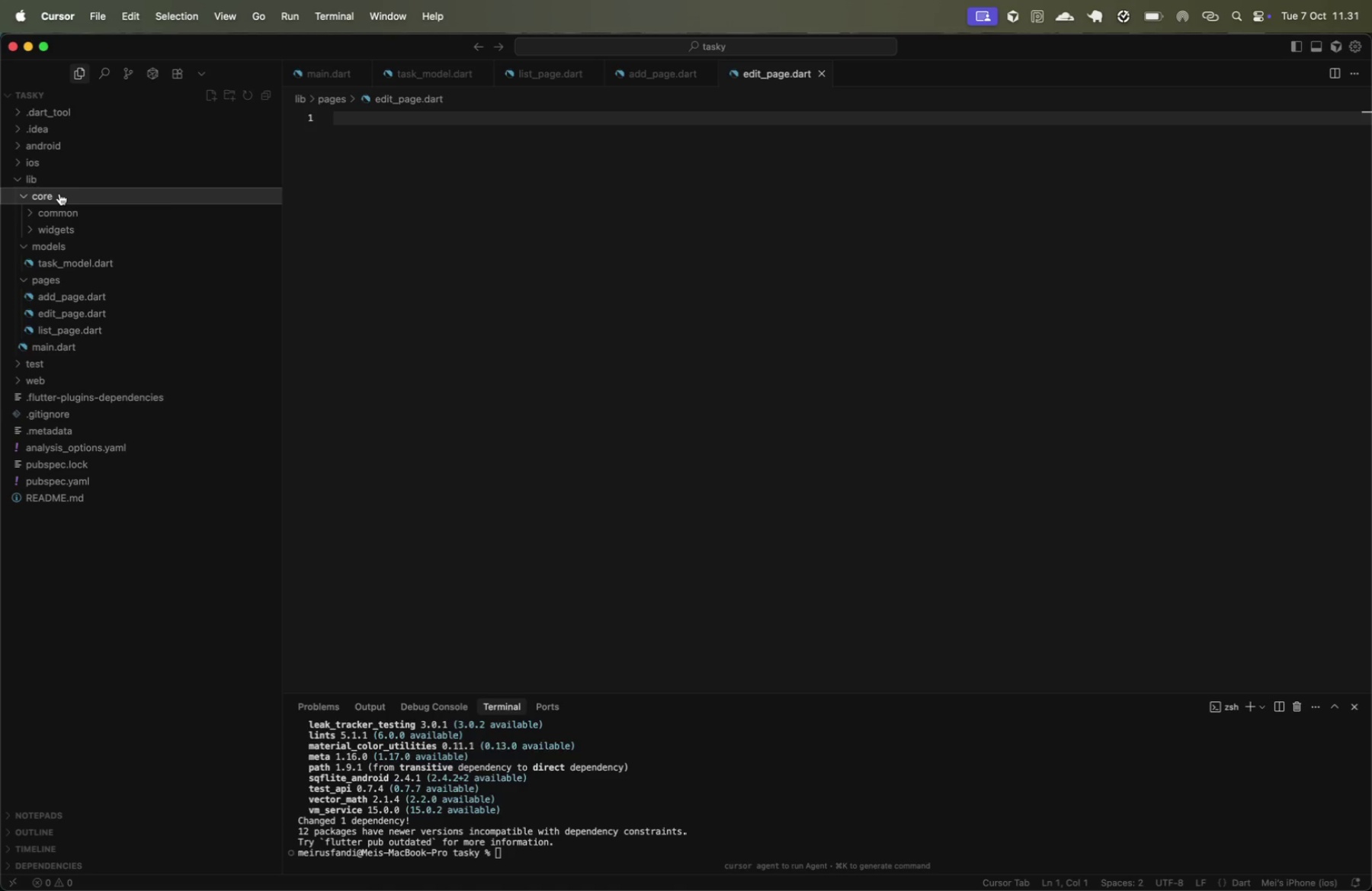 
right_click([59, 194])
 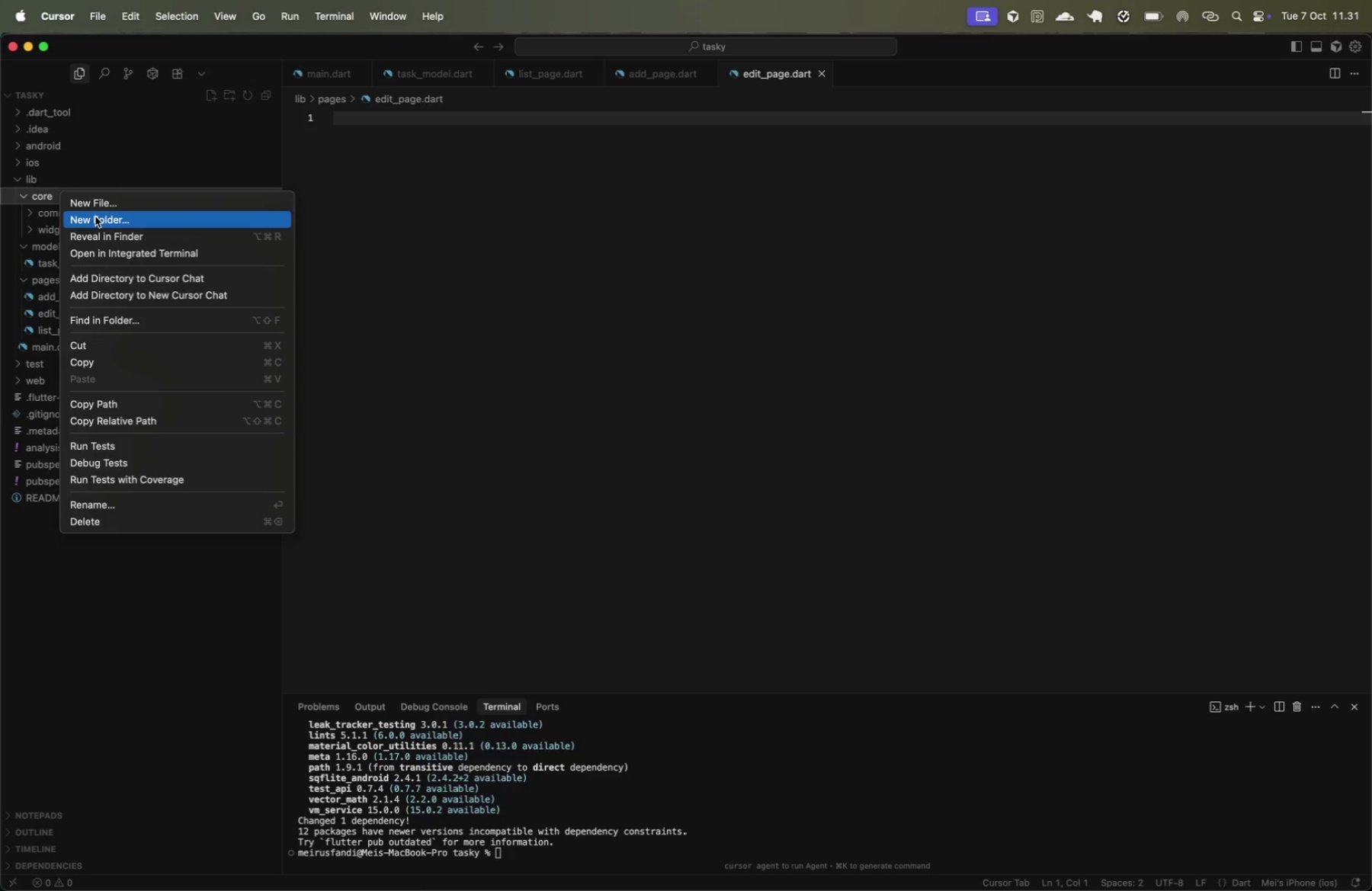 
left_click([95, 216])
 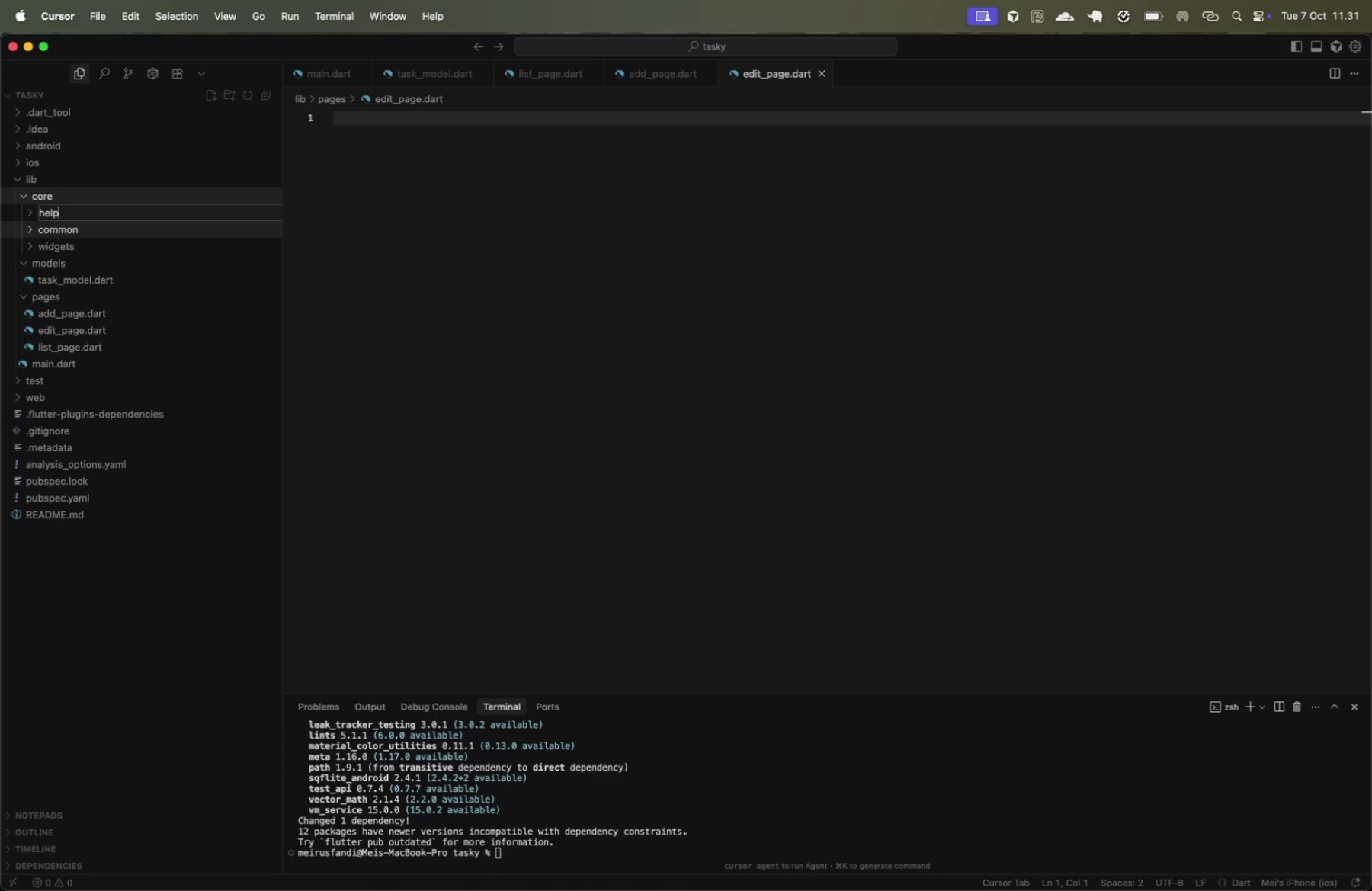 
type(helpers)
 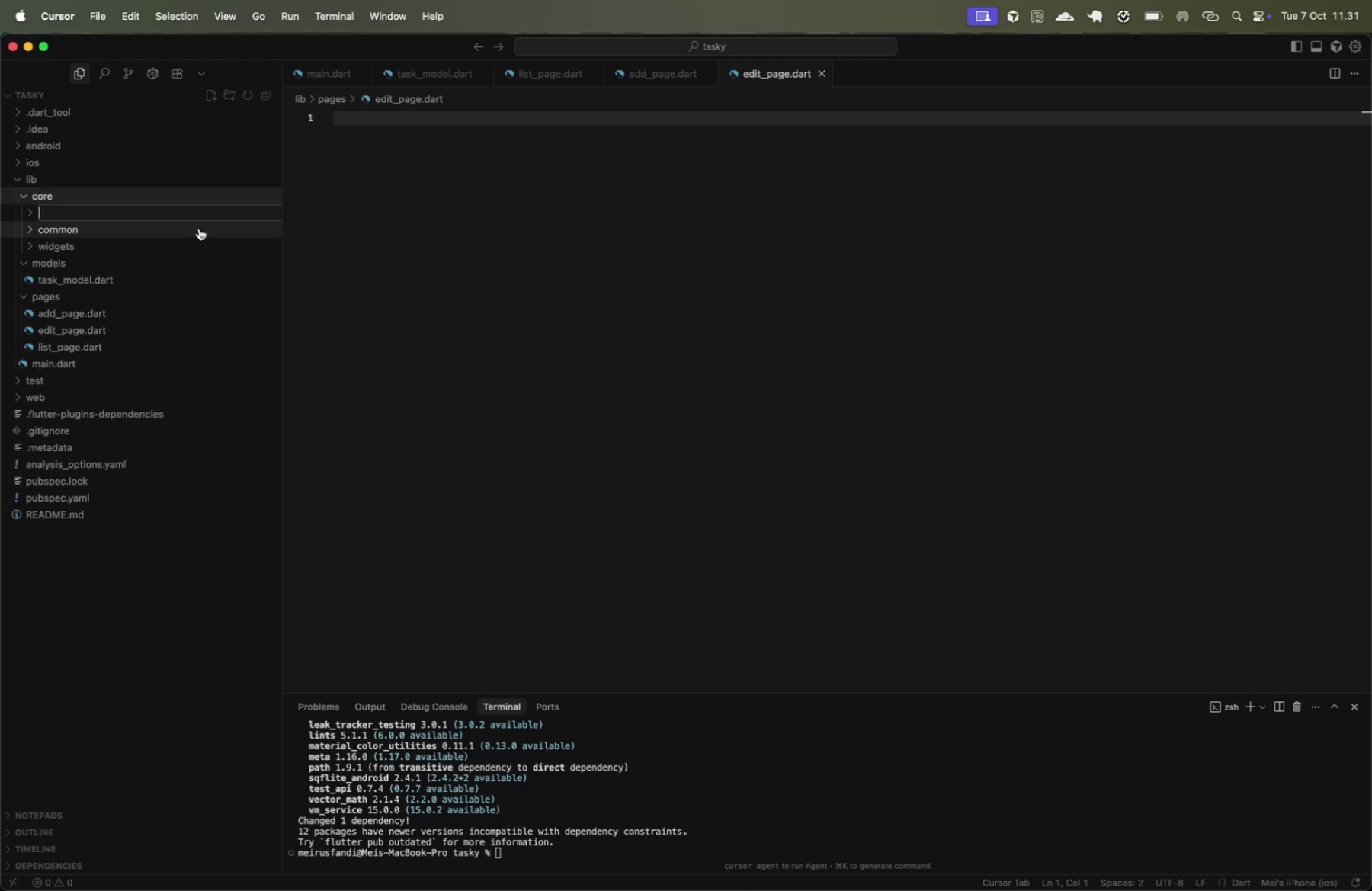 
key(Enter)
 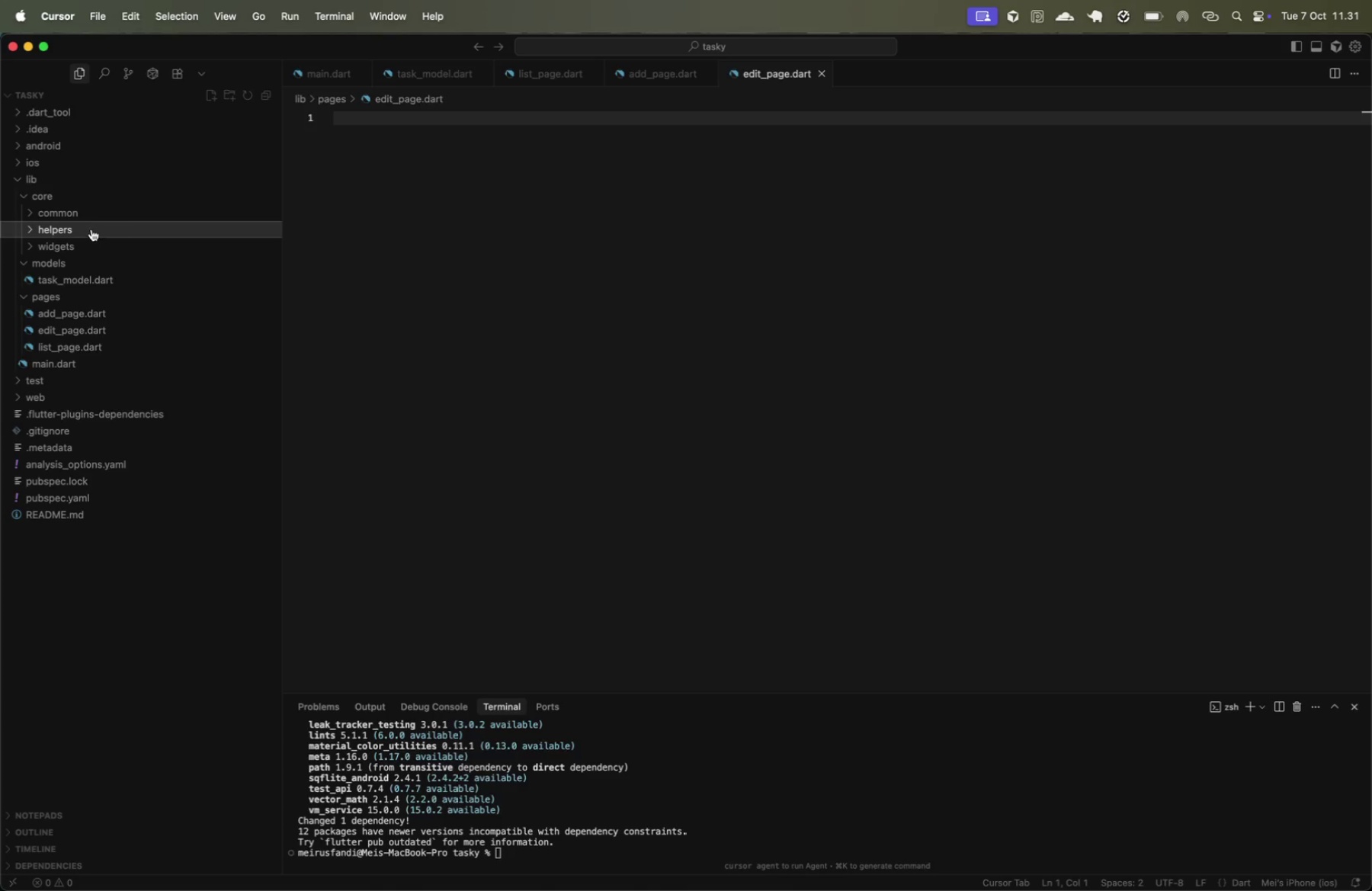 
left_click([76, 206])
 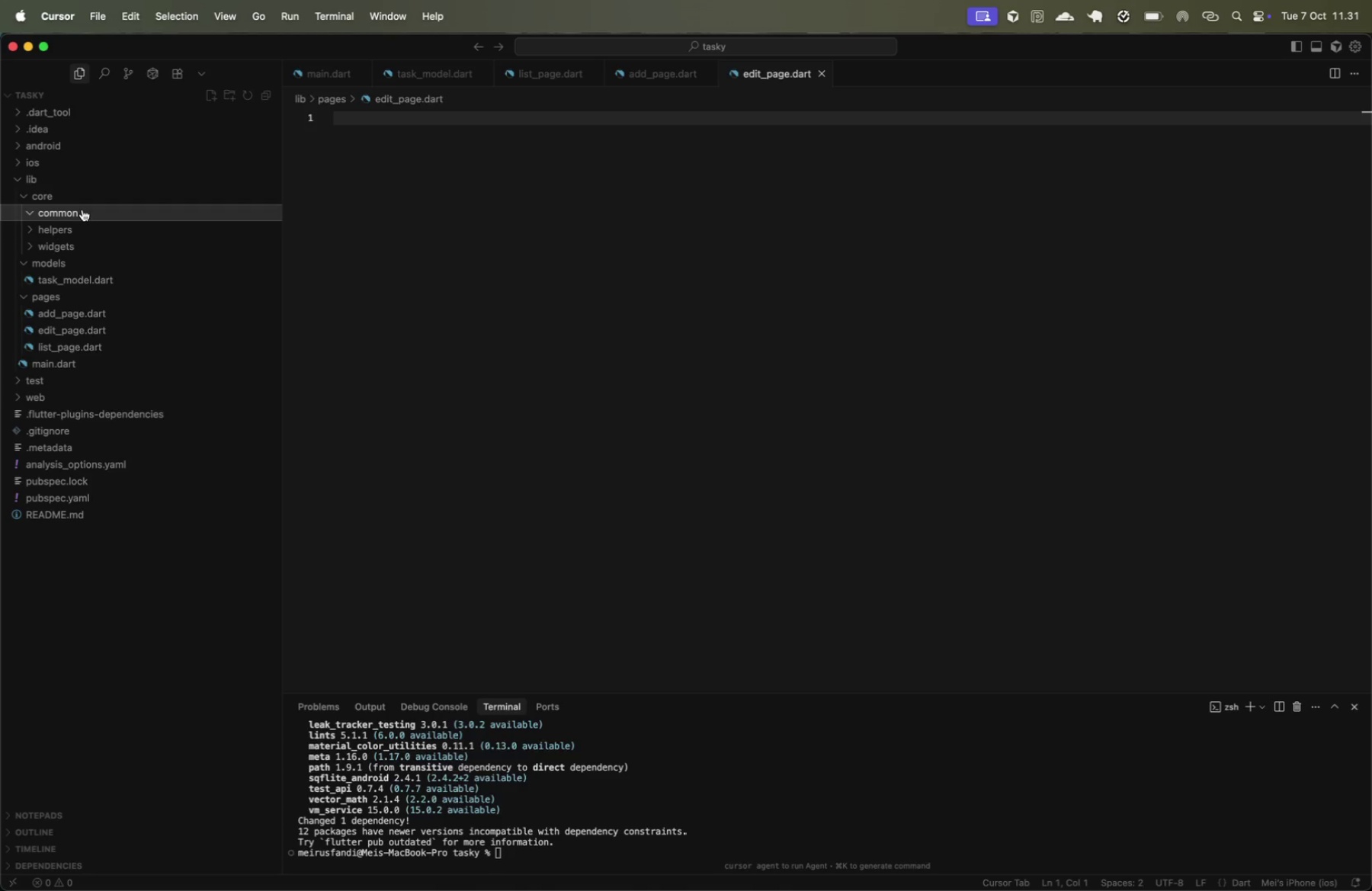 
right_click([82, 210])
 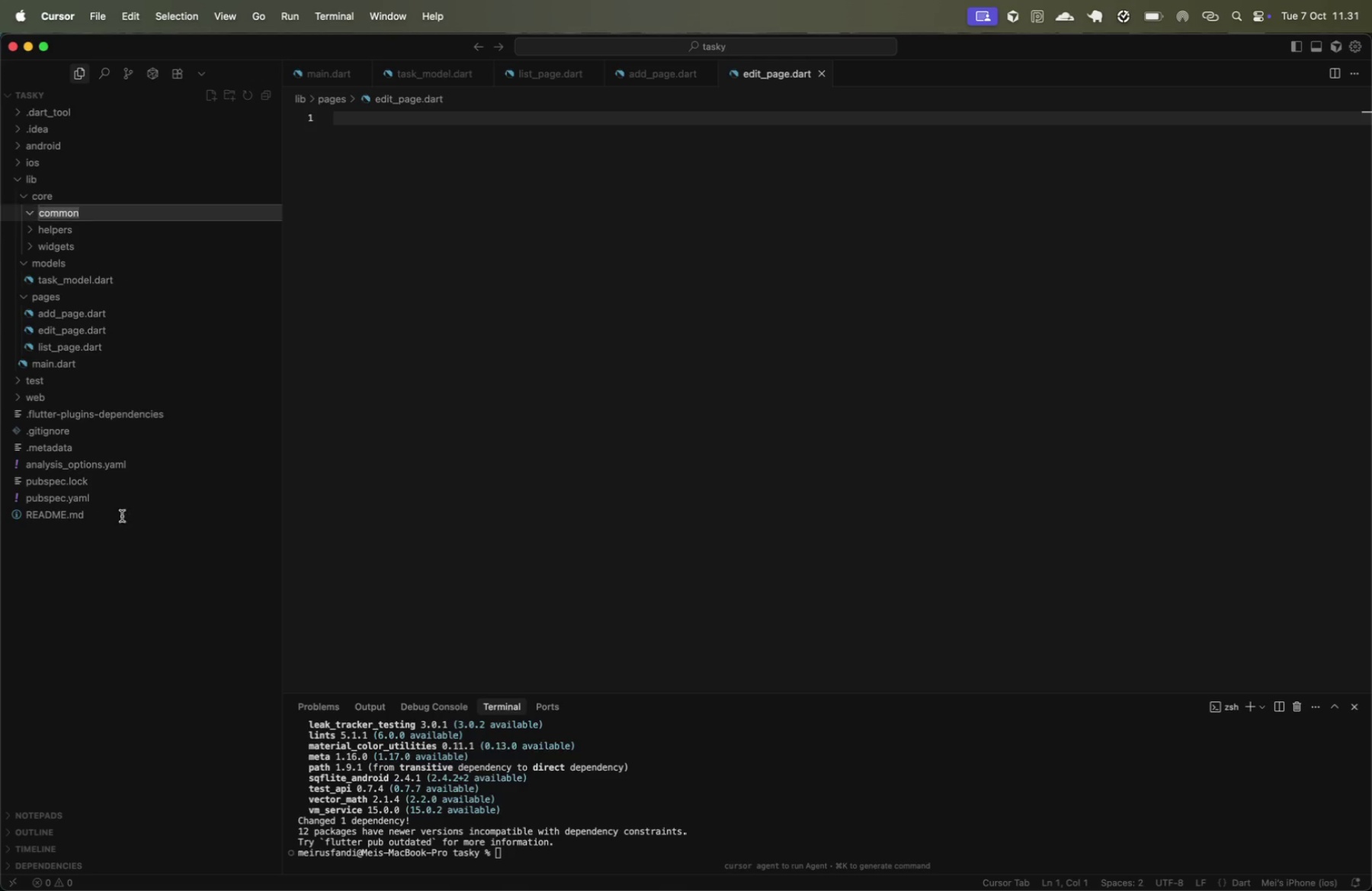 
key(ArrowRight)
 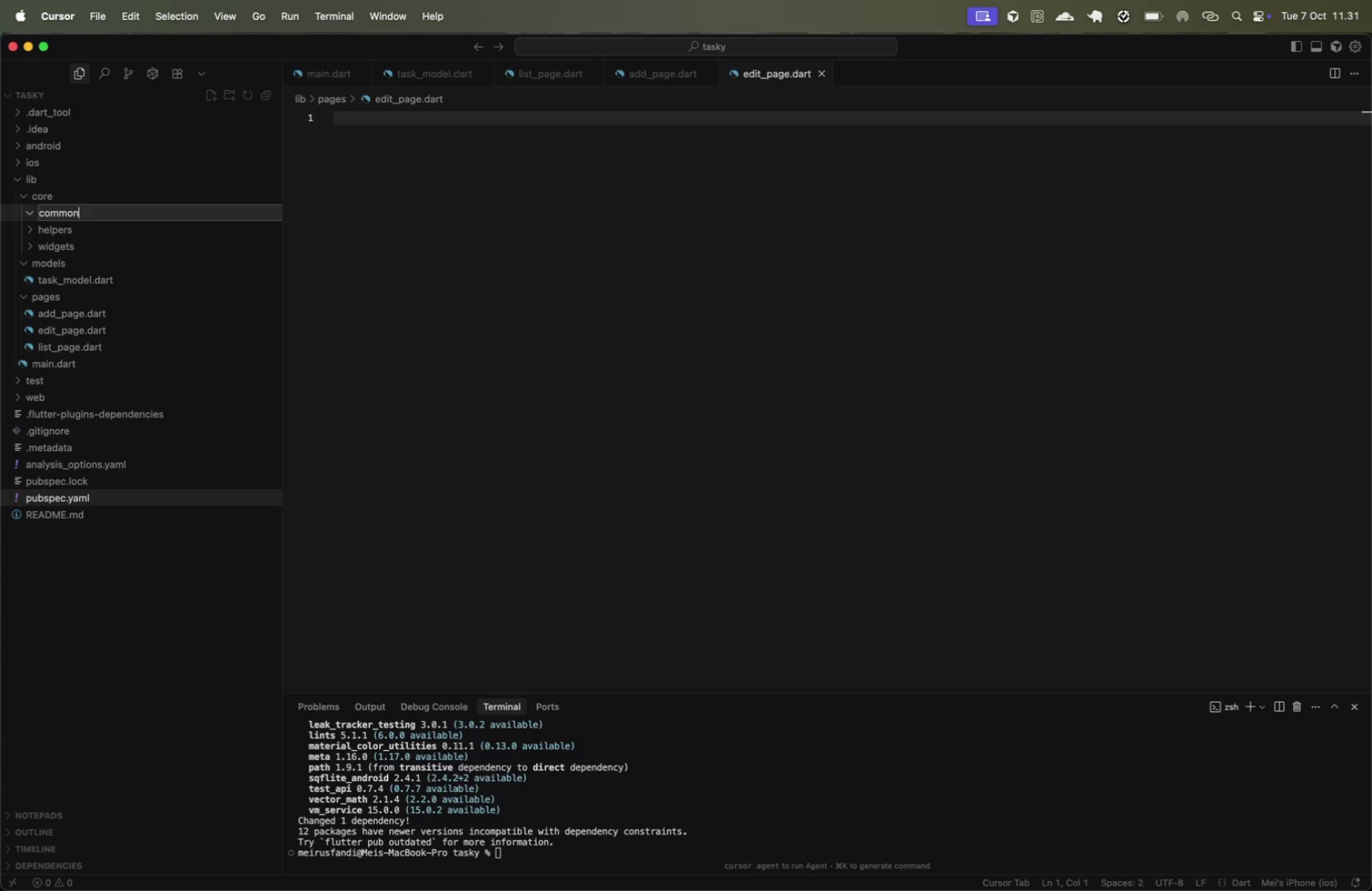 
key(S)
 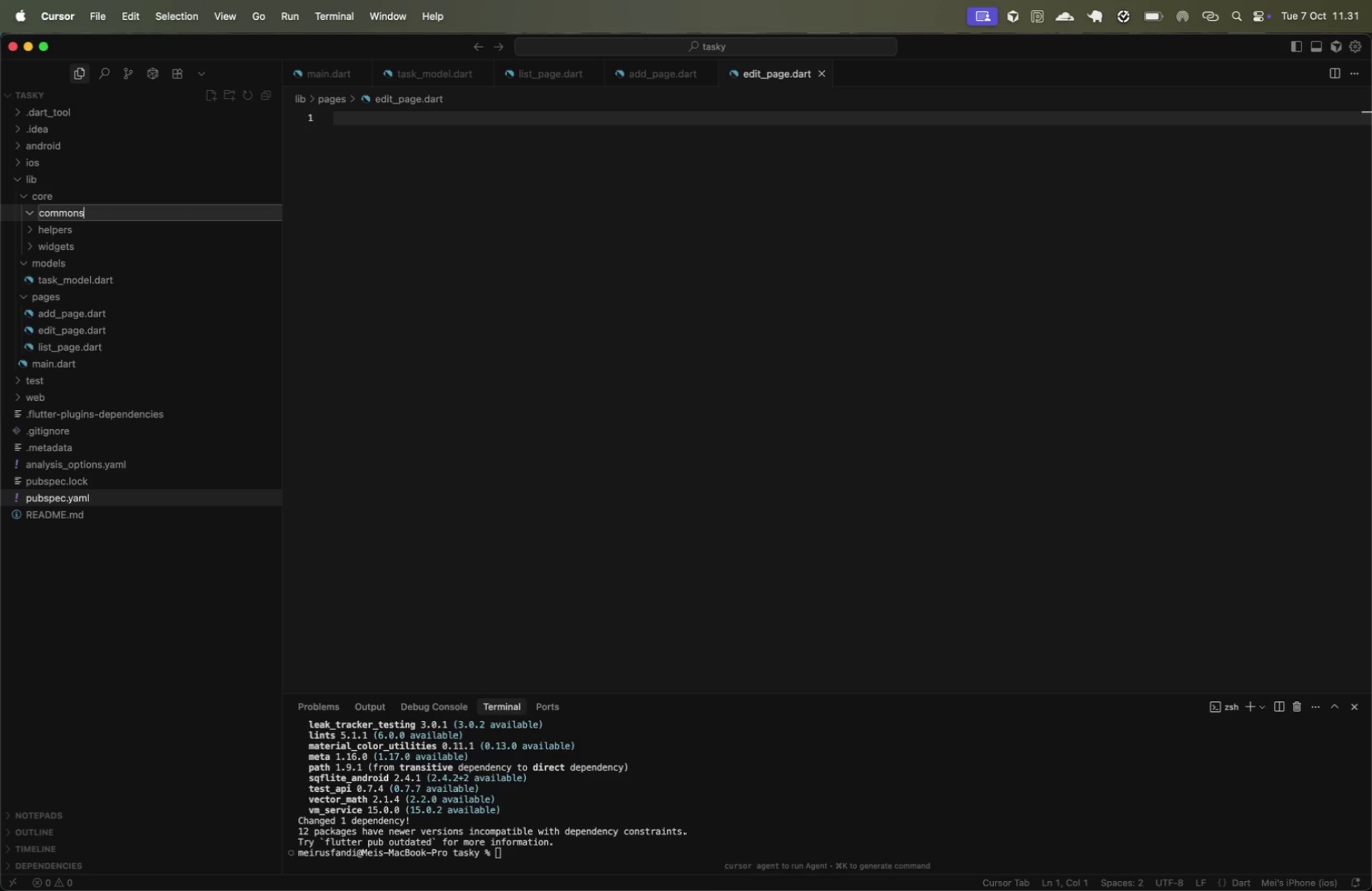 
key(Enter)
 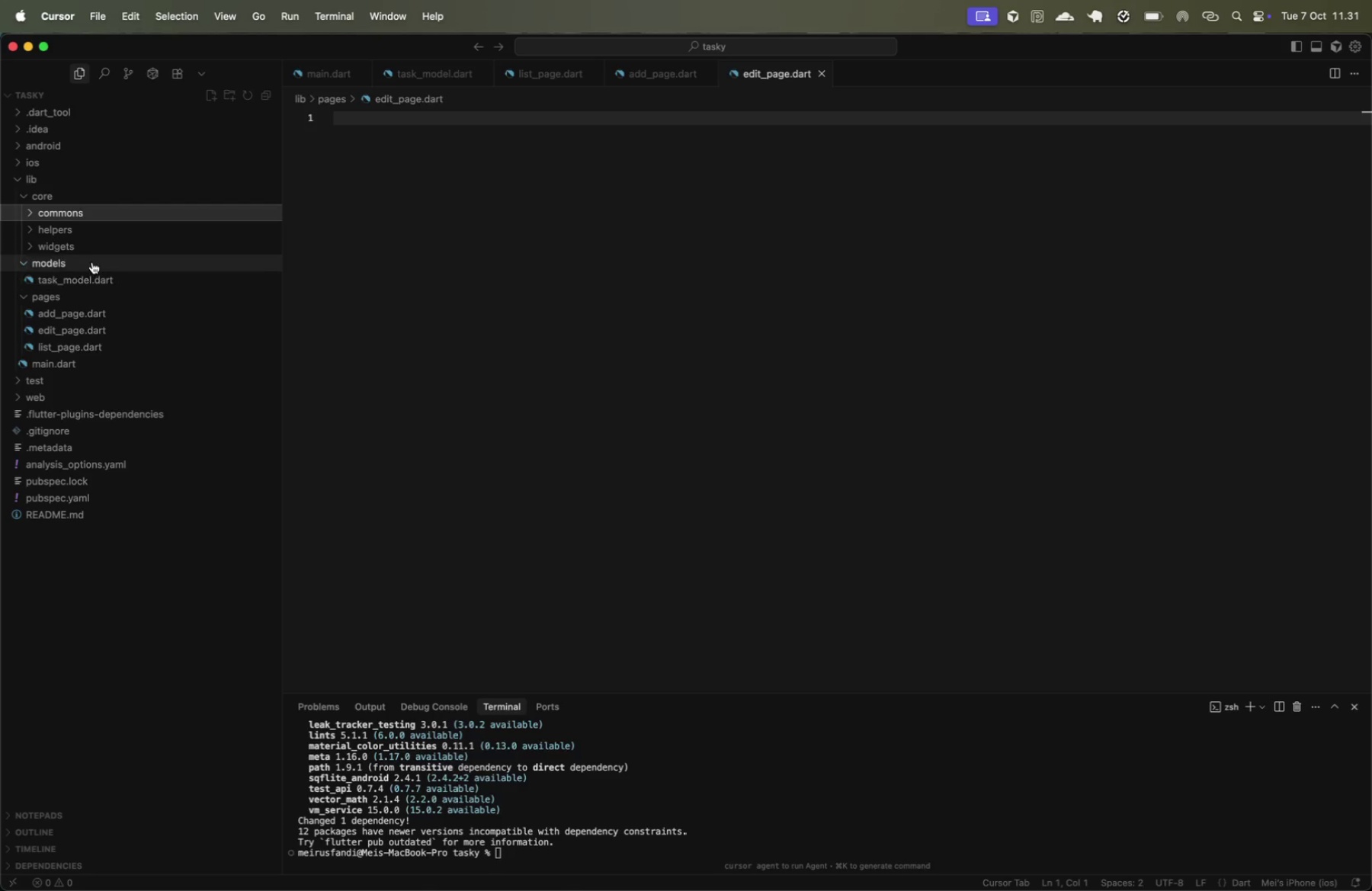 
left_click([91, 227])
 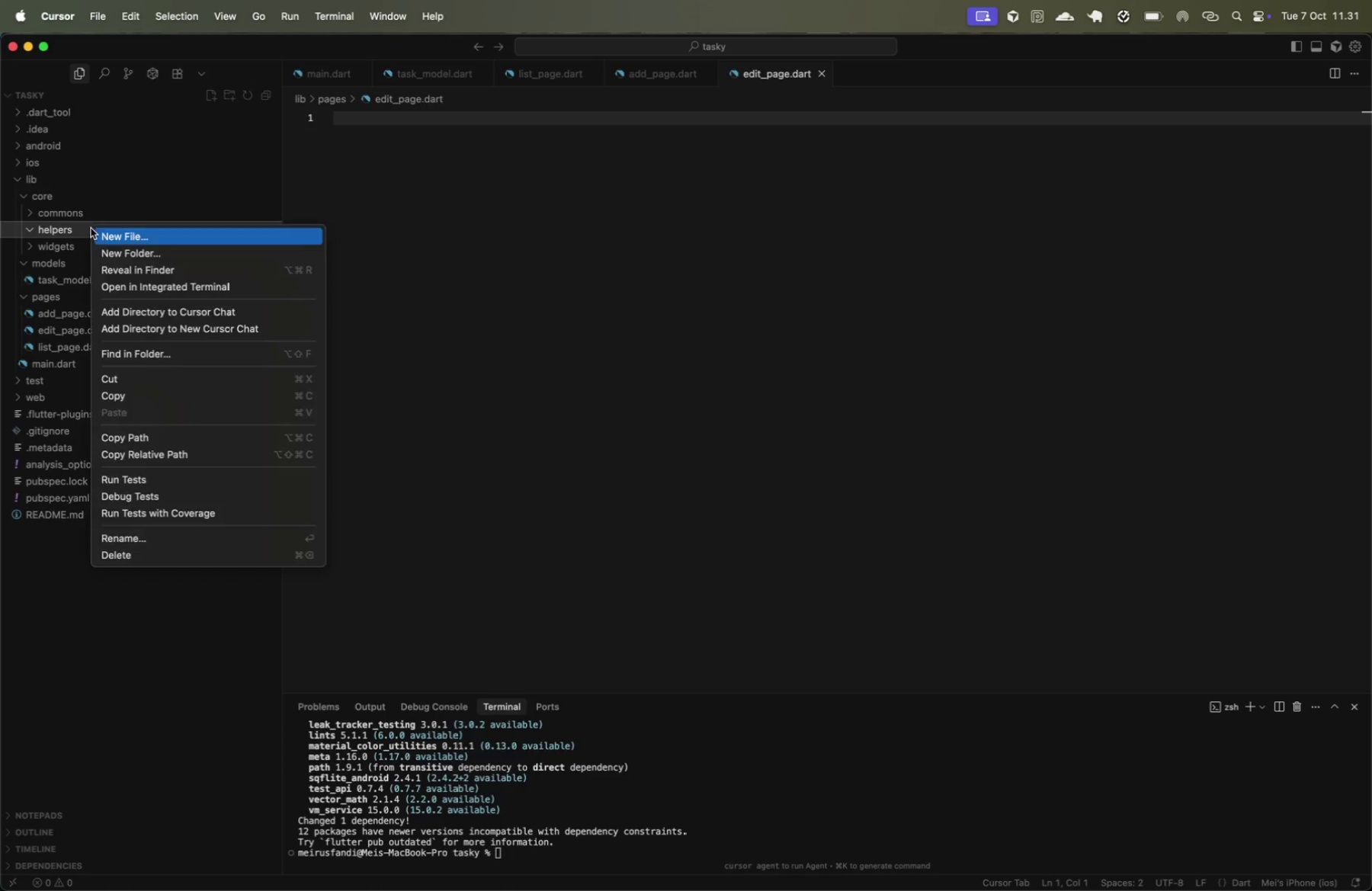 
right_click([91, 227])
 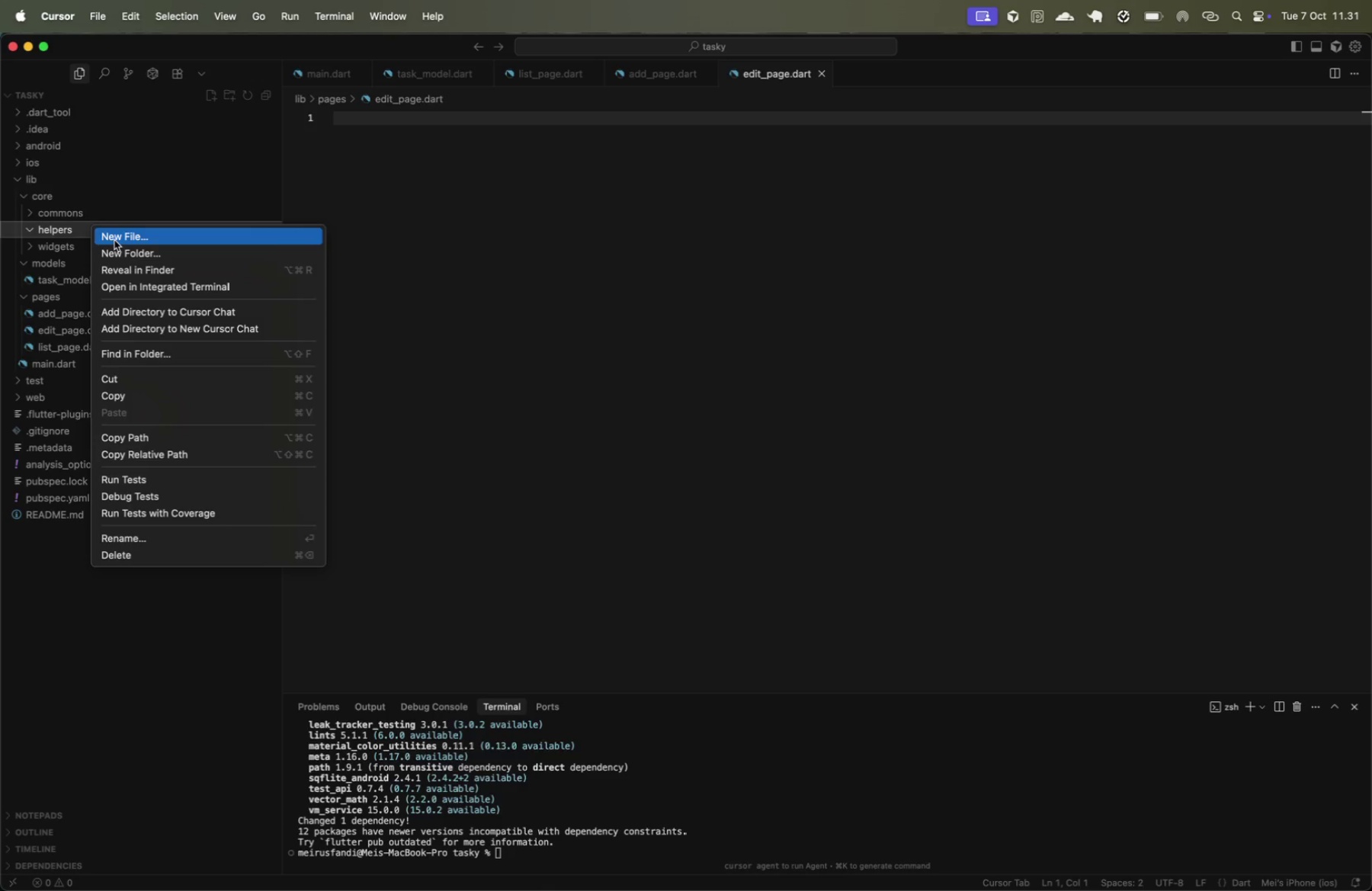 
left_click([114, 240])
 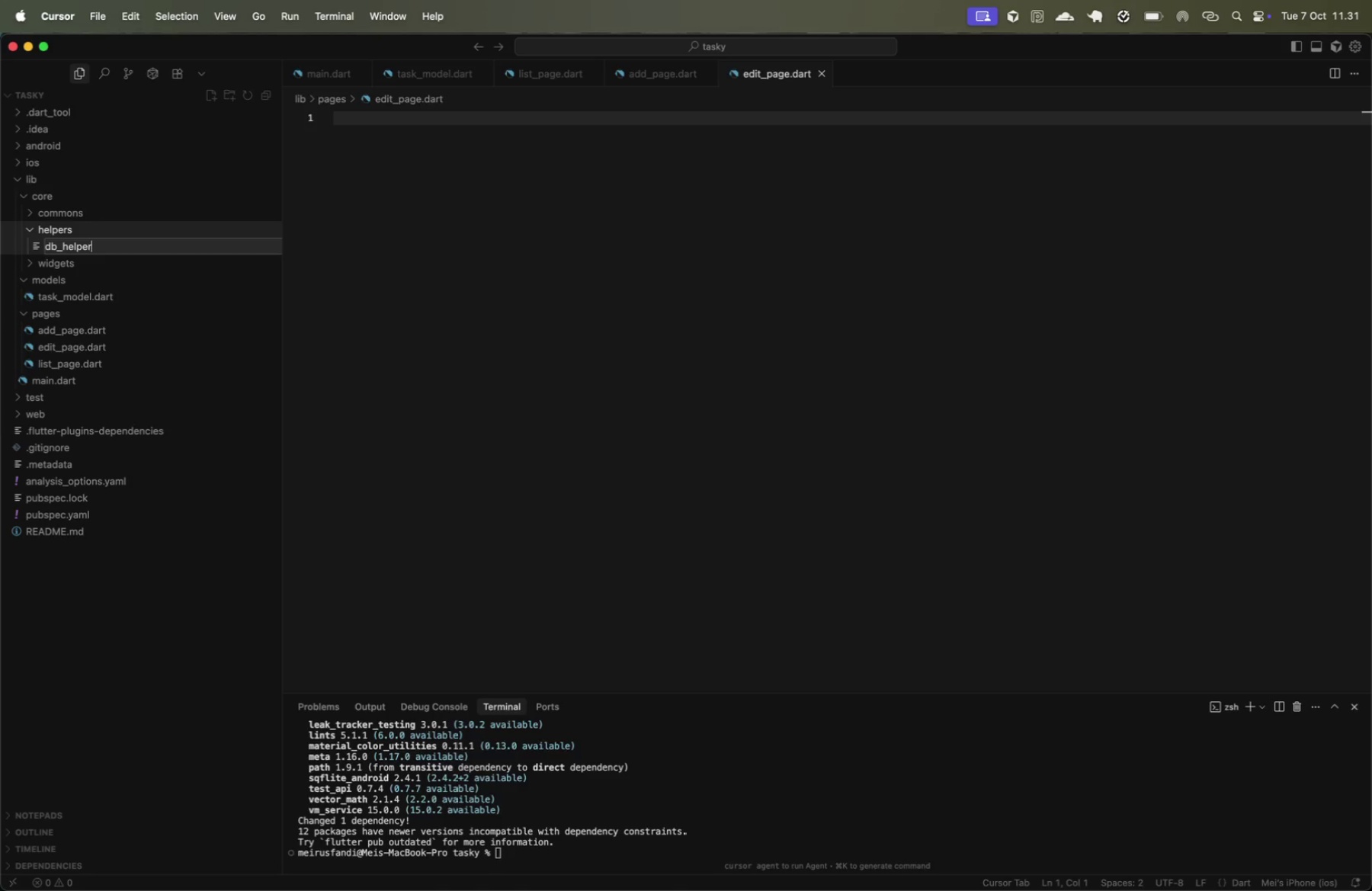 
type(db_hl)
key(Backspace)
type(elper.dart)
 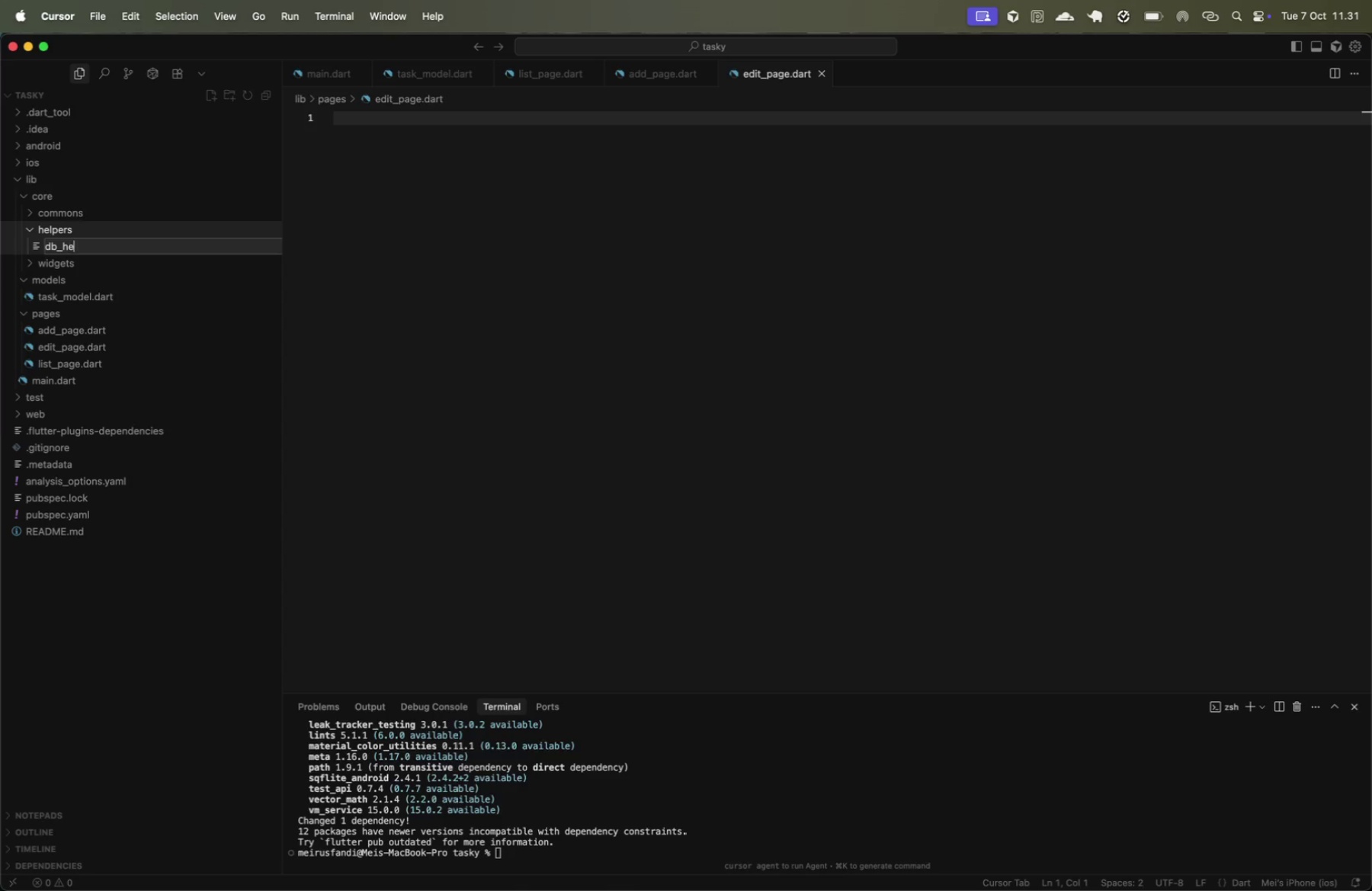 
key(Enter)
 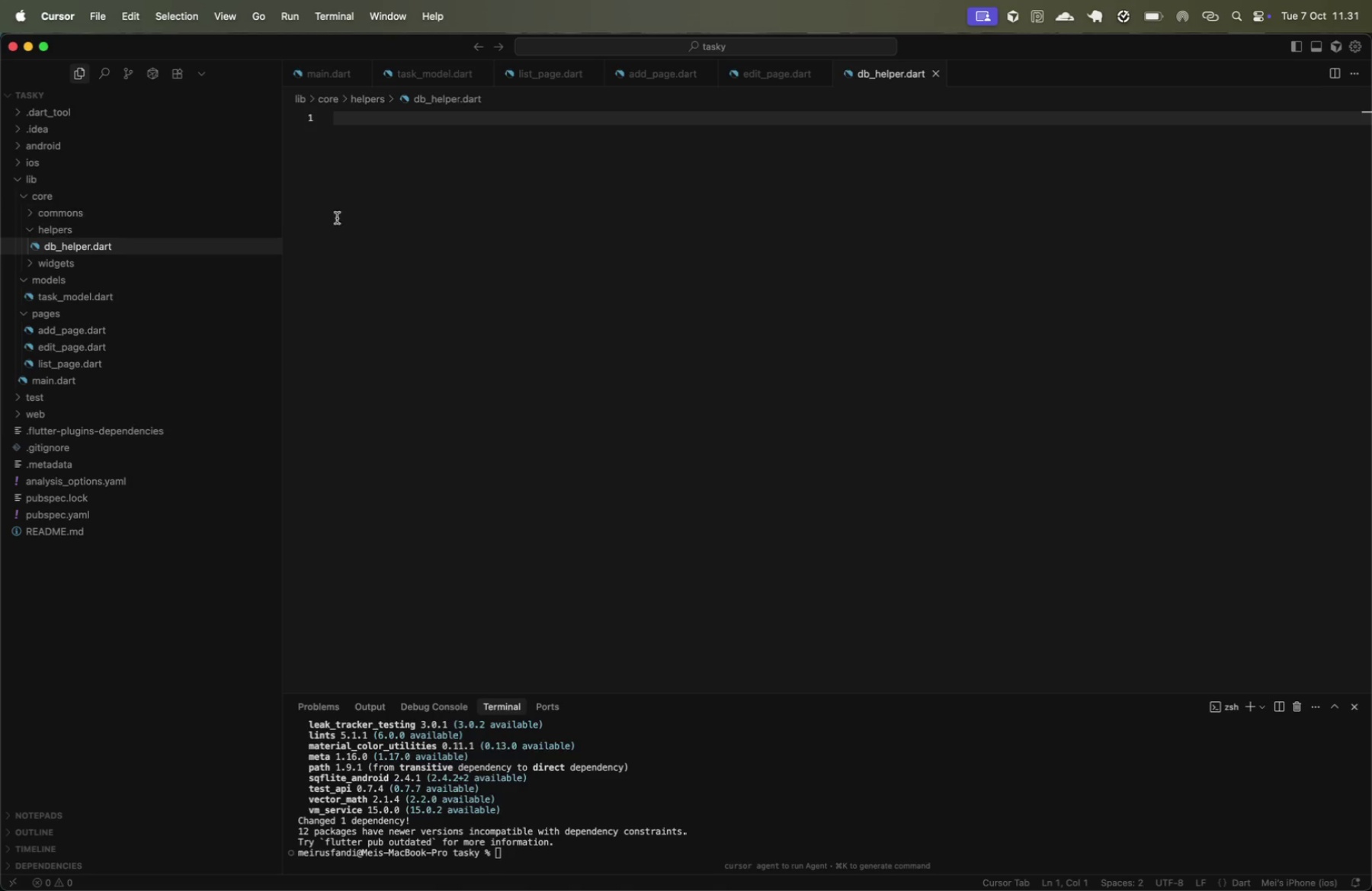 
left_click([406, 230])
 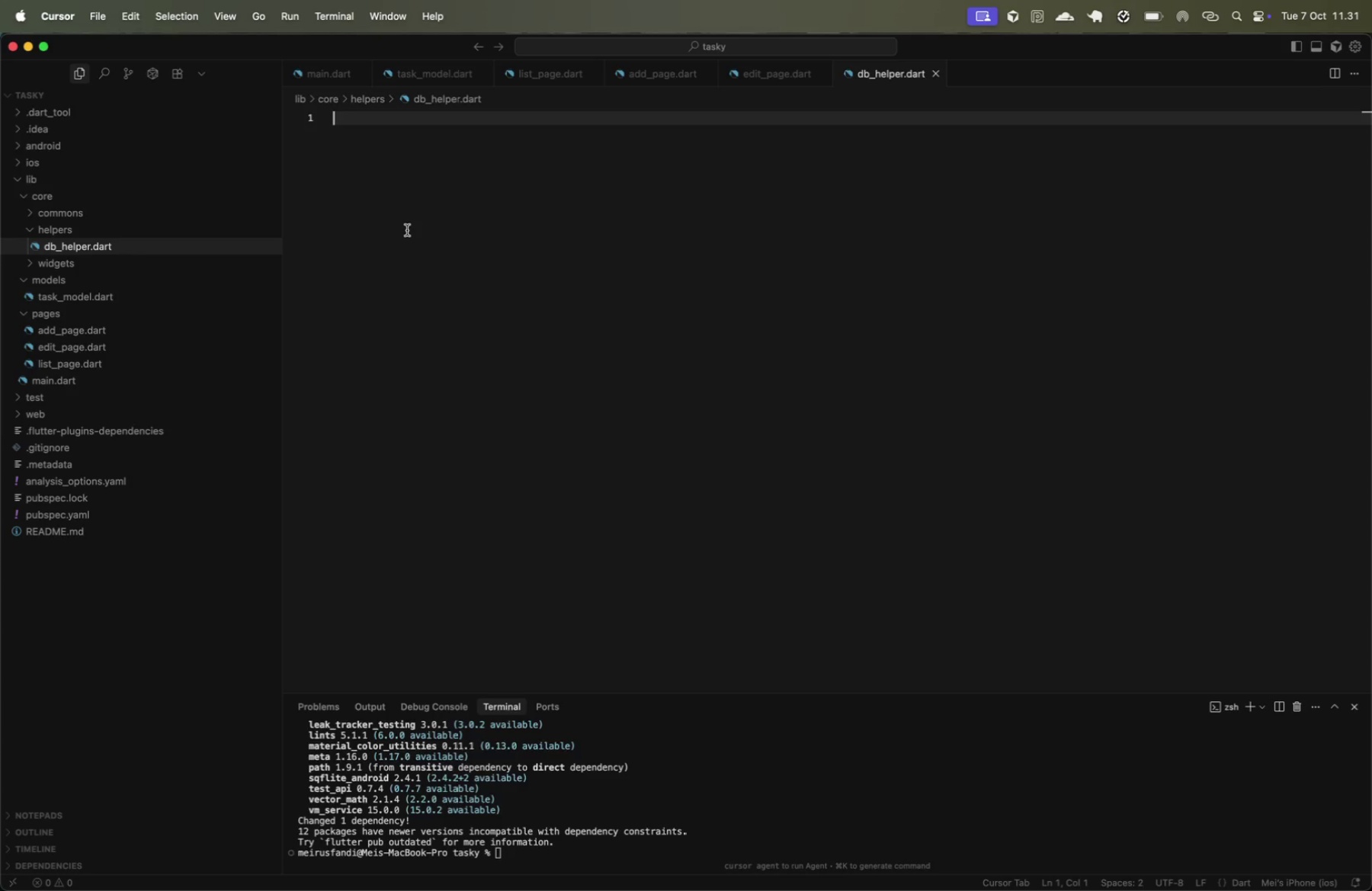 
type(class Db)
 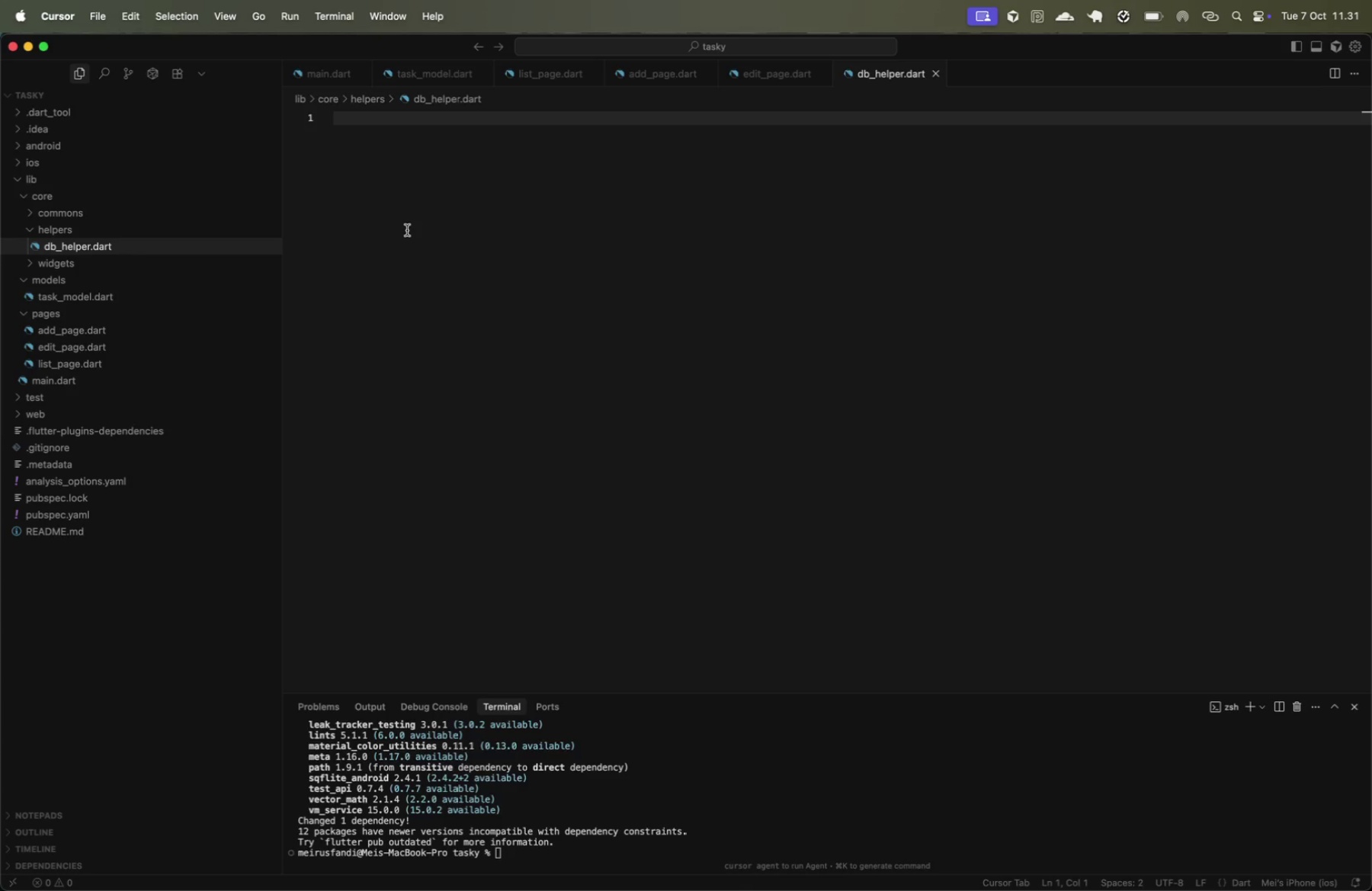 
 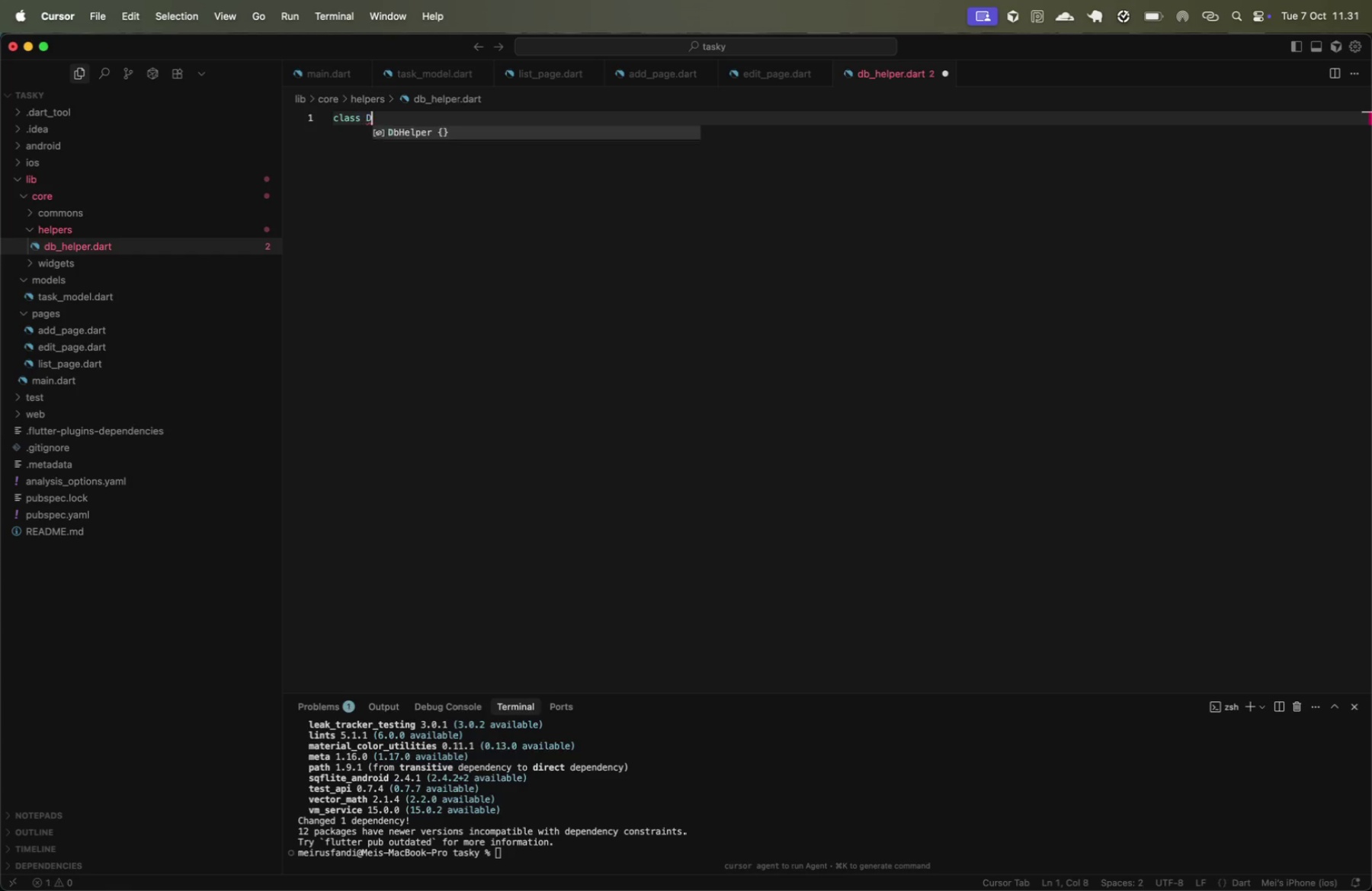 
key(Enter)
 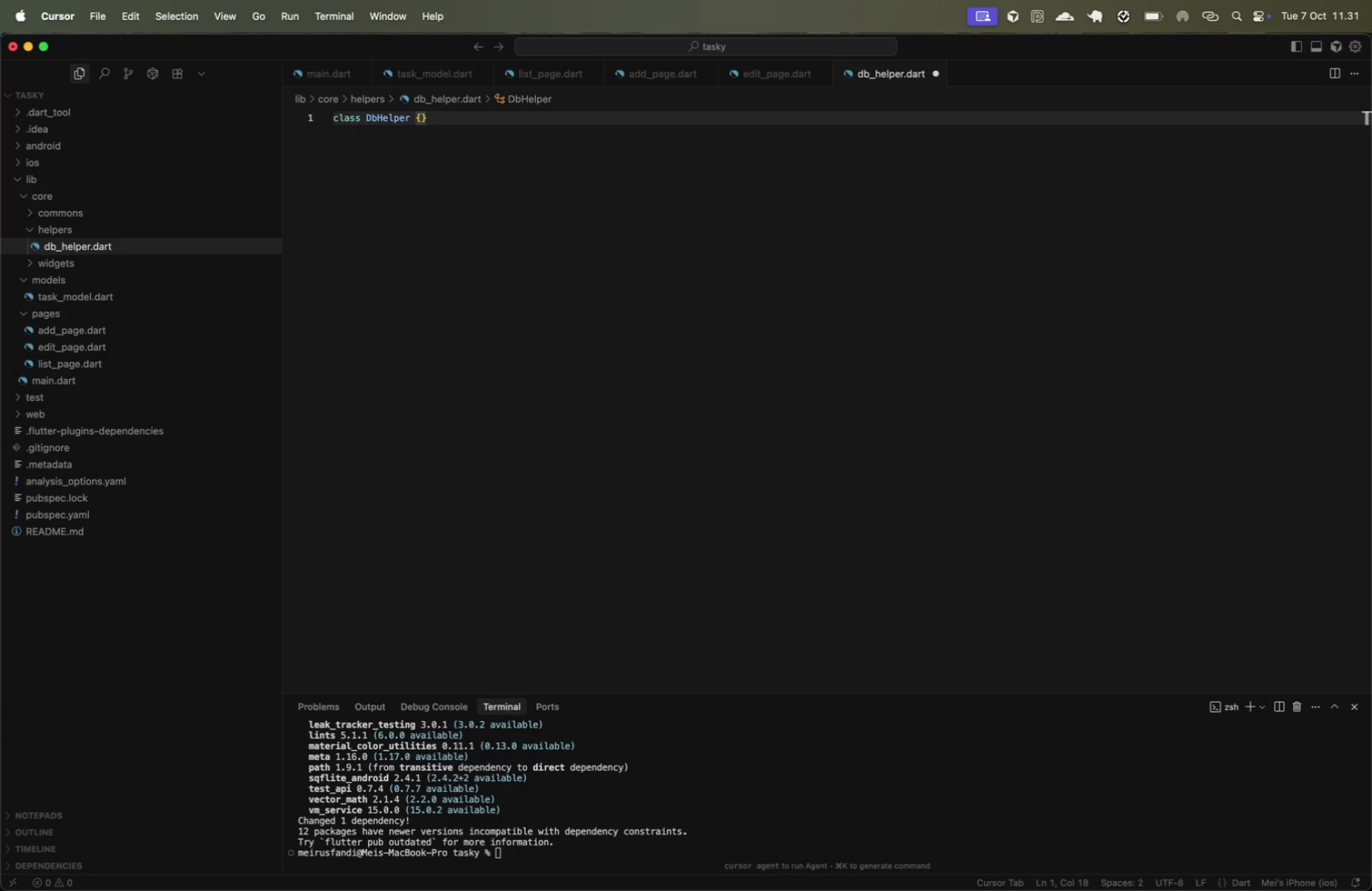 
key(Enter)
 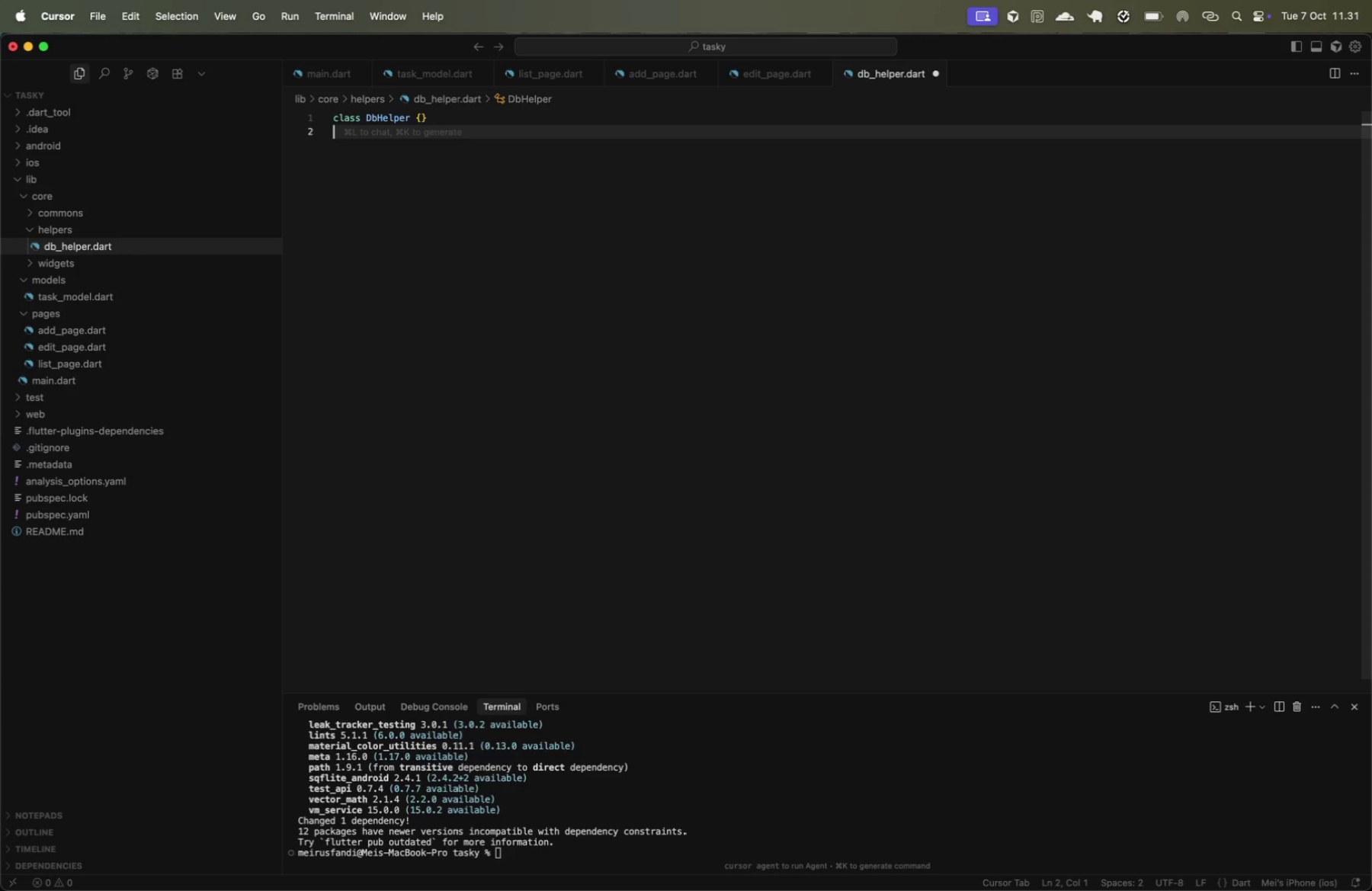 
key(ArrowUp)
 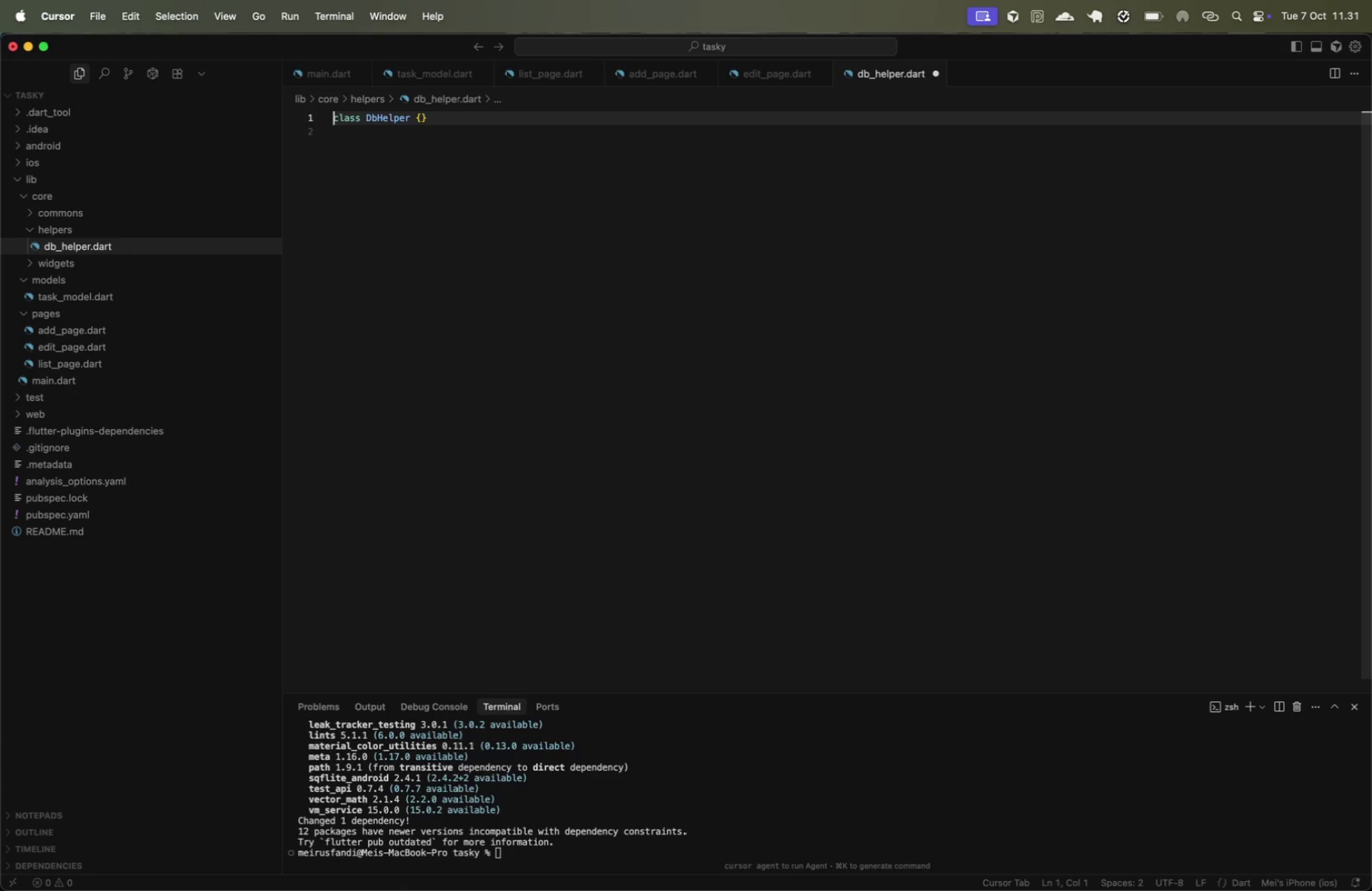 
key(Meta+CommandLeft)
 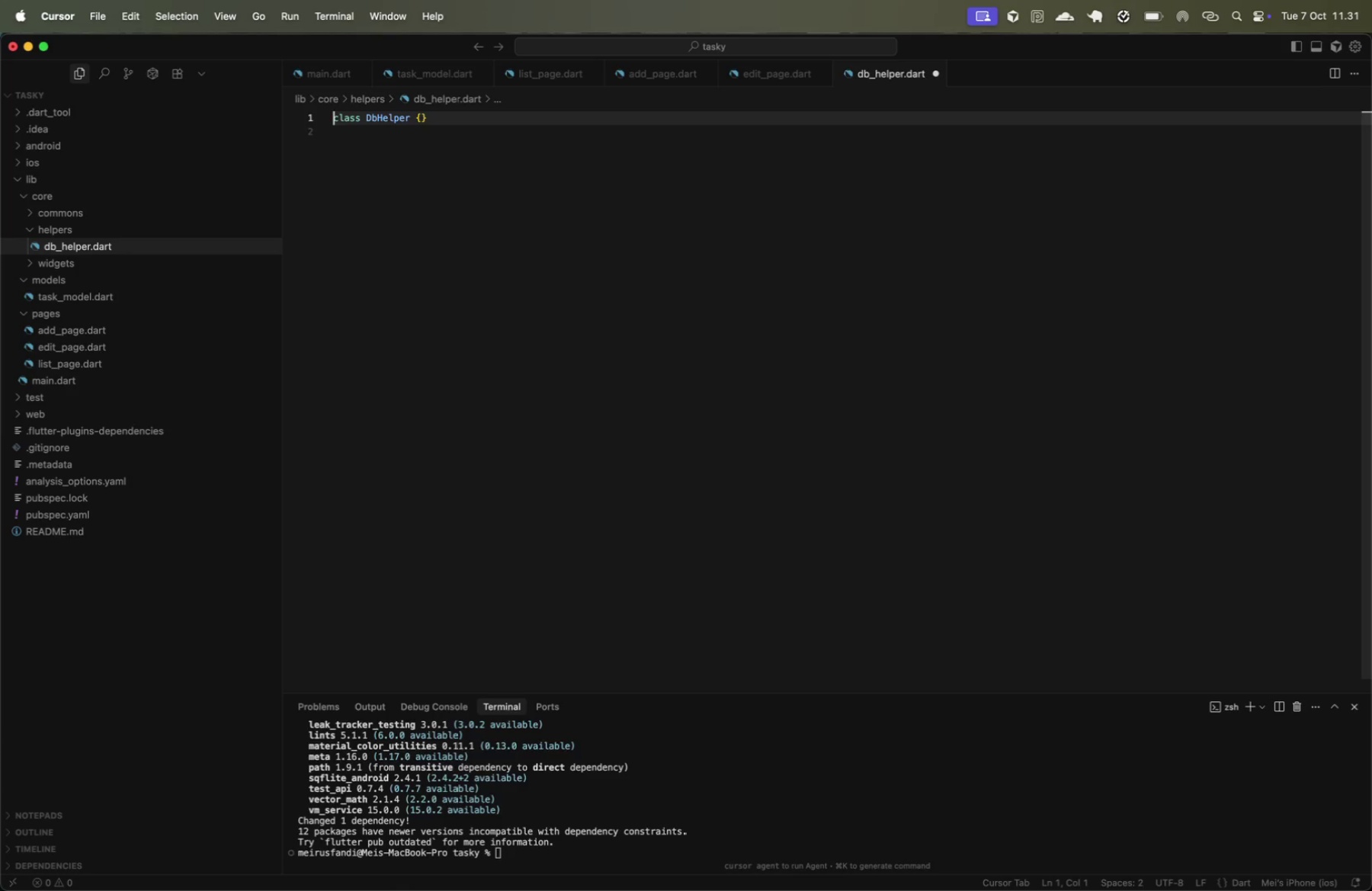 
key(Meta+ArrowRight)
 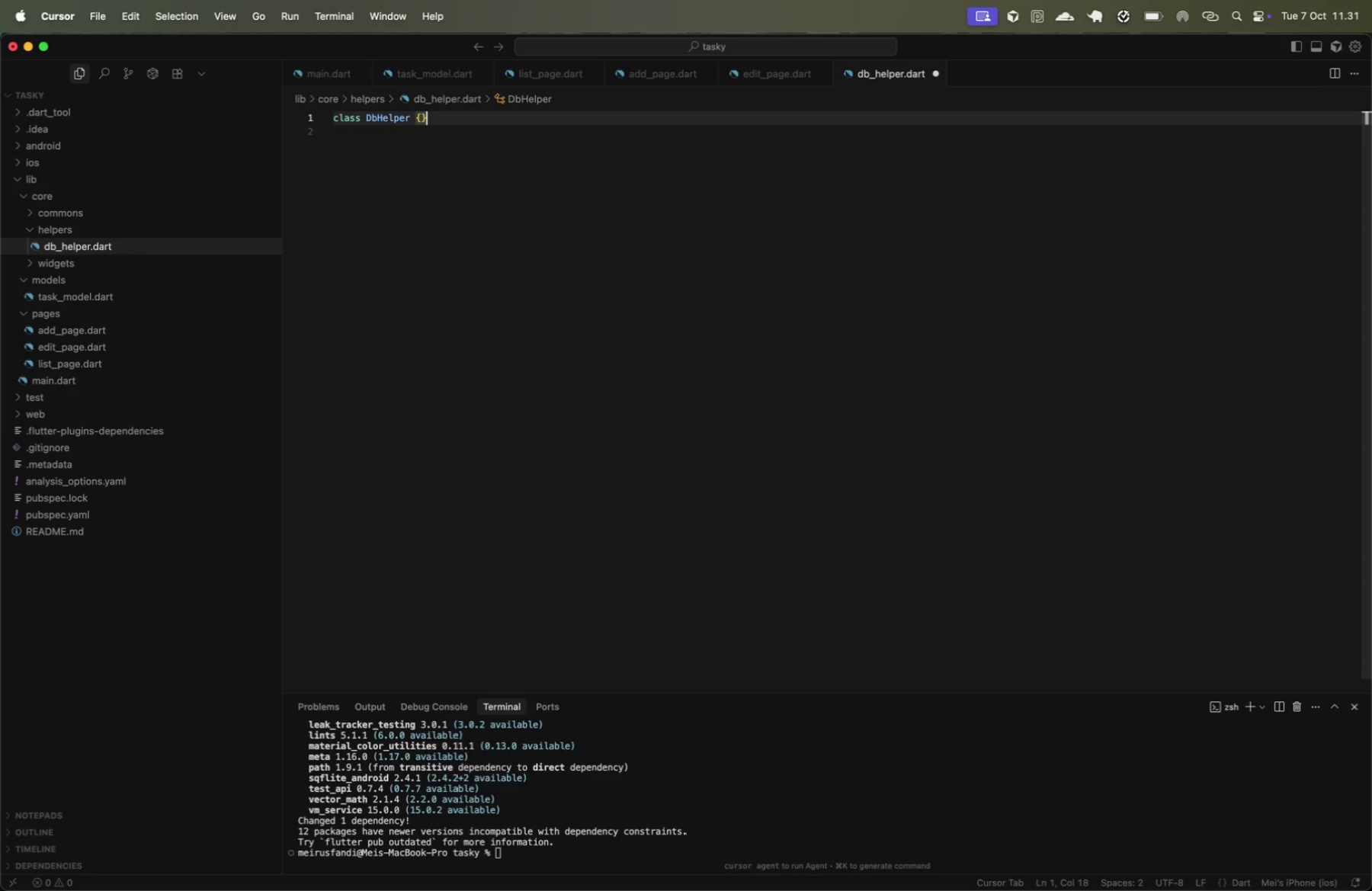 
key(ArrowLeft)
 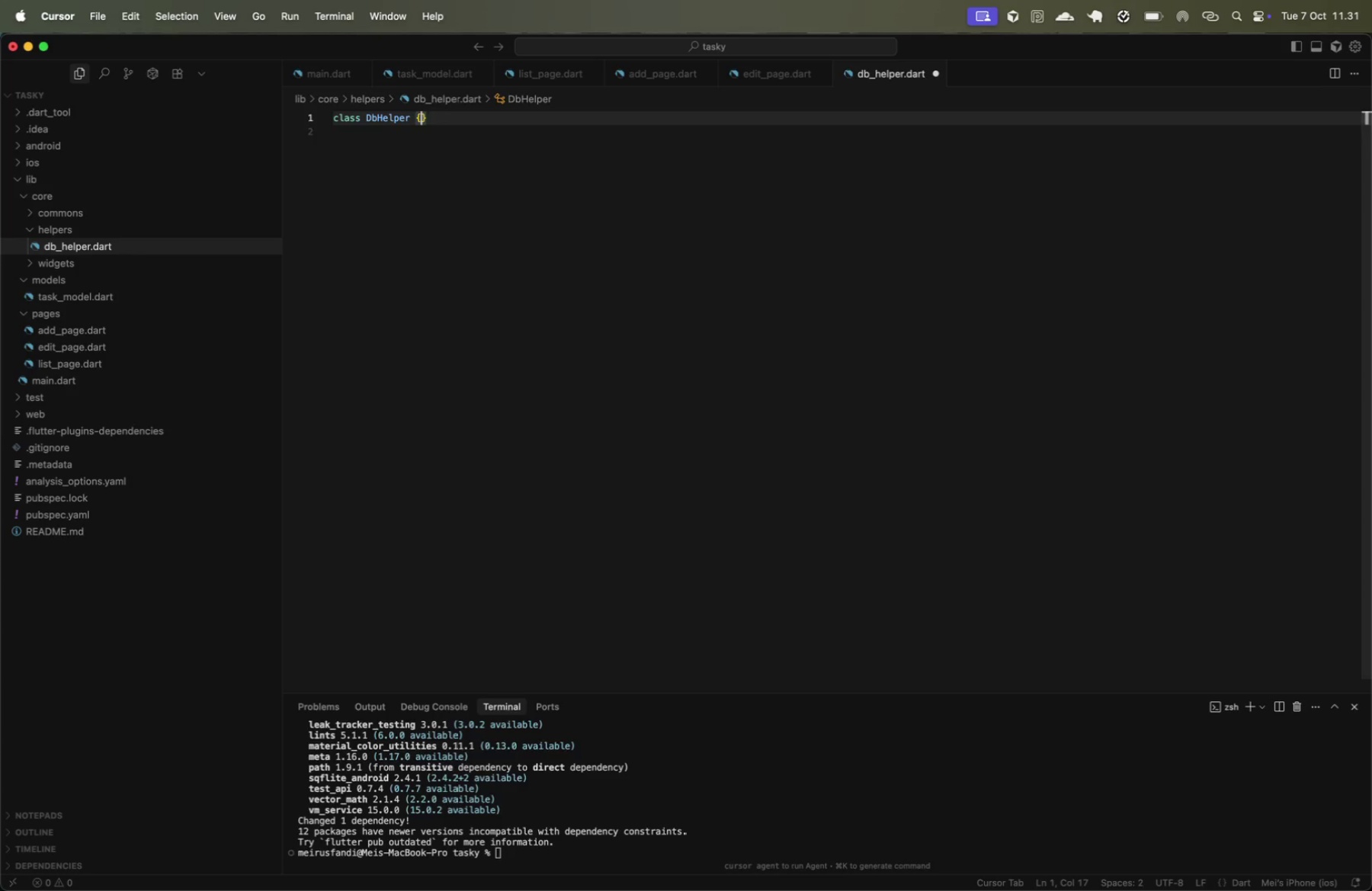 
key(Enter)
 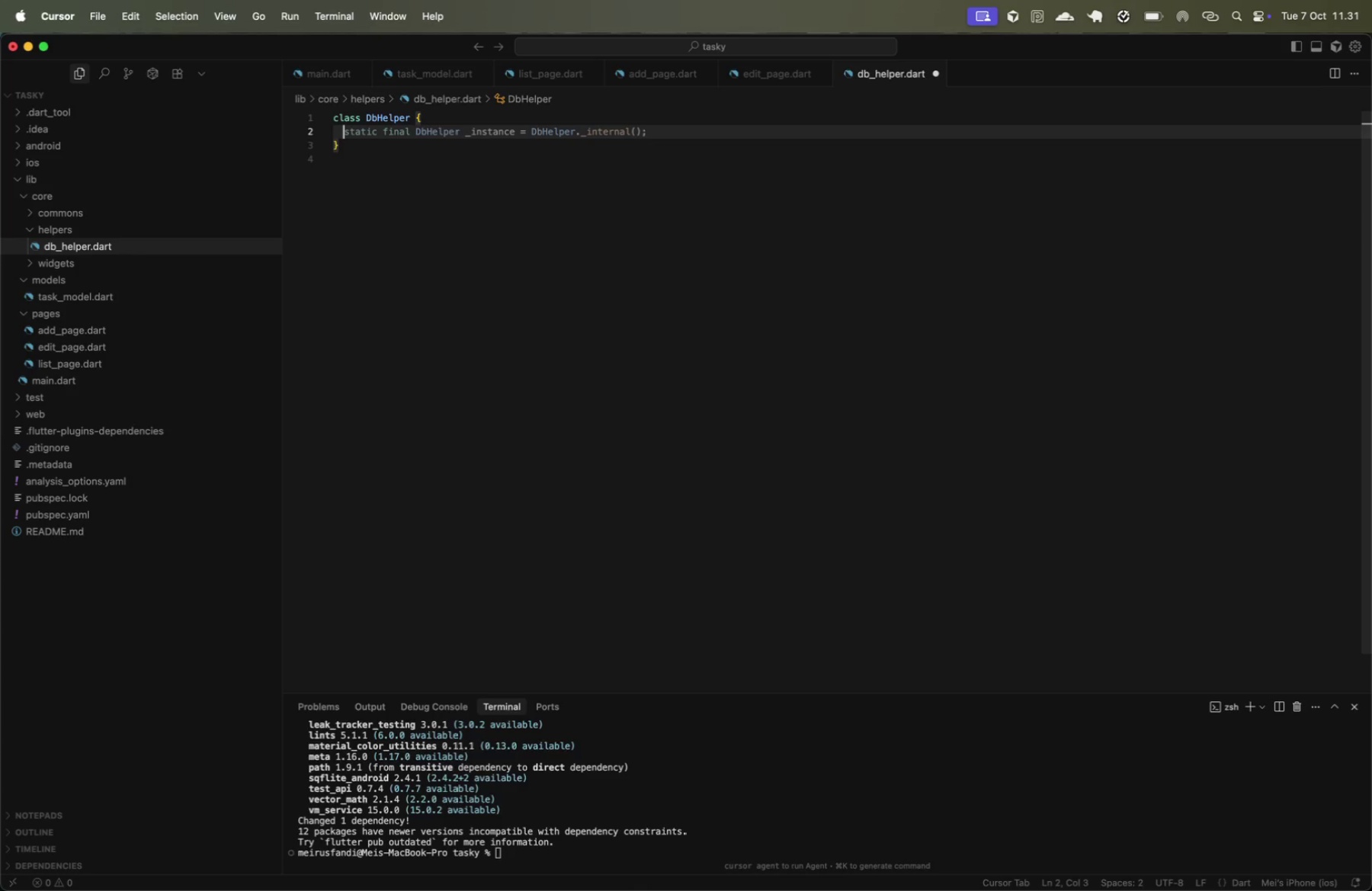 
wait(13.2)
 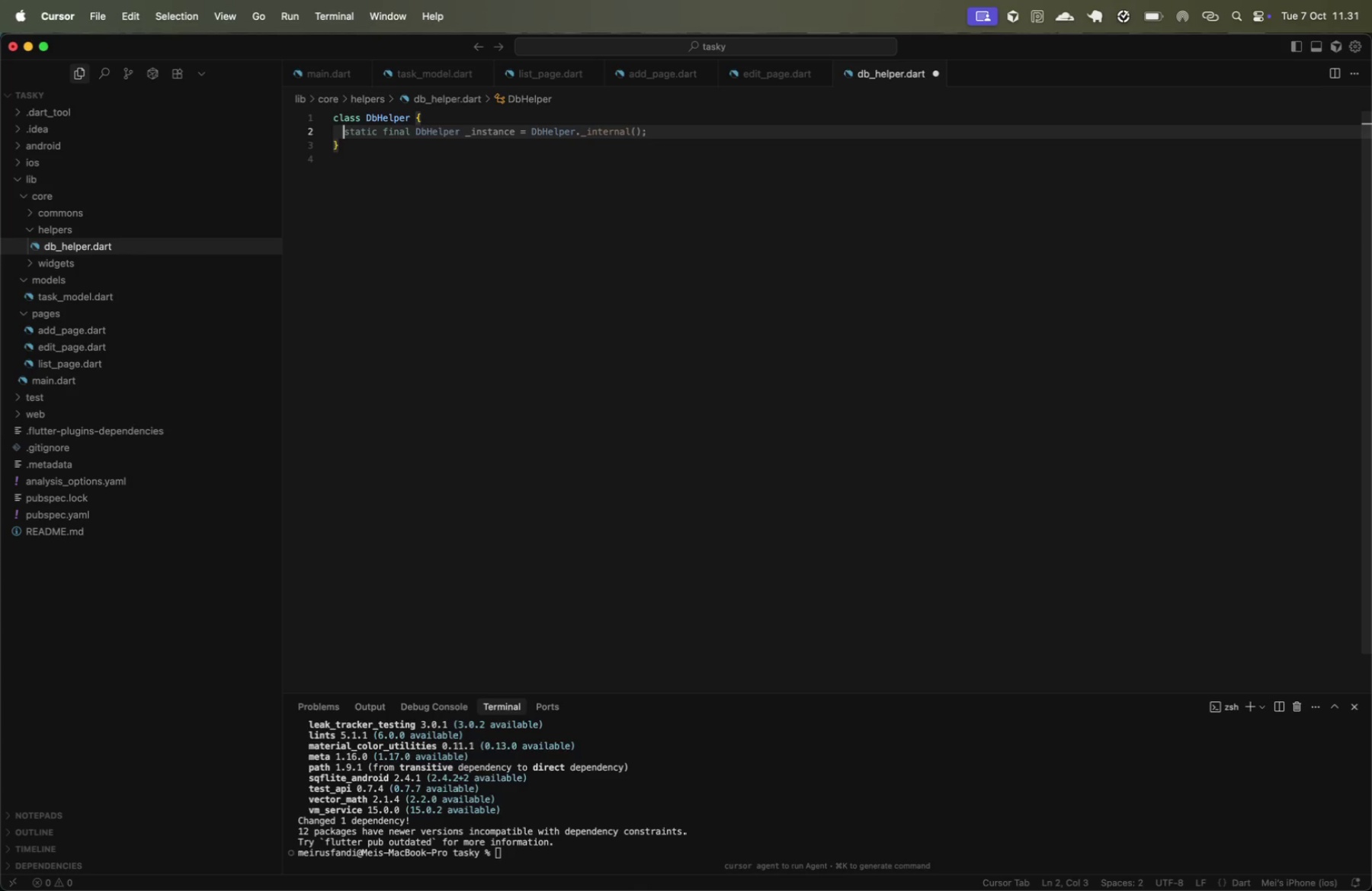 
key(Tab)
 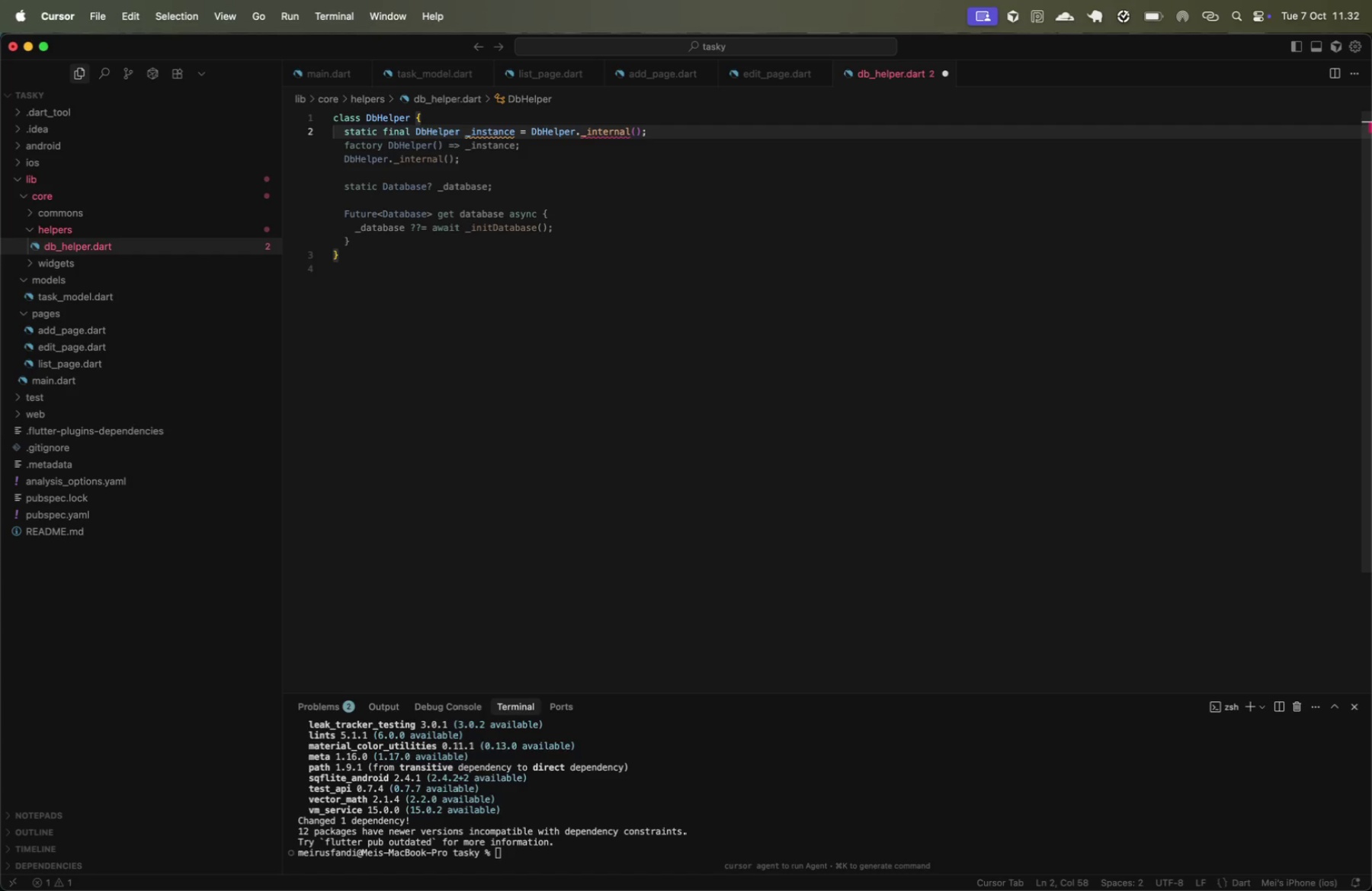 
key(Tab)
 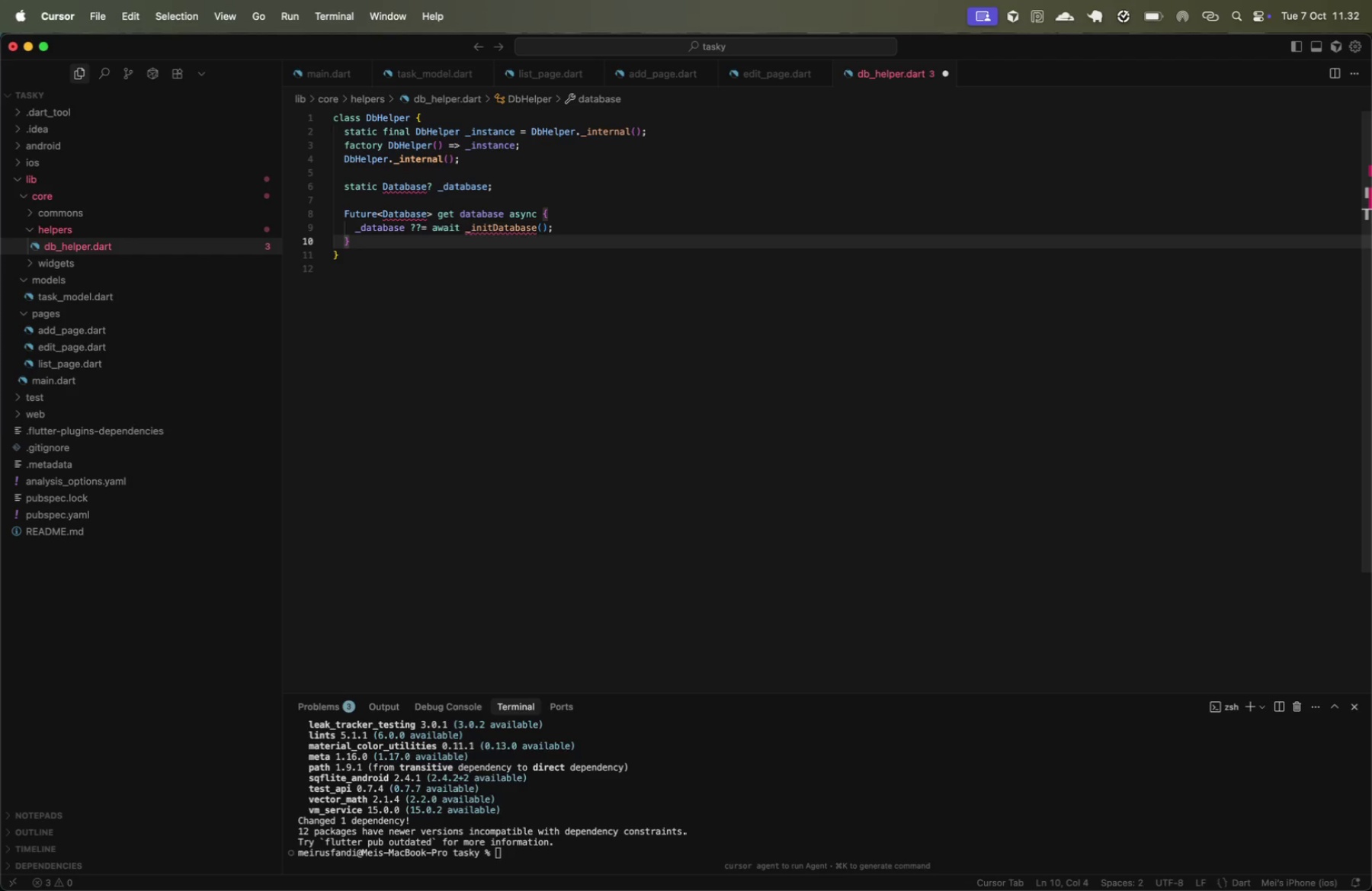 
key(Enter)
 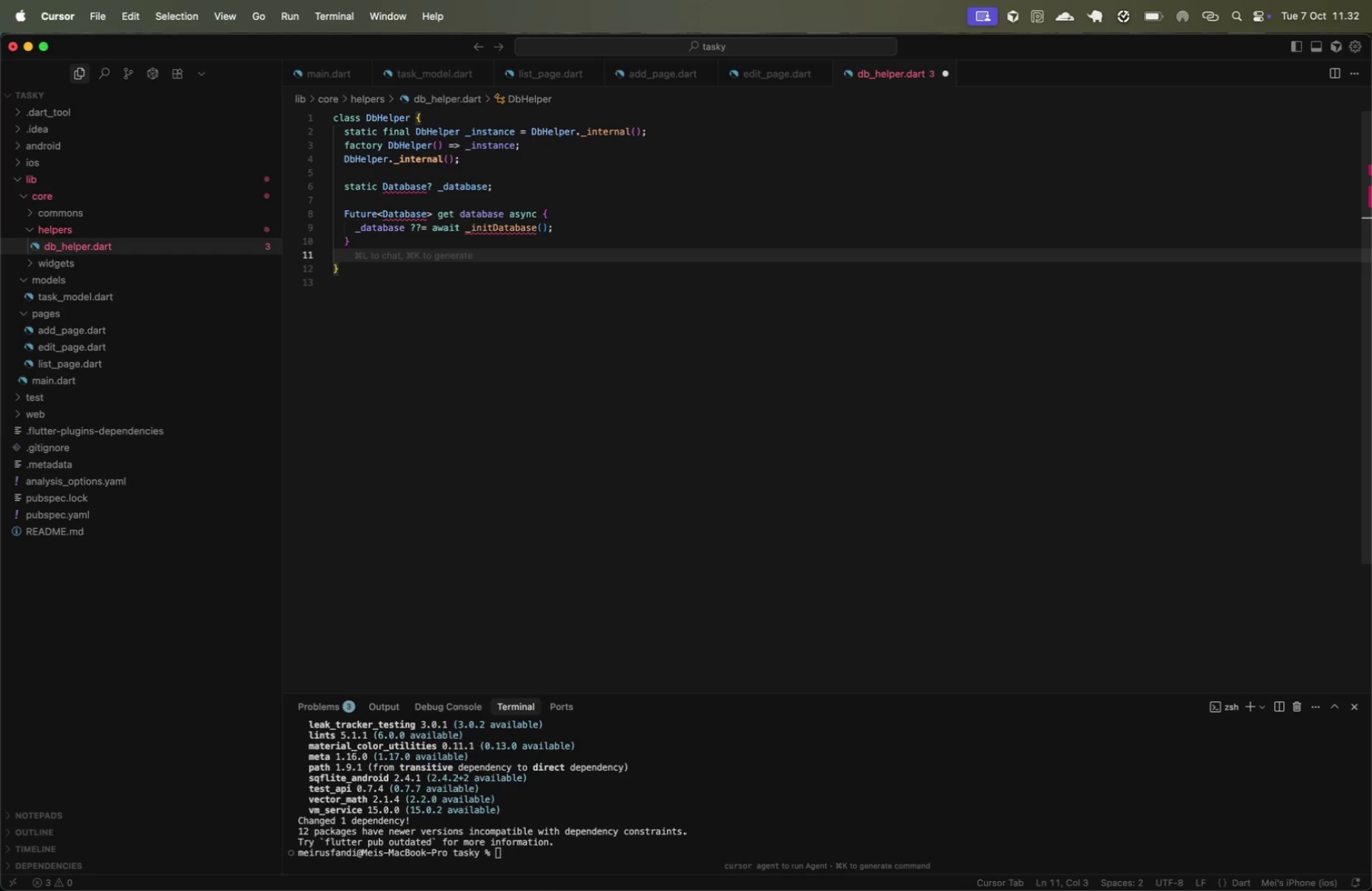 
key(Enter)
 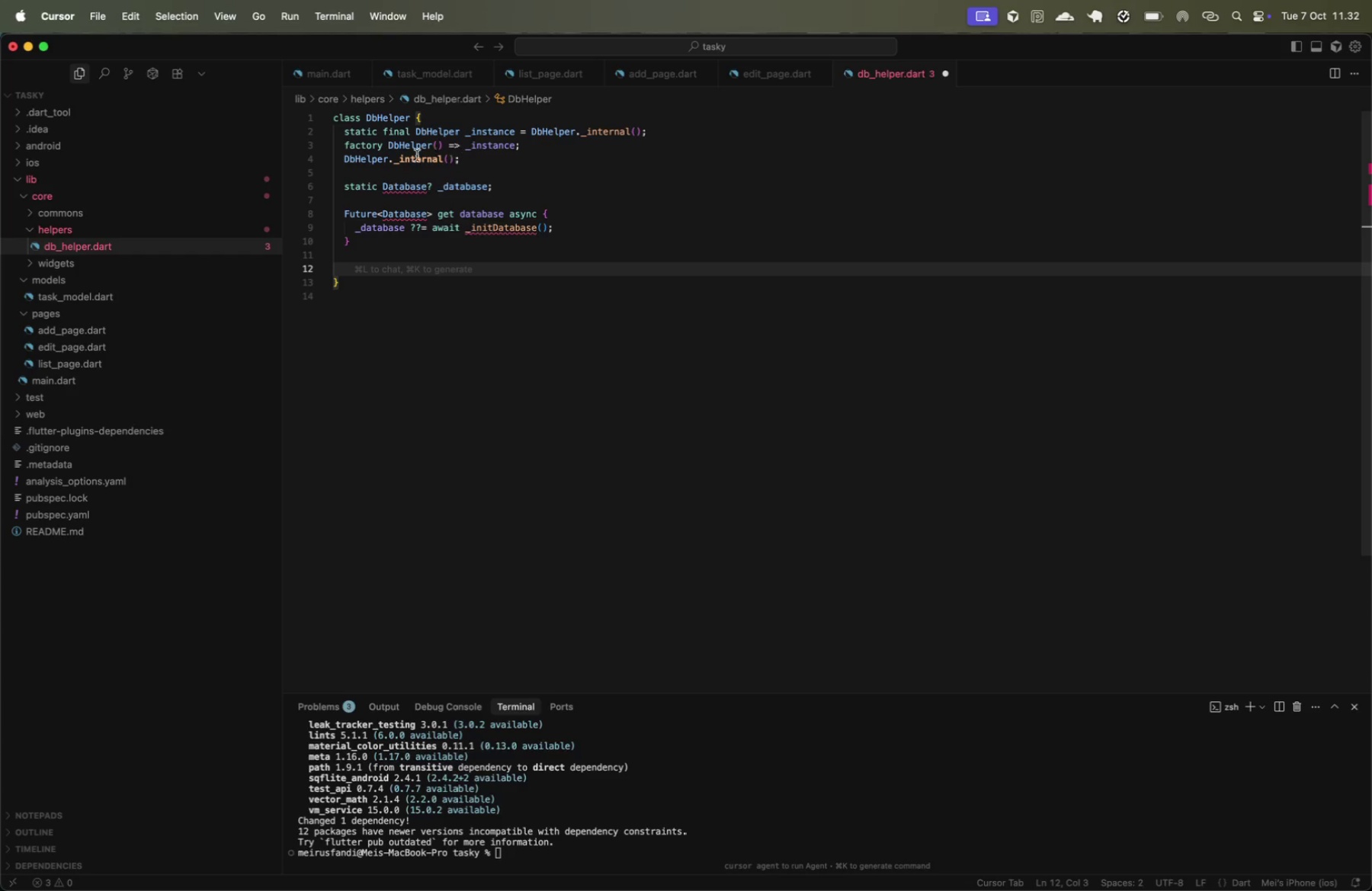 
left_click([406, 187])
 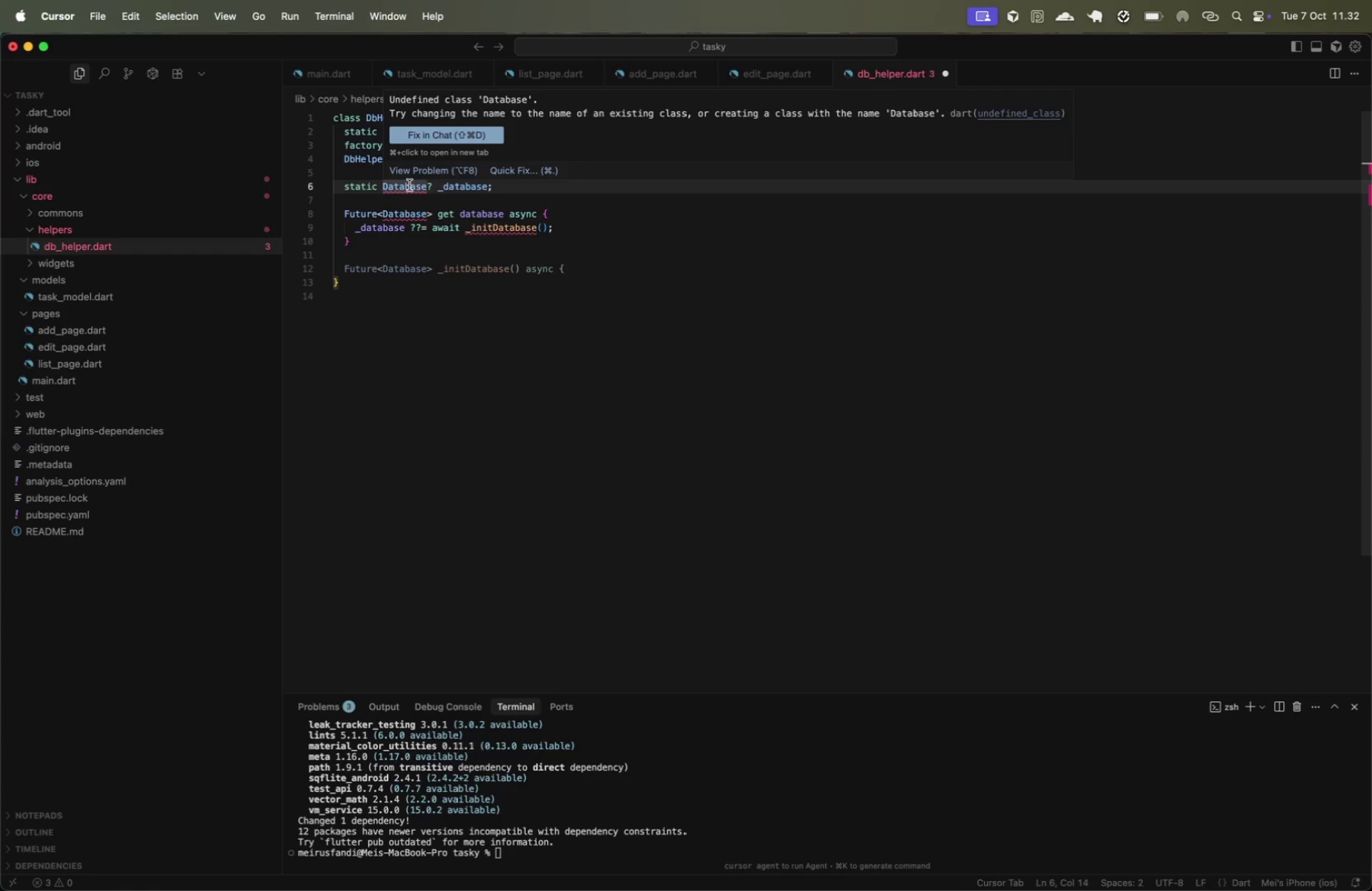 
wait(14.54)
 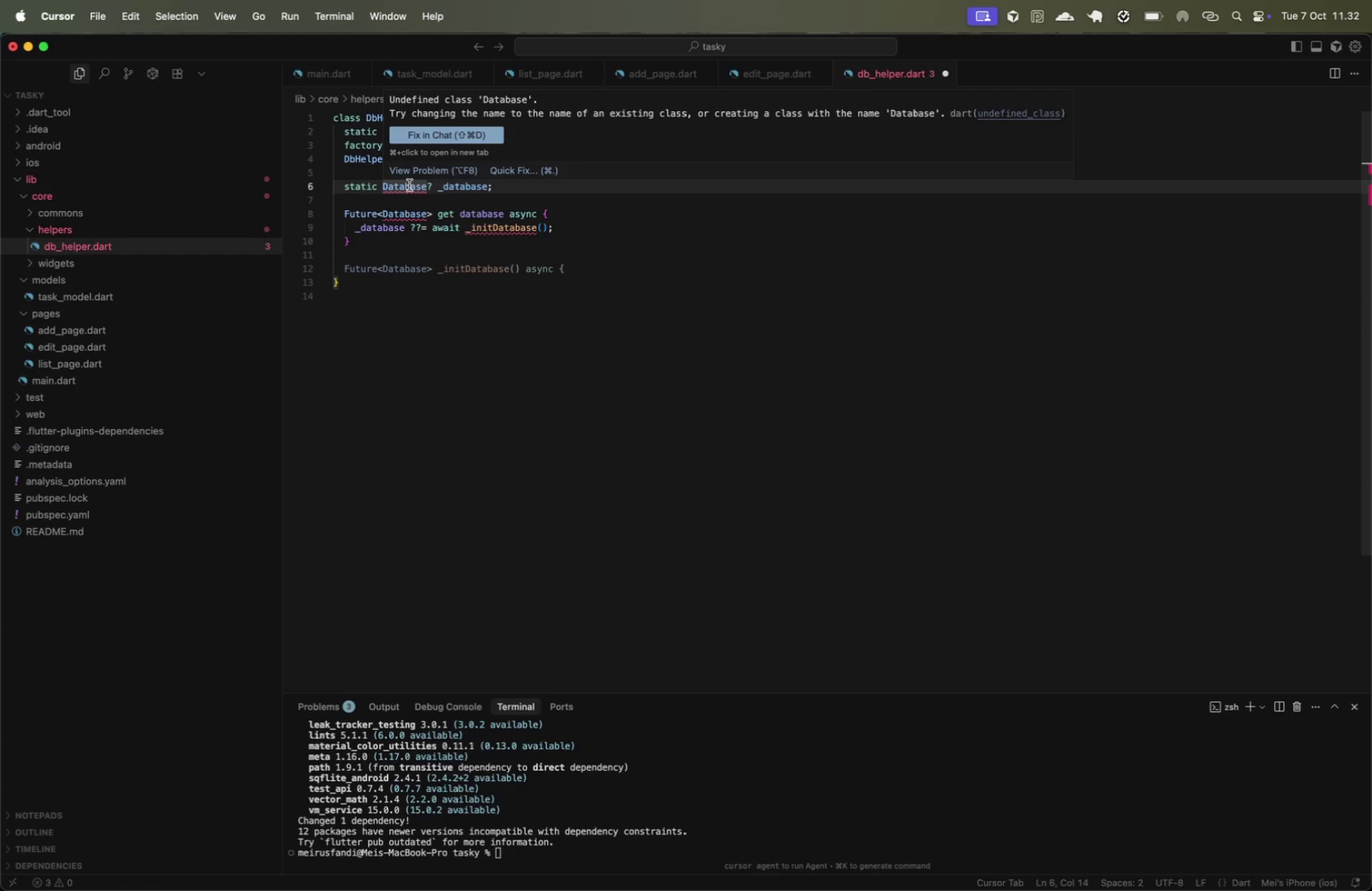 
left_click([499, 166])
 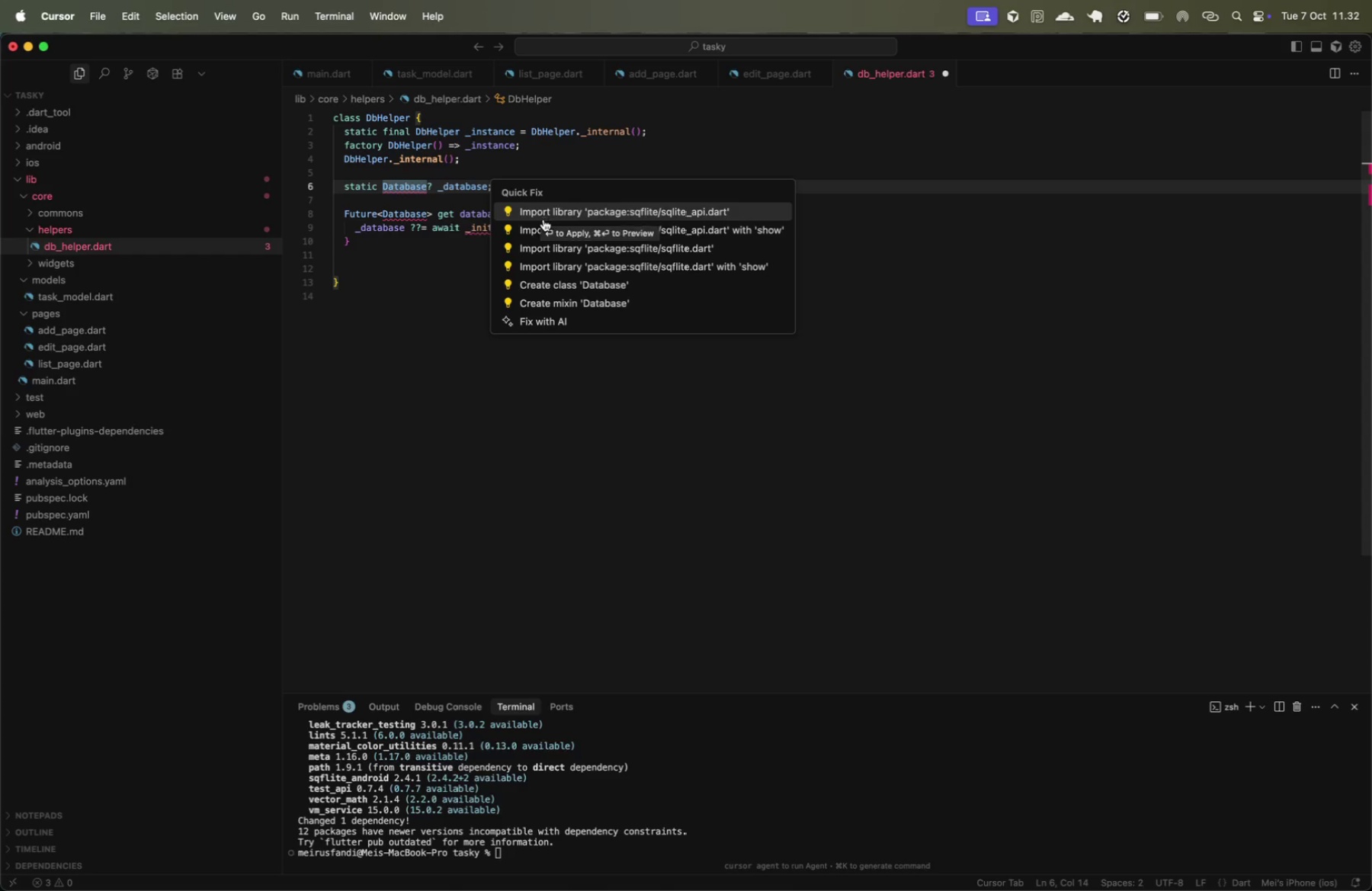 
left_click([553, 248])
 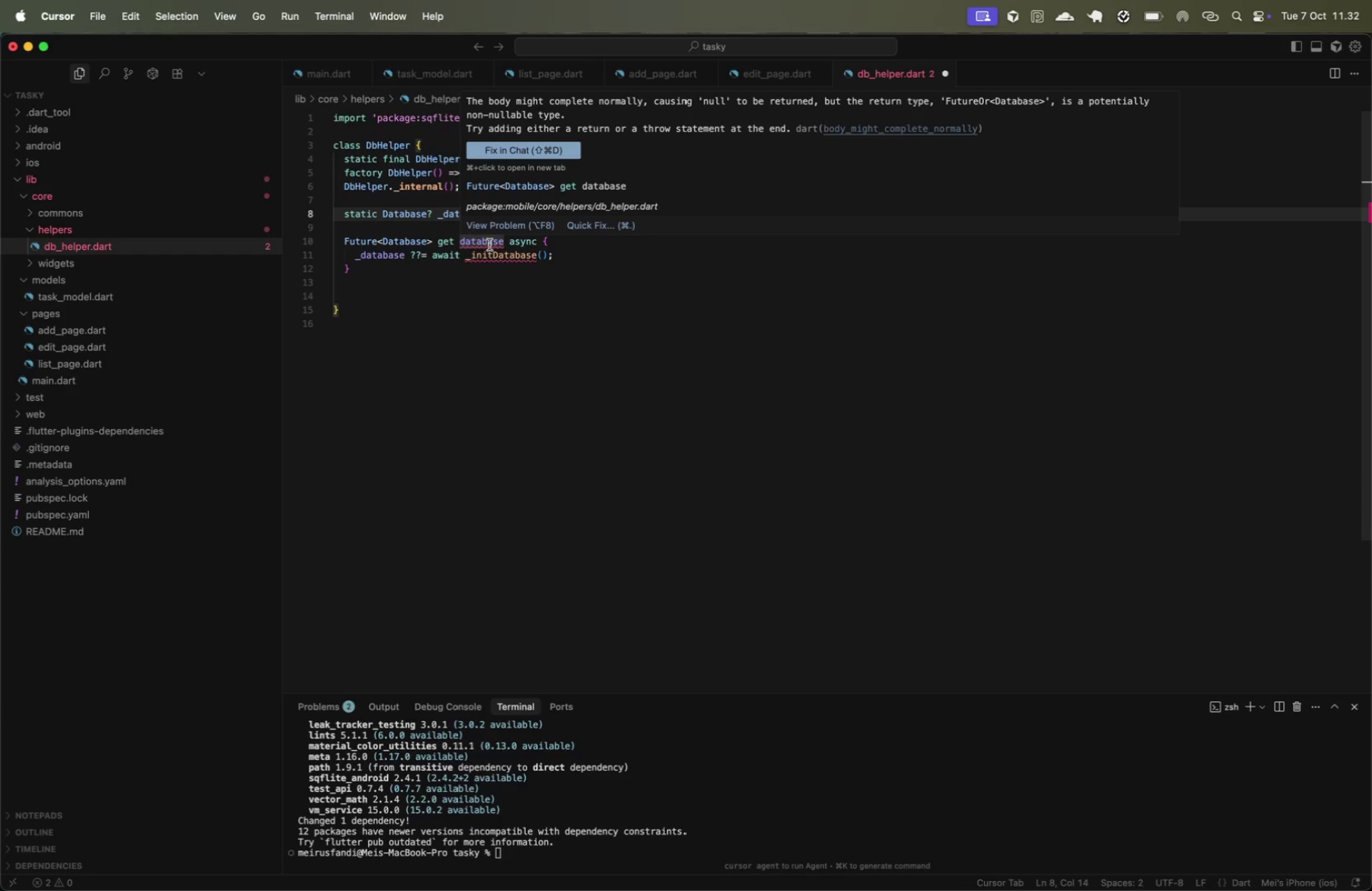 
wait(29.88)
 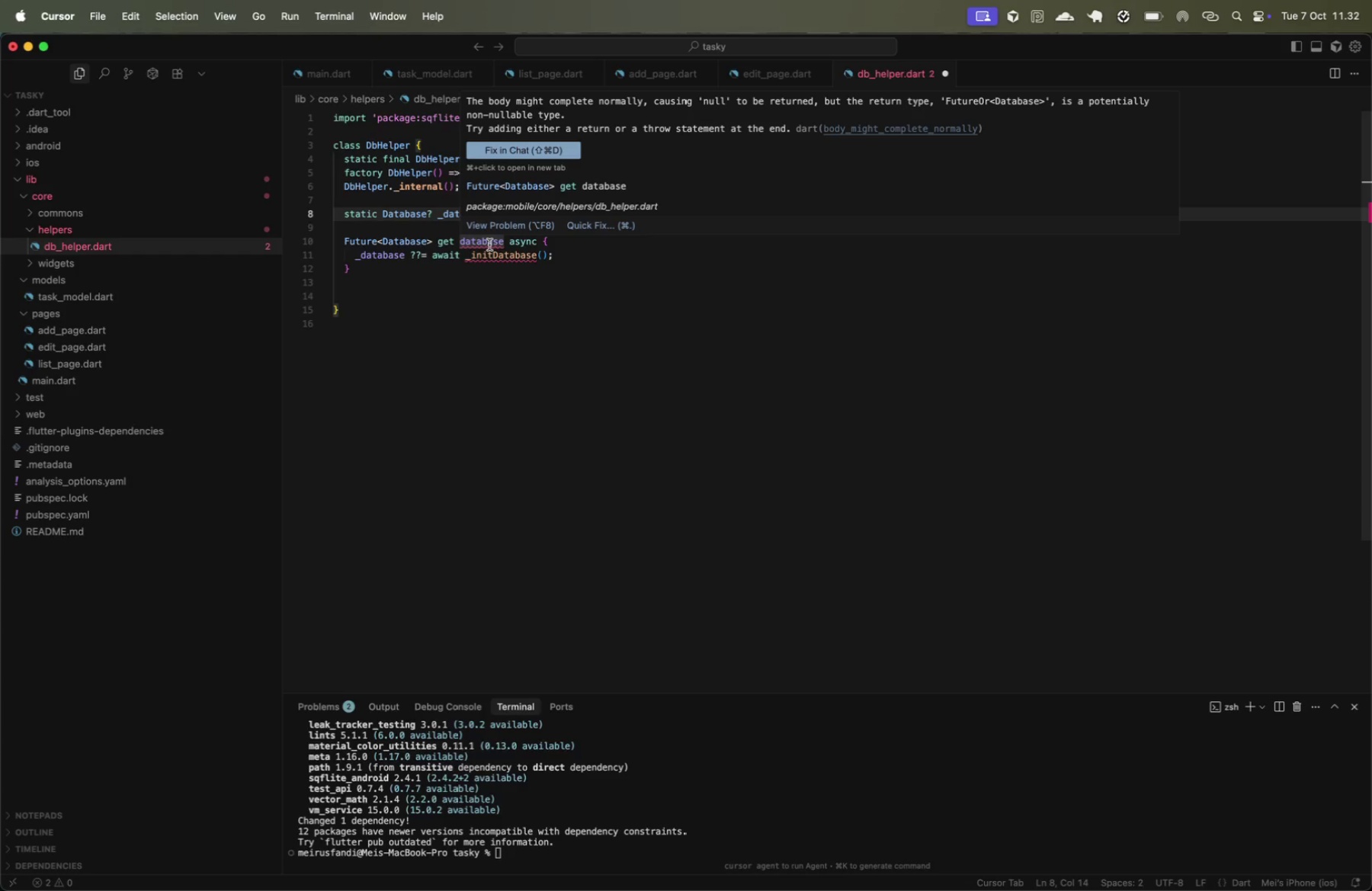 
left_click([616, 287])
 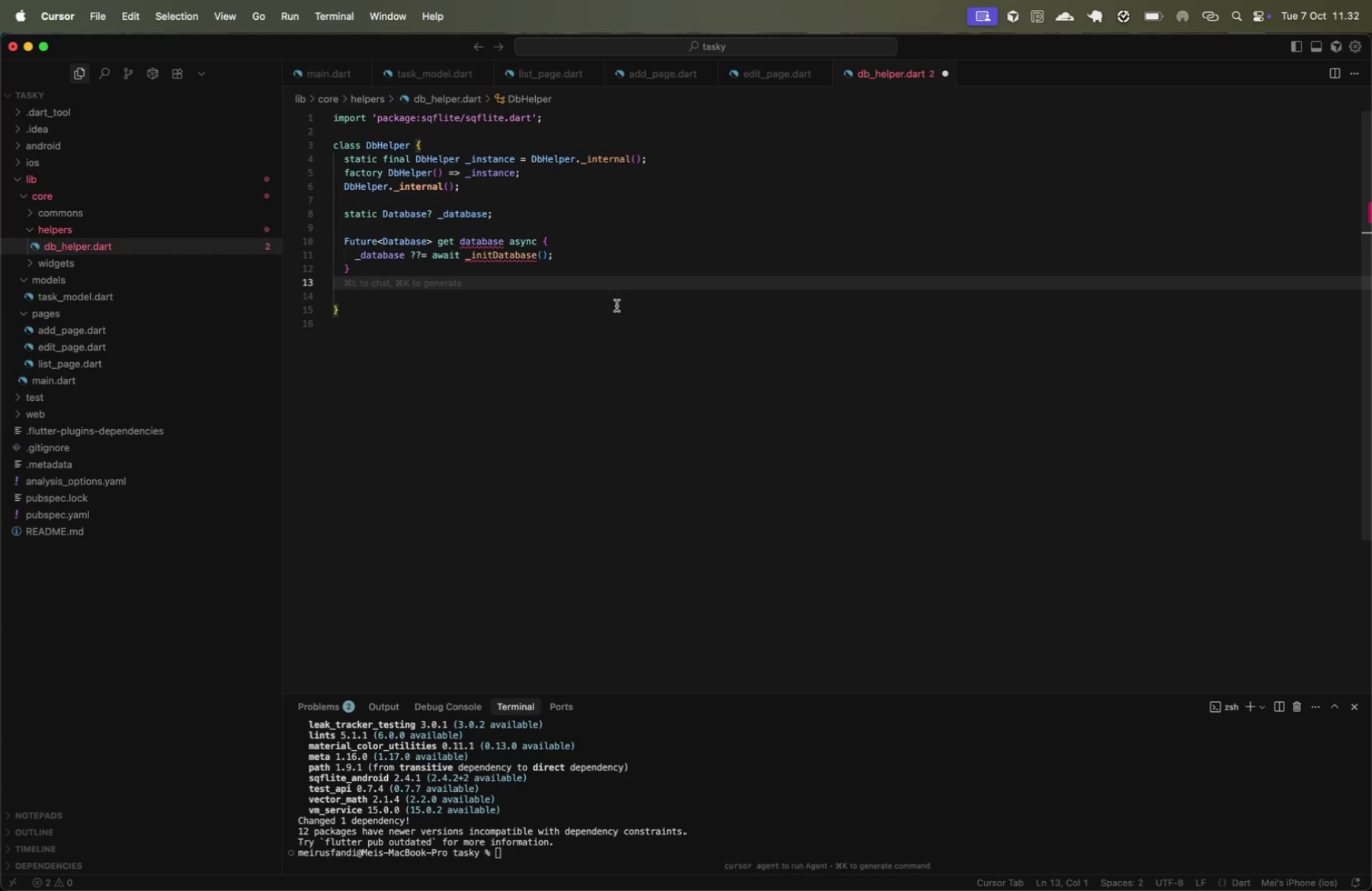 
left_click([619, 335])
 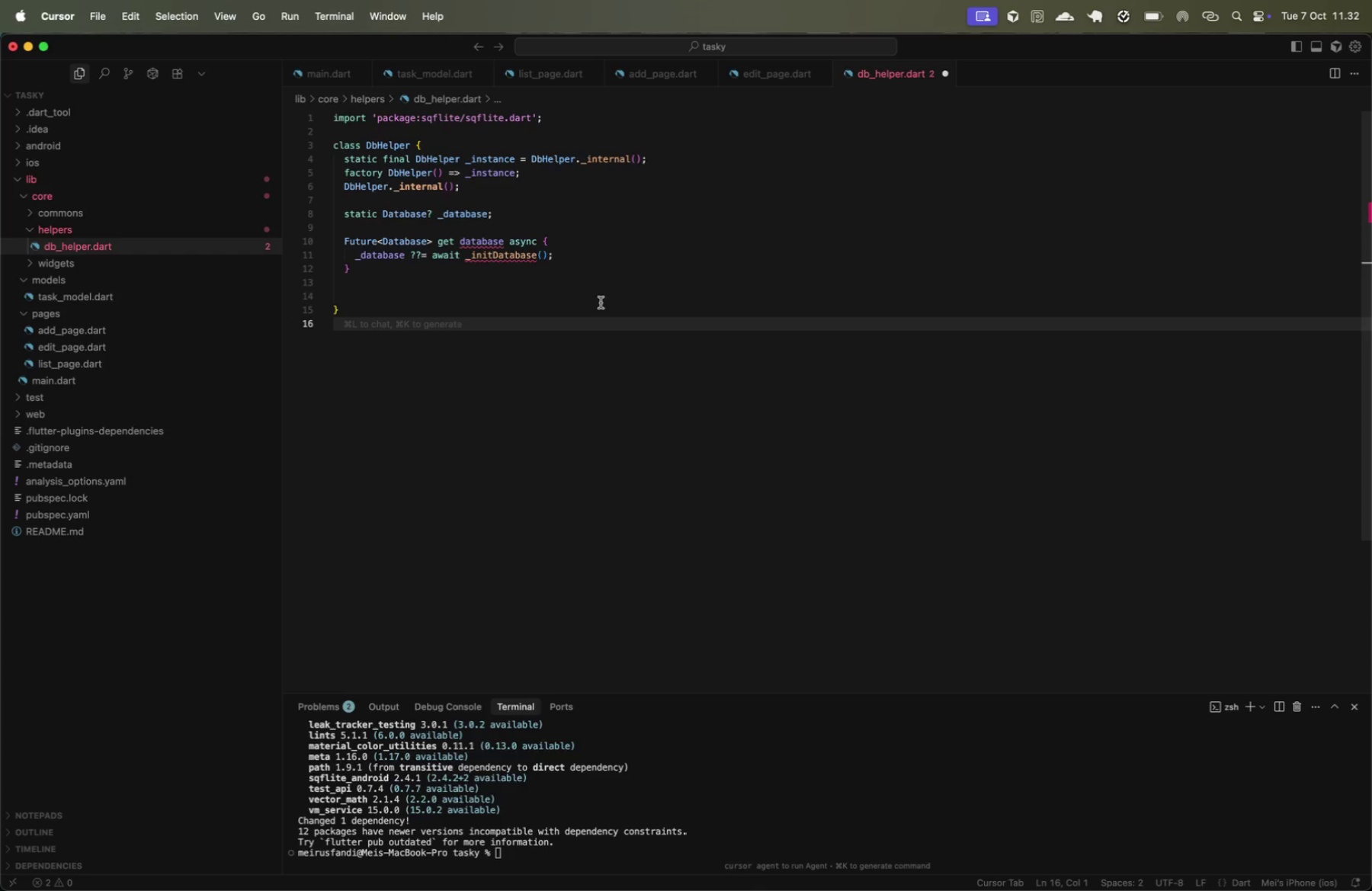 
wait(9.88)
 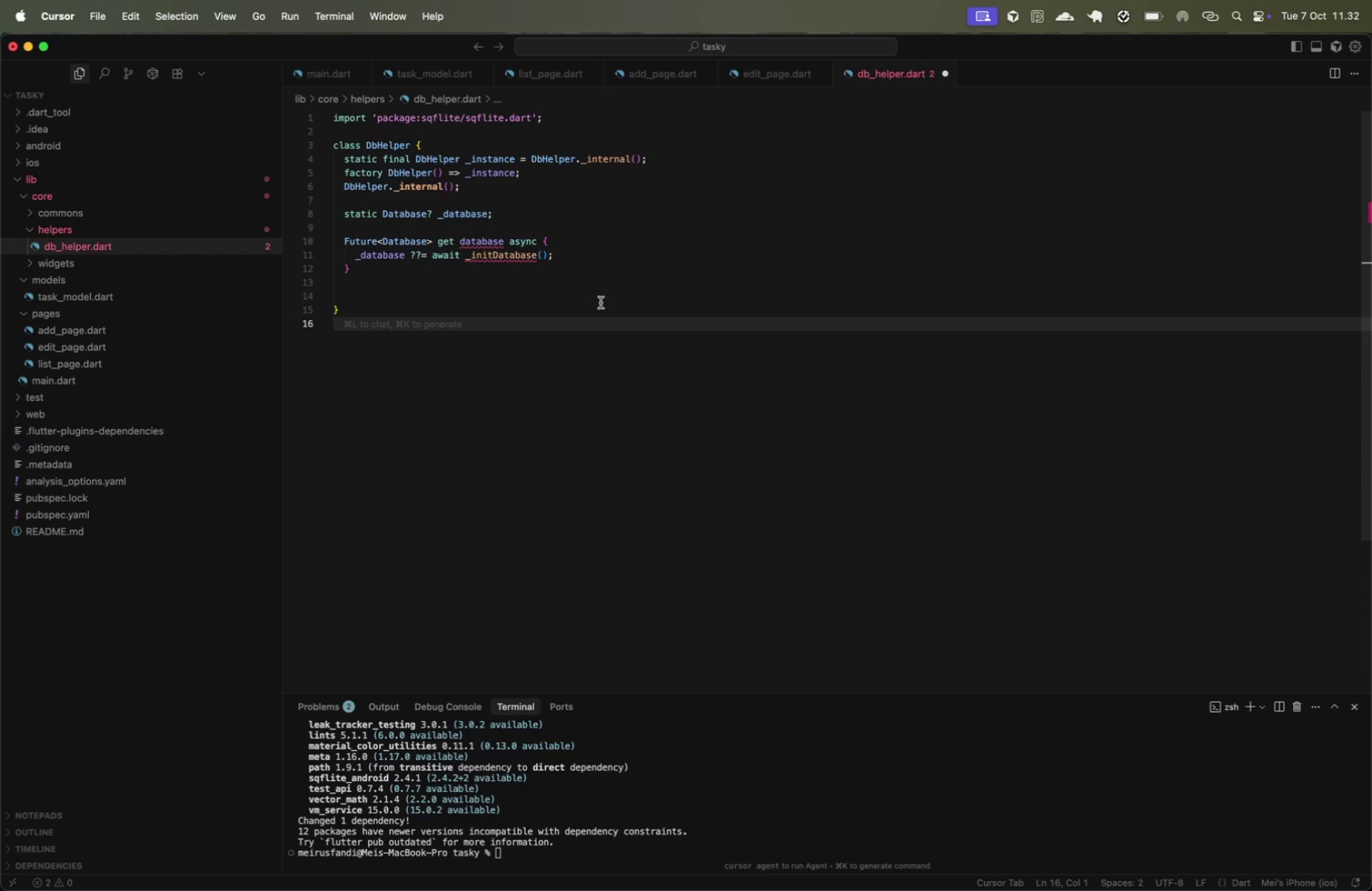 
left_click([594, 174])
 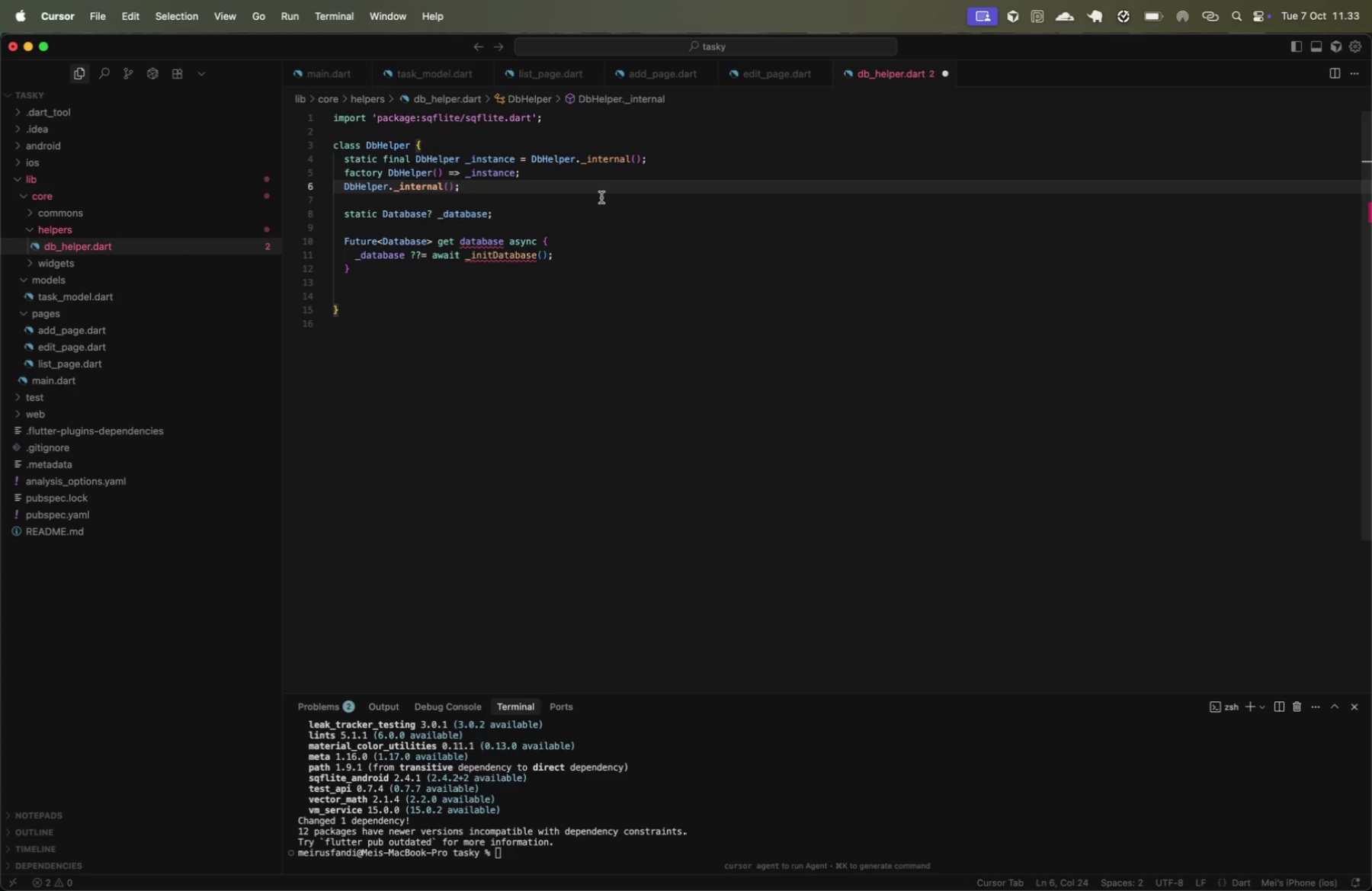 
left_click([604, 202])
 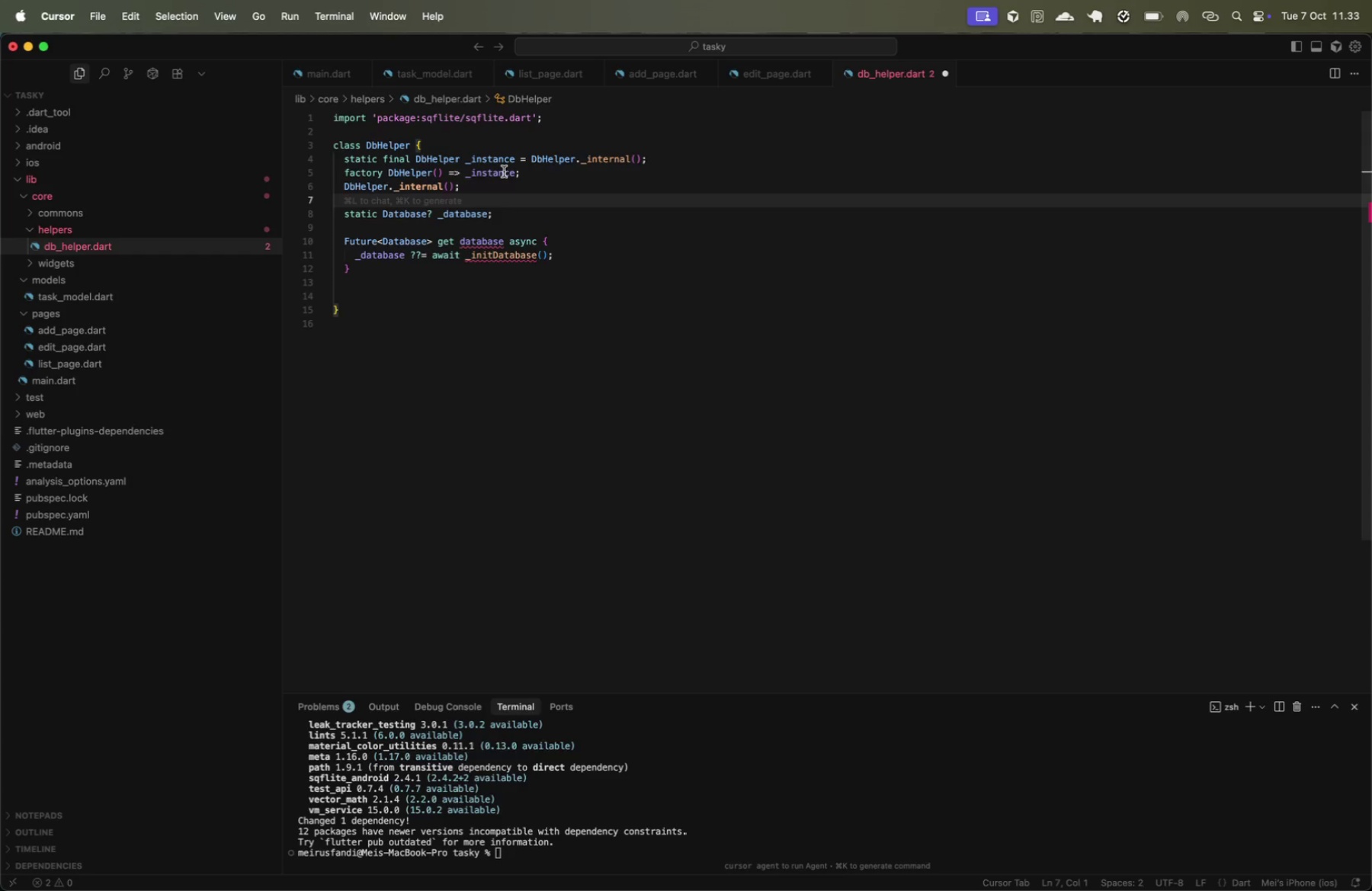 
double_click([503, 171])
 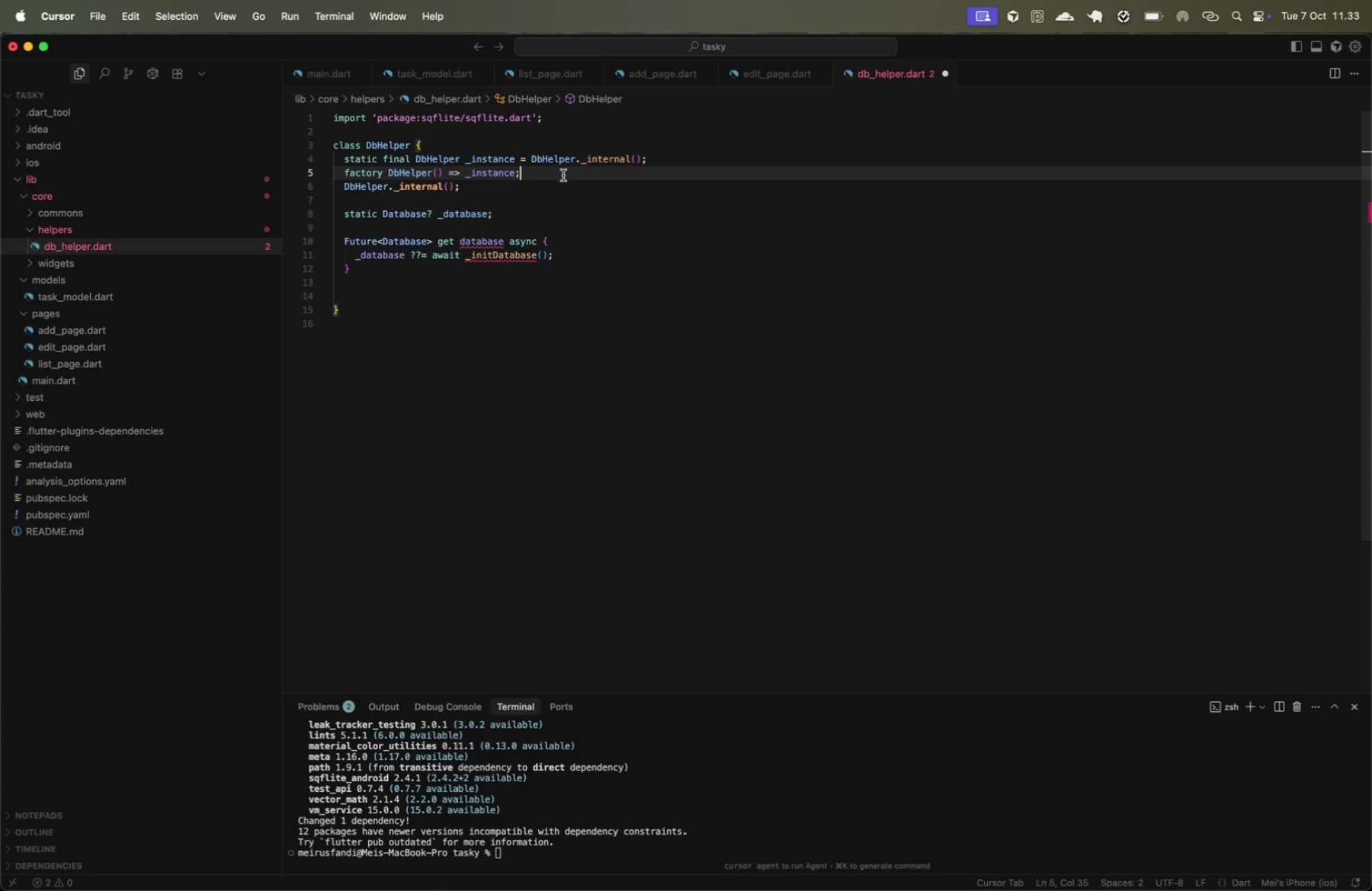 
double_click([564, 186])
 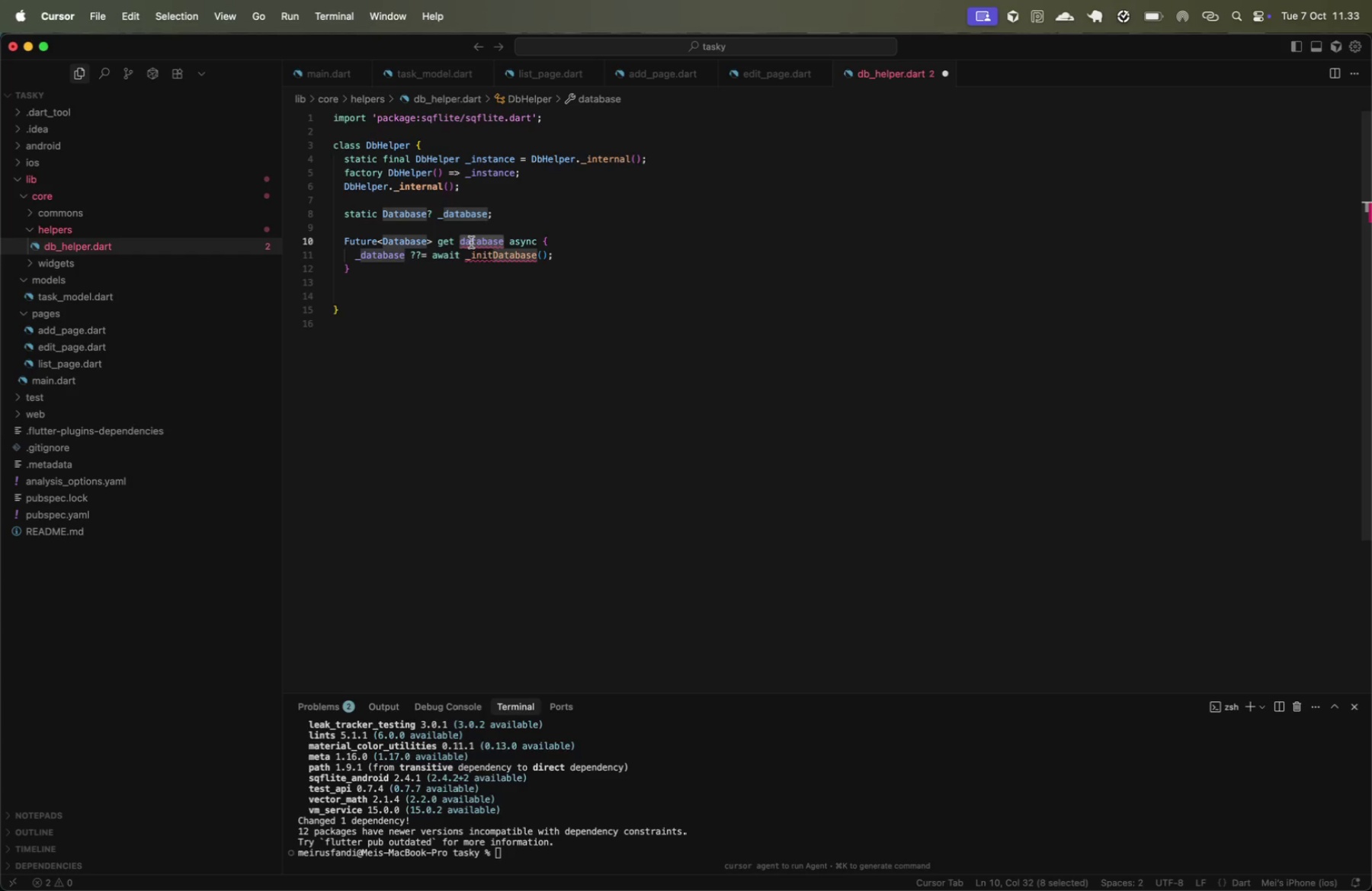 
wait(17.77)
 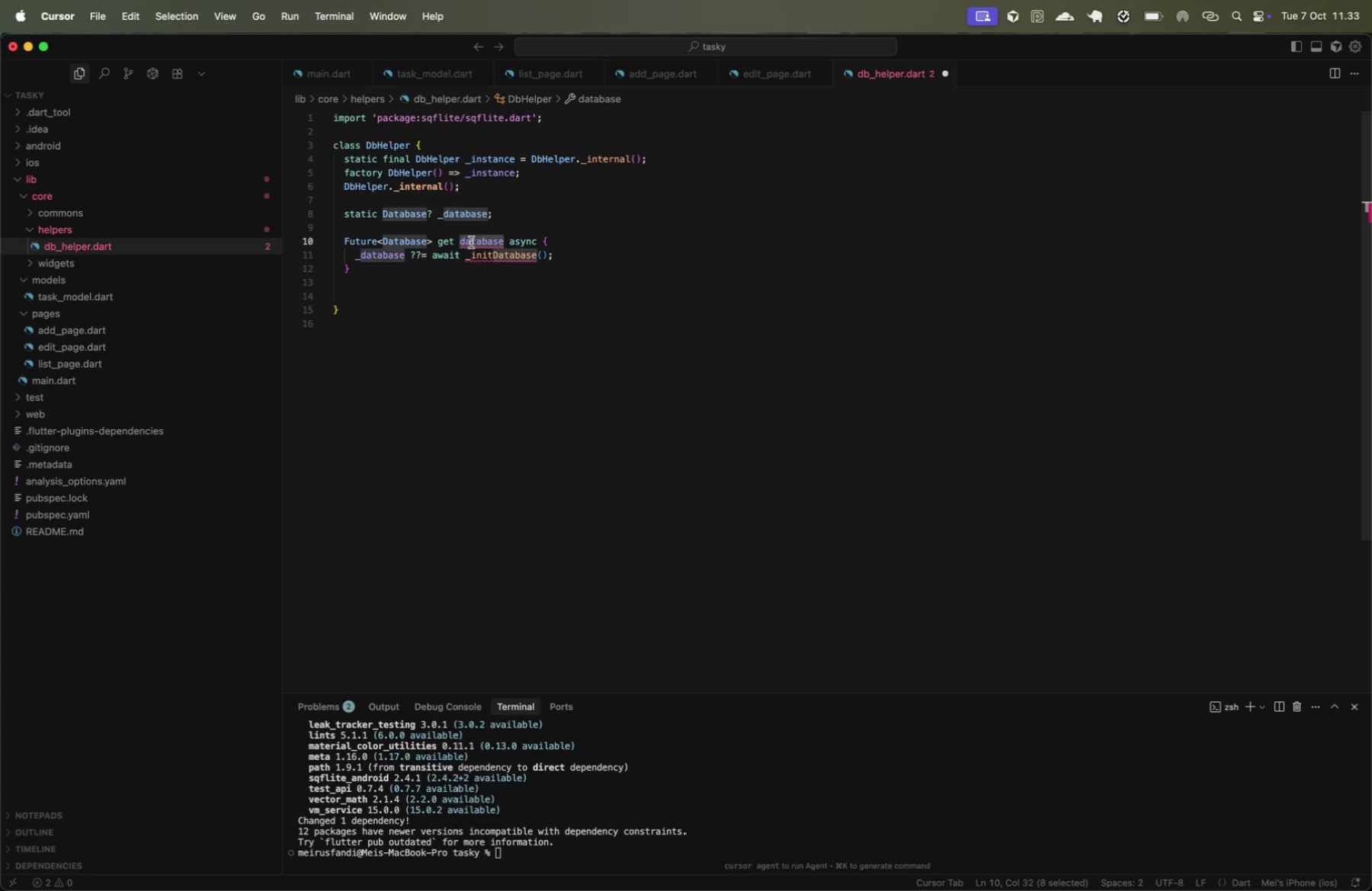 
key(ArrowRight)
 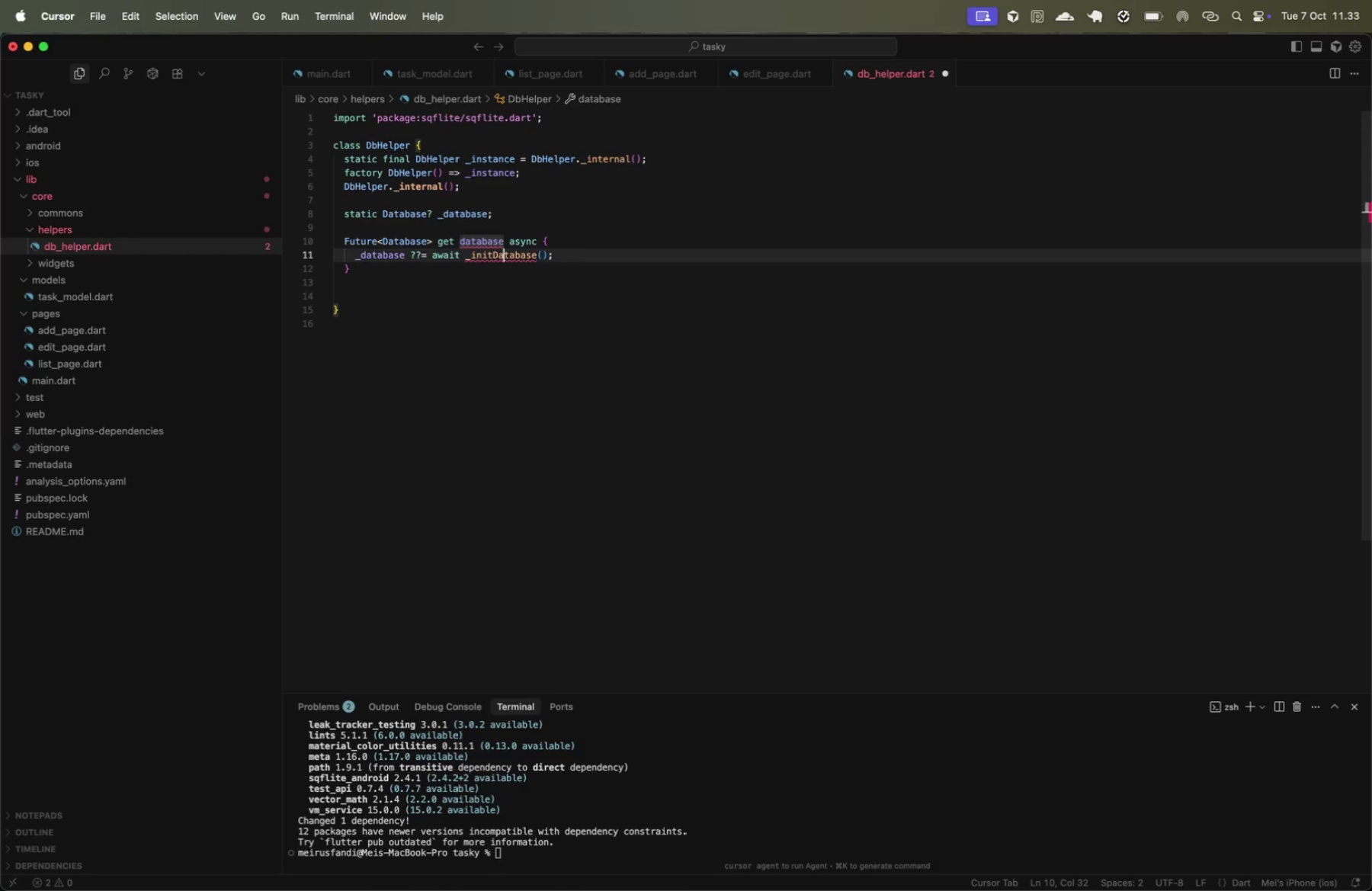 
key(ArrowDown)
 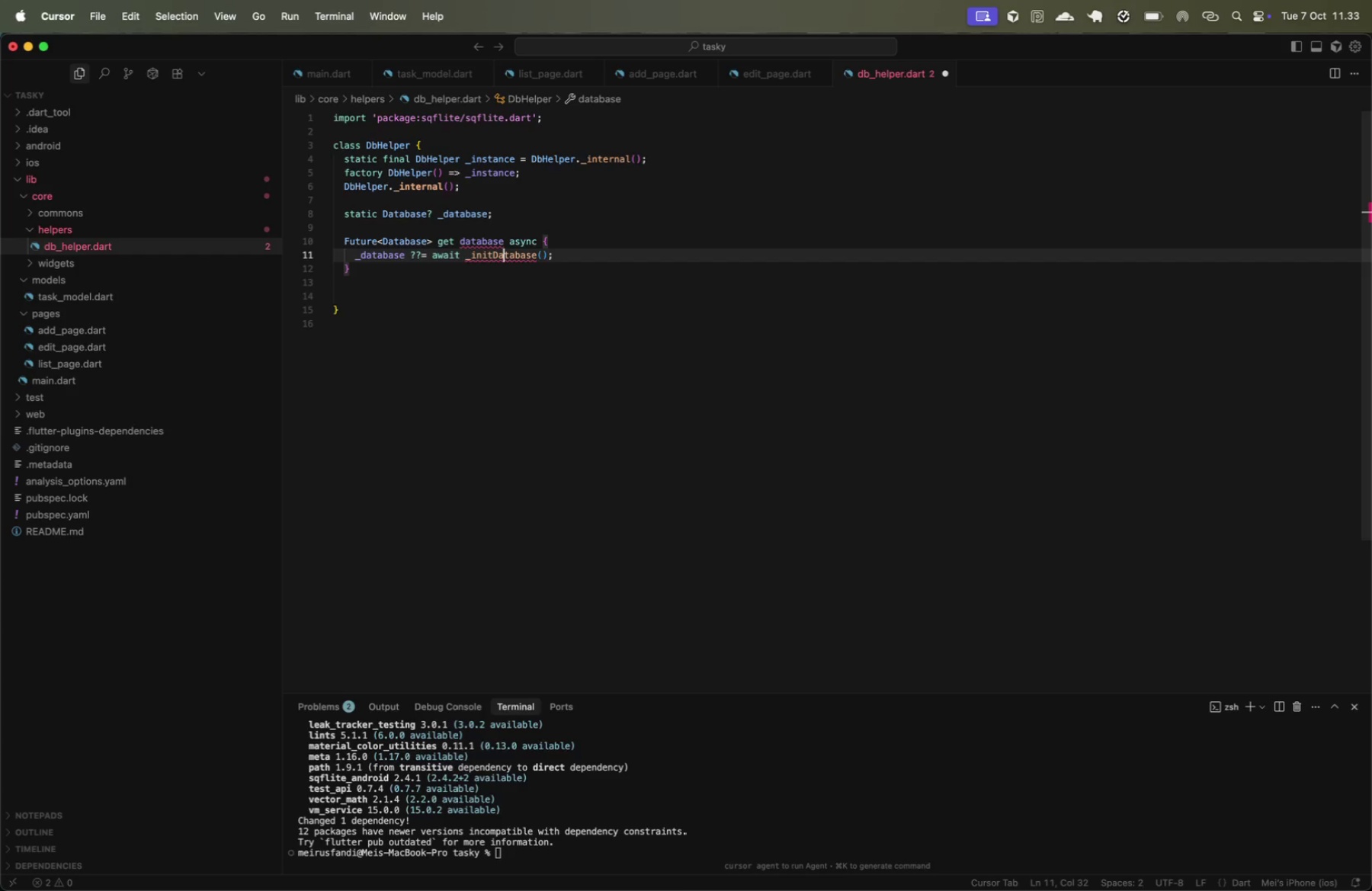 
key(Meta+CommandLeft)
 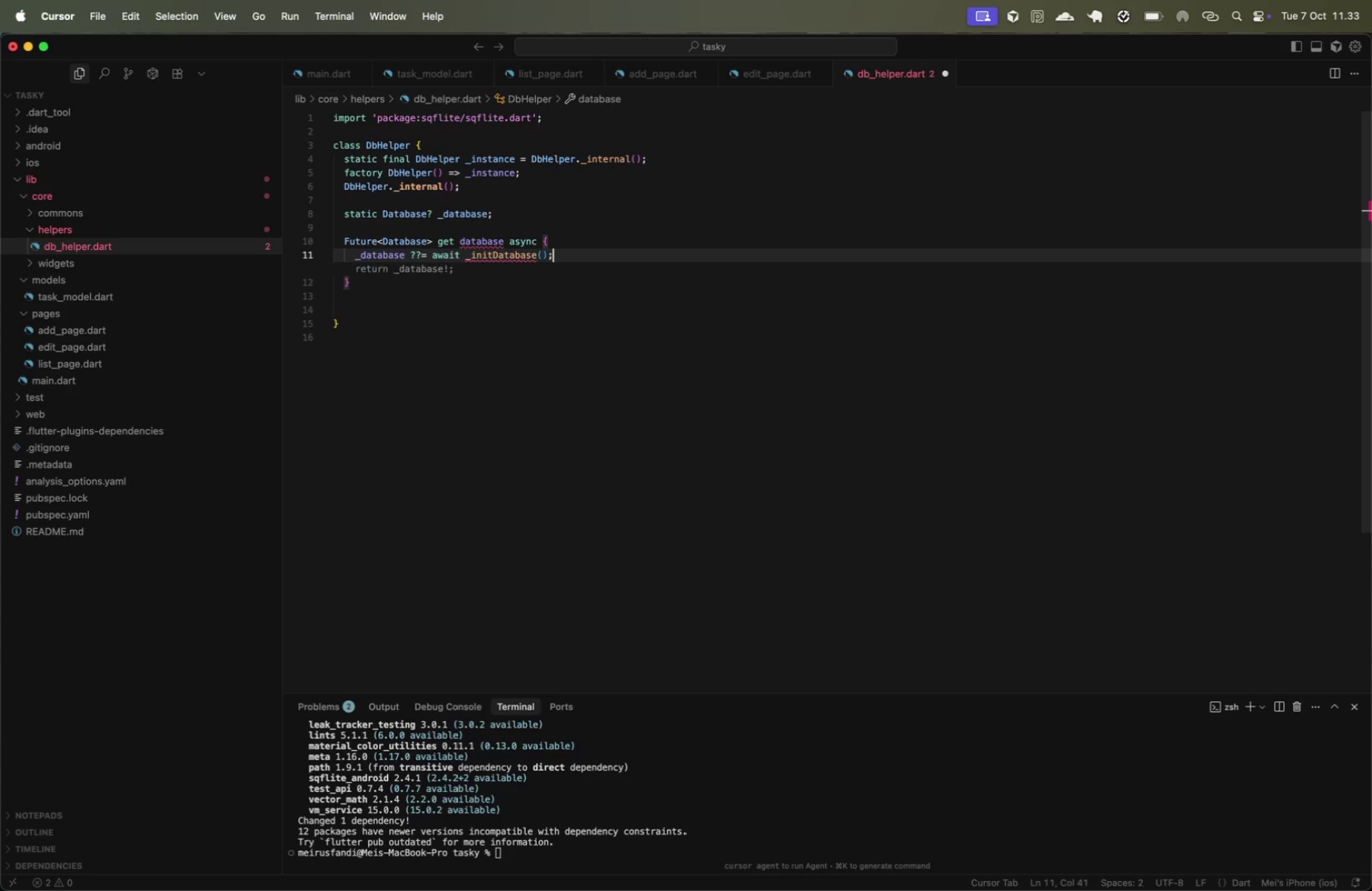 
key(Meta+ArrowRight)
 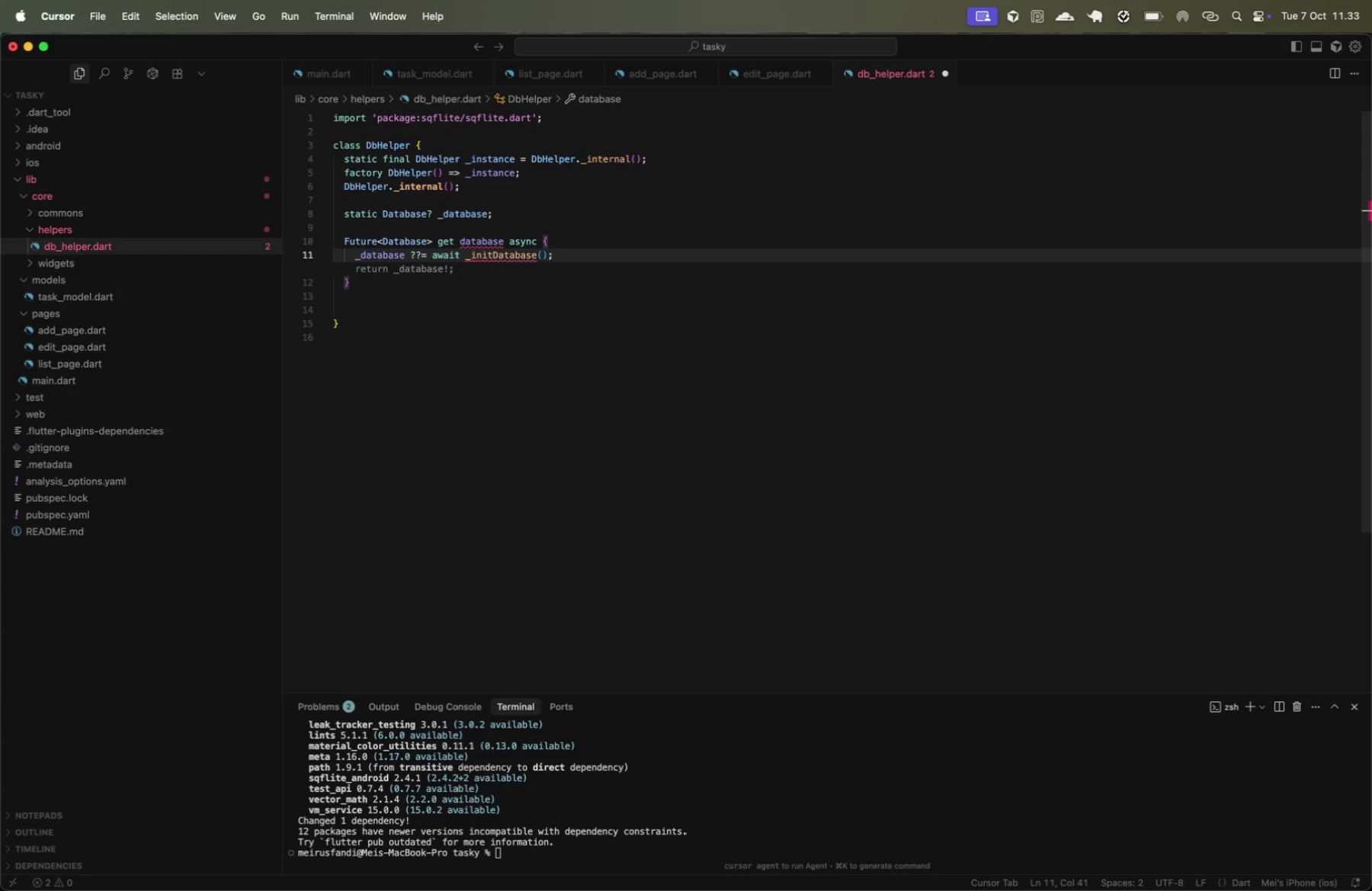 
key(ArrowDown)
 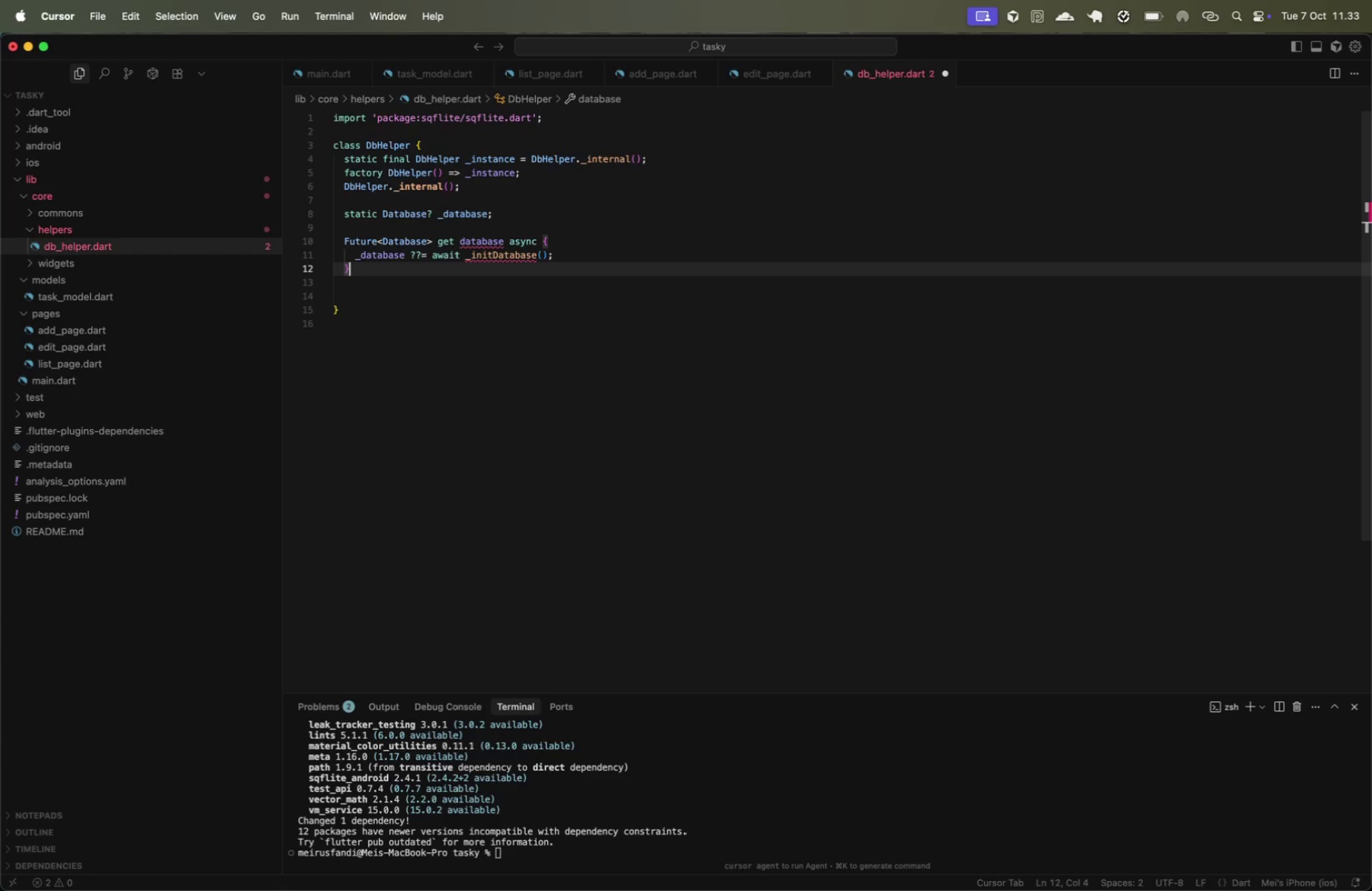 
key(ArrowUp)
 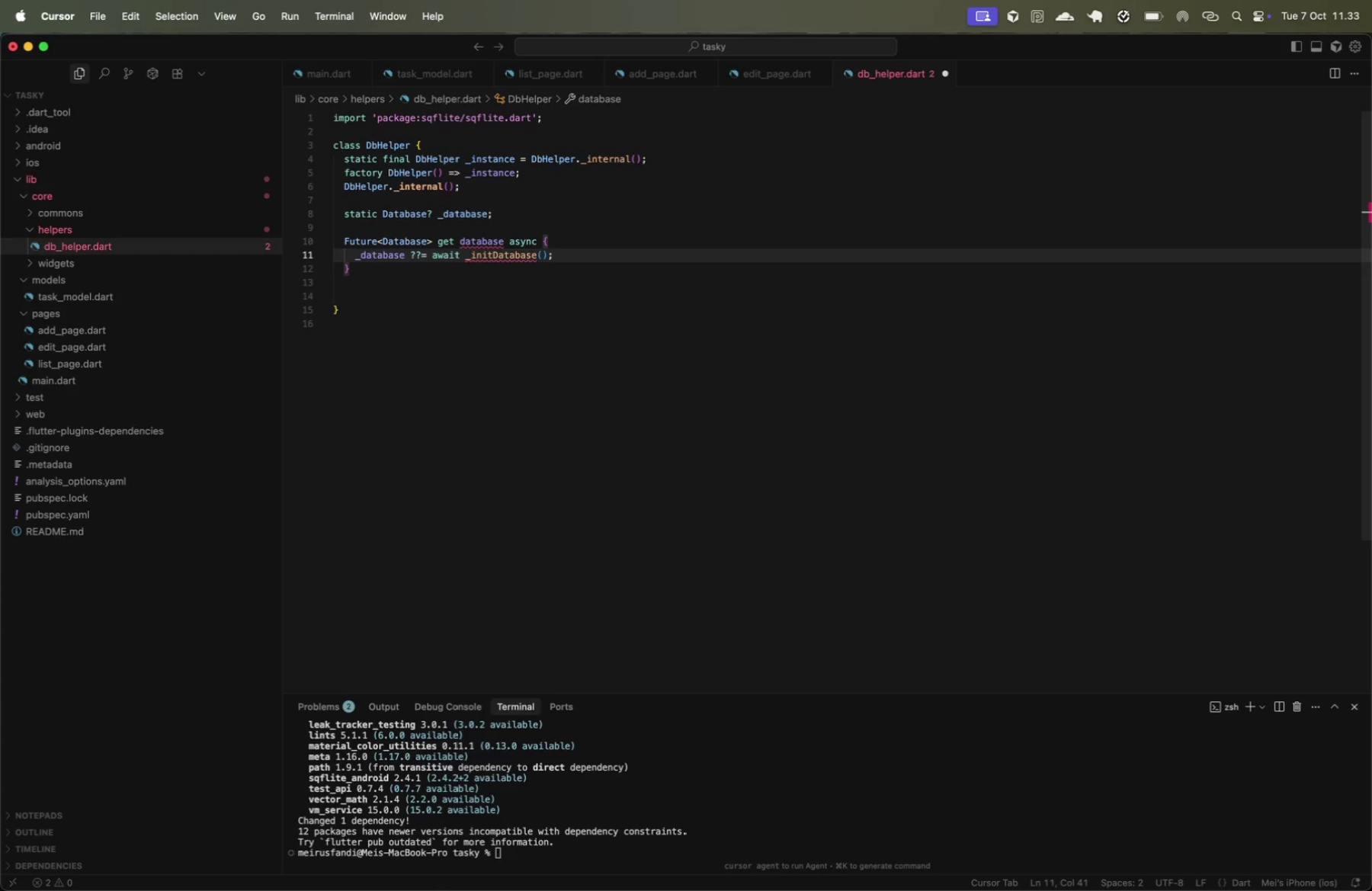 
key(ArrowUp)
 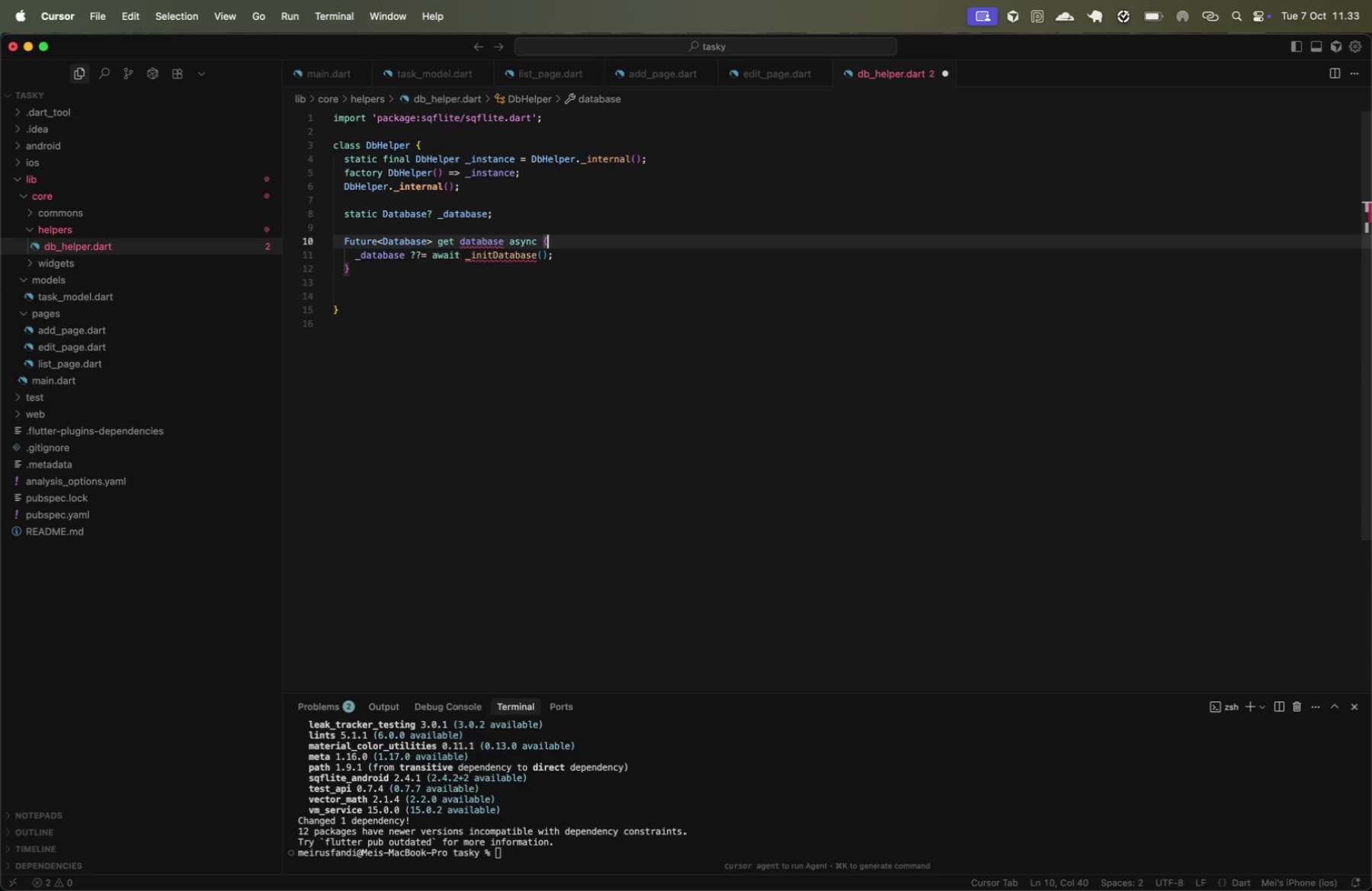 
key(Enter)
 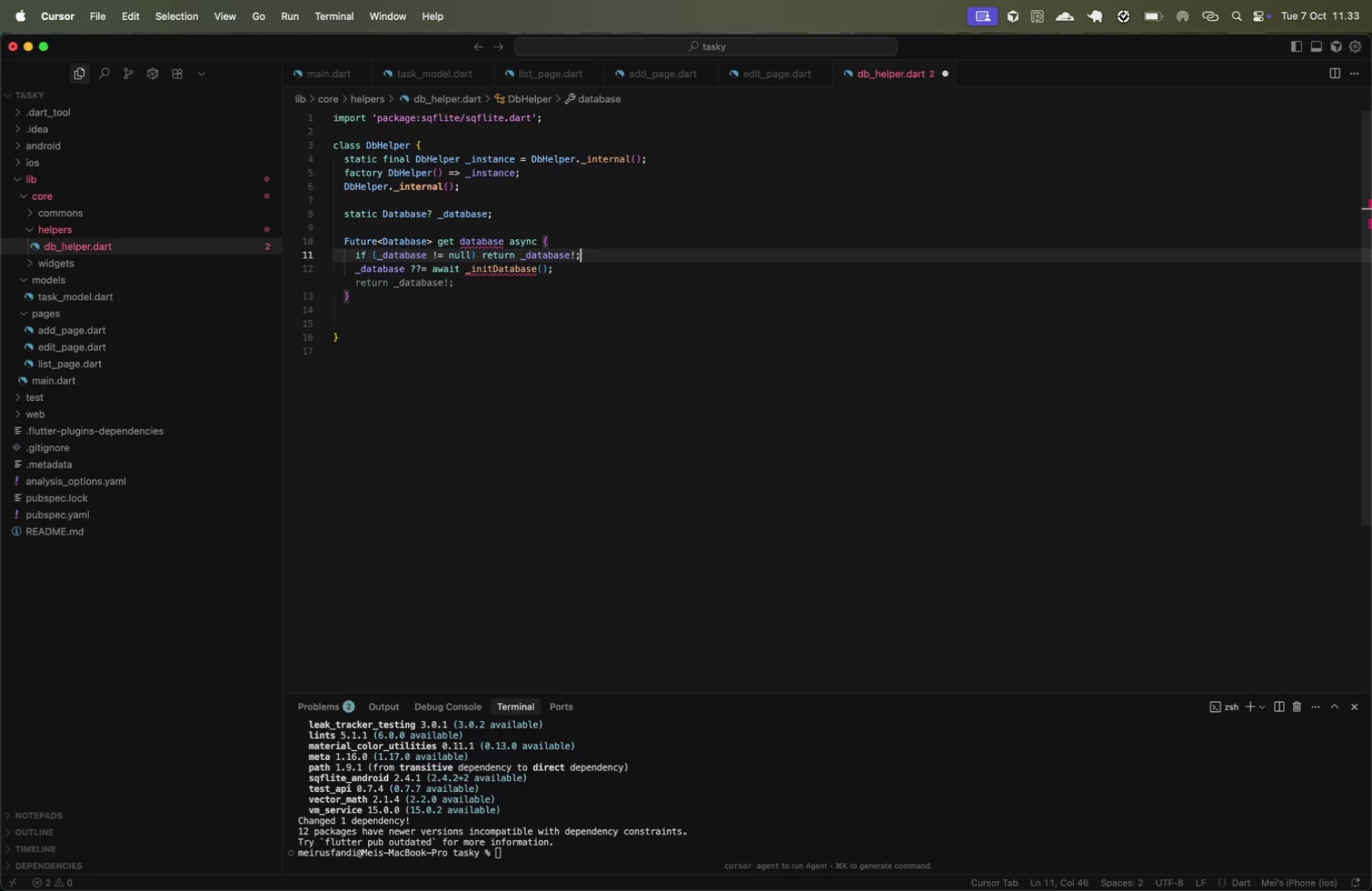 
type(if ()
key(Tab)
 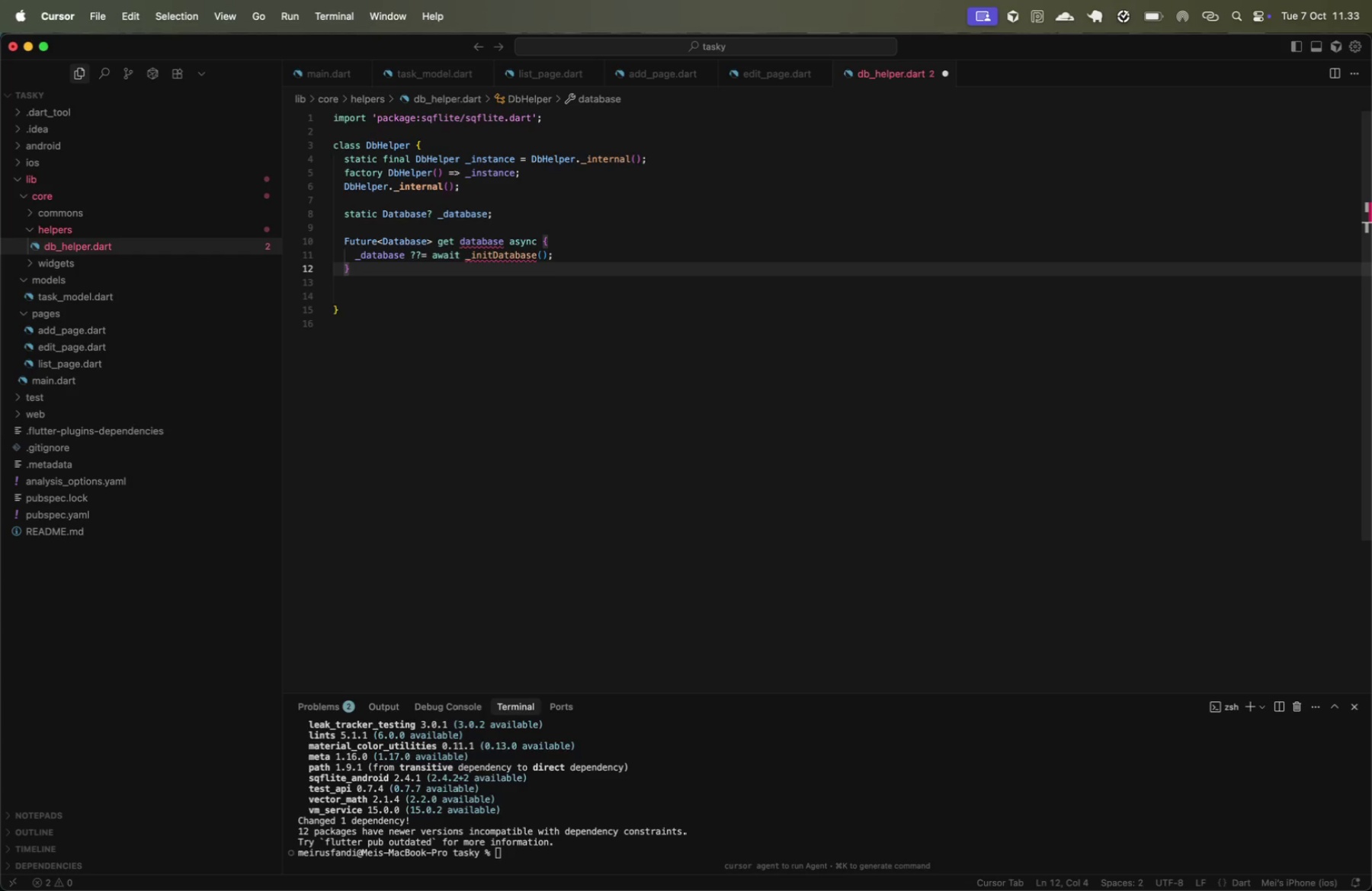 
wait(12.93)
 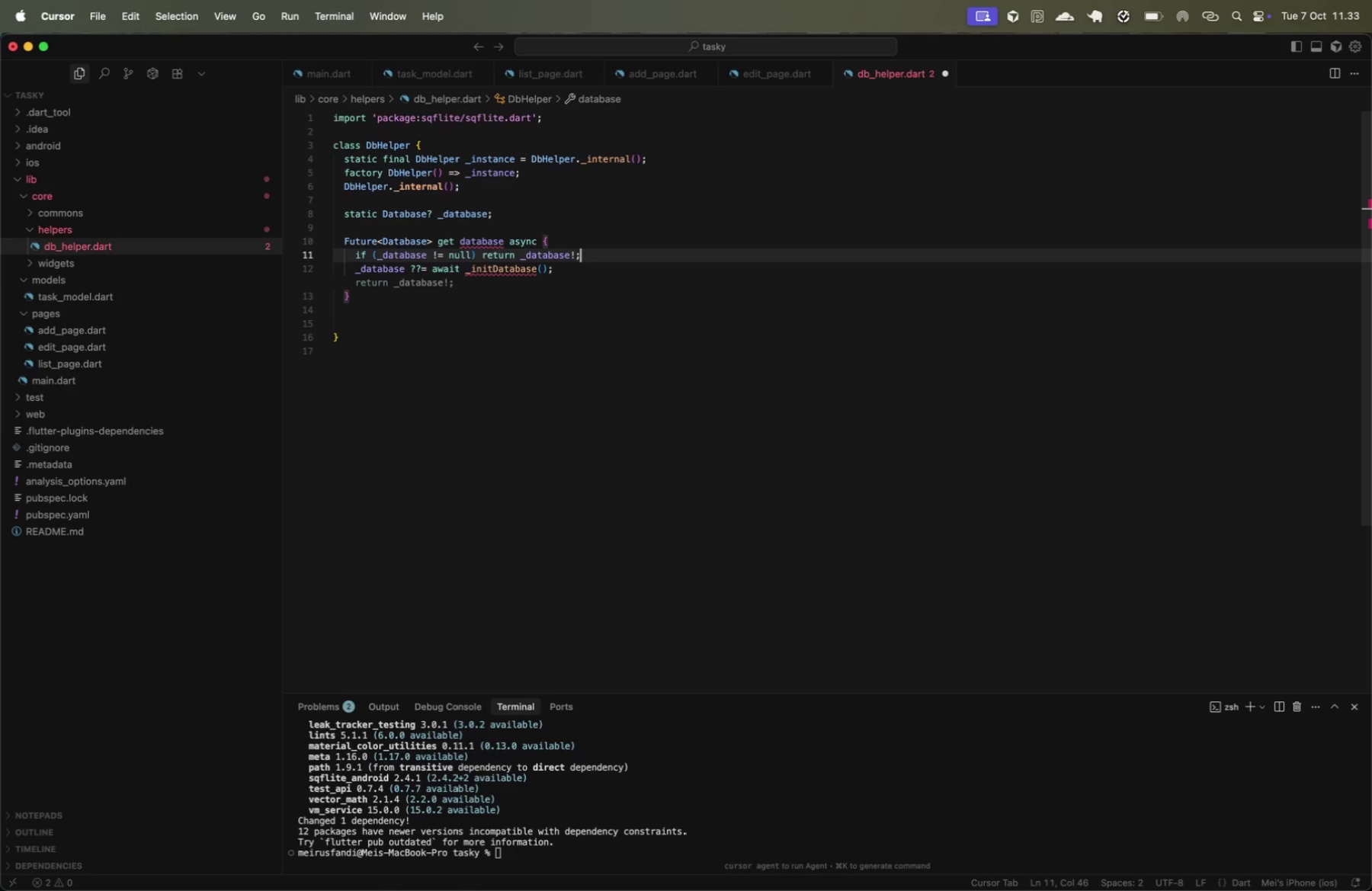 
key(ArrowDown)
 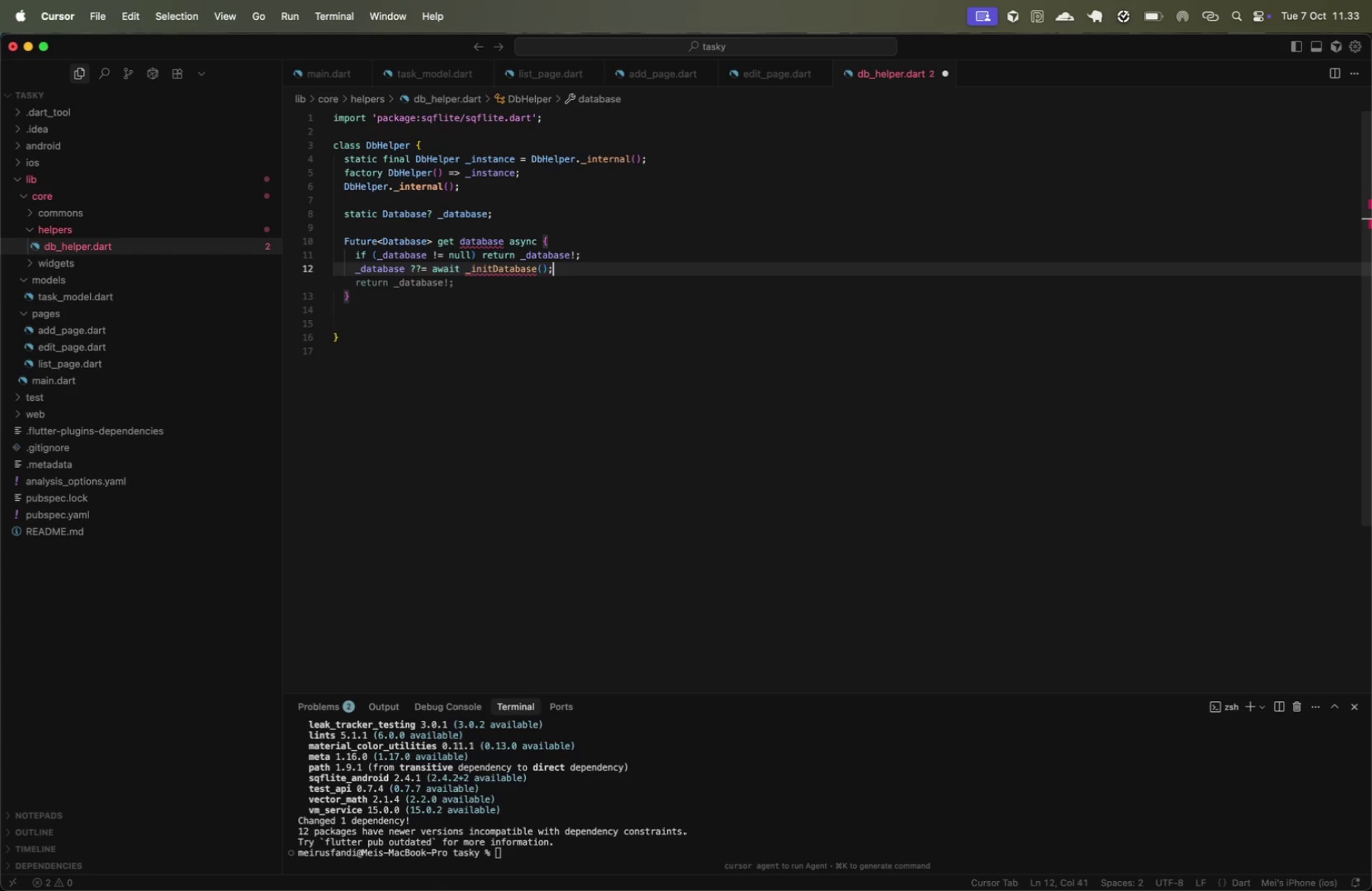 
key(Tab)
 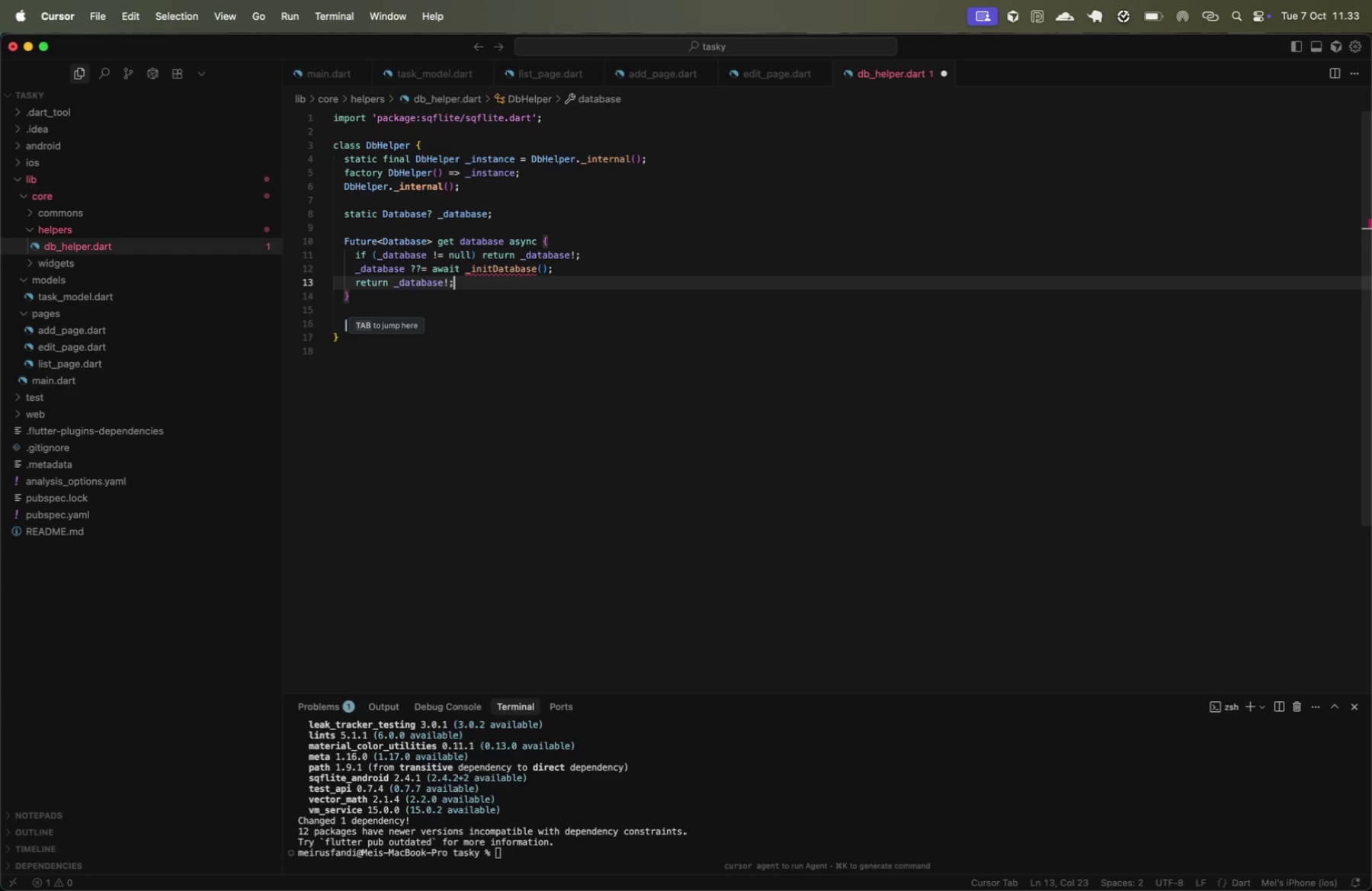 
key(ArrowDown)
 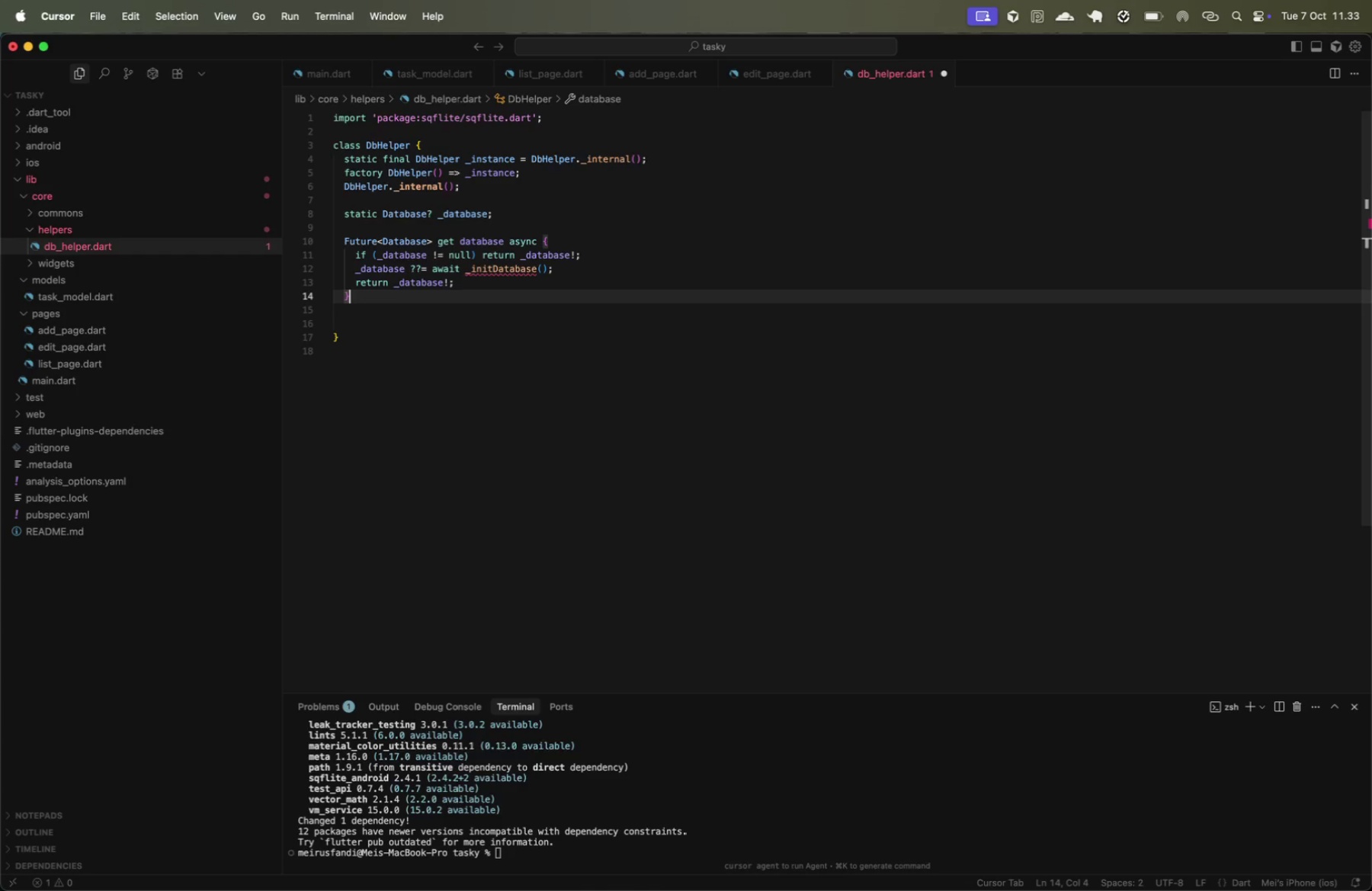 
key(Enter)
 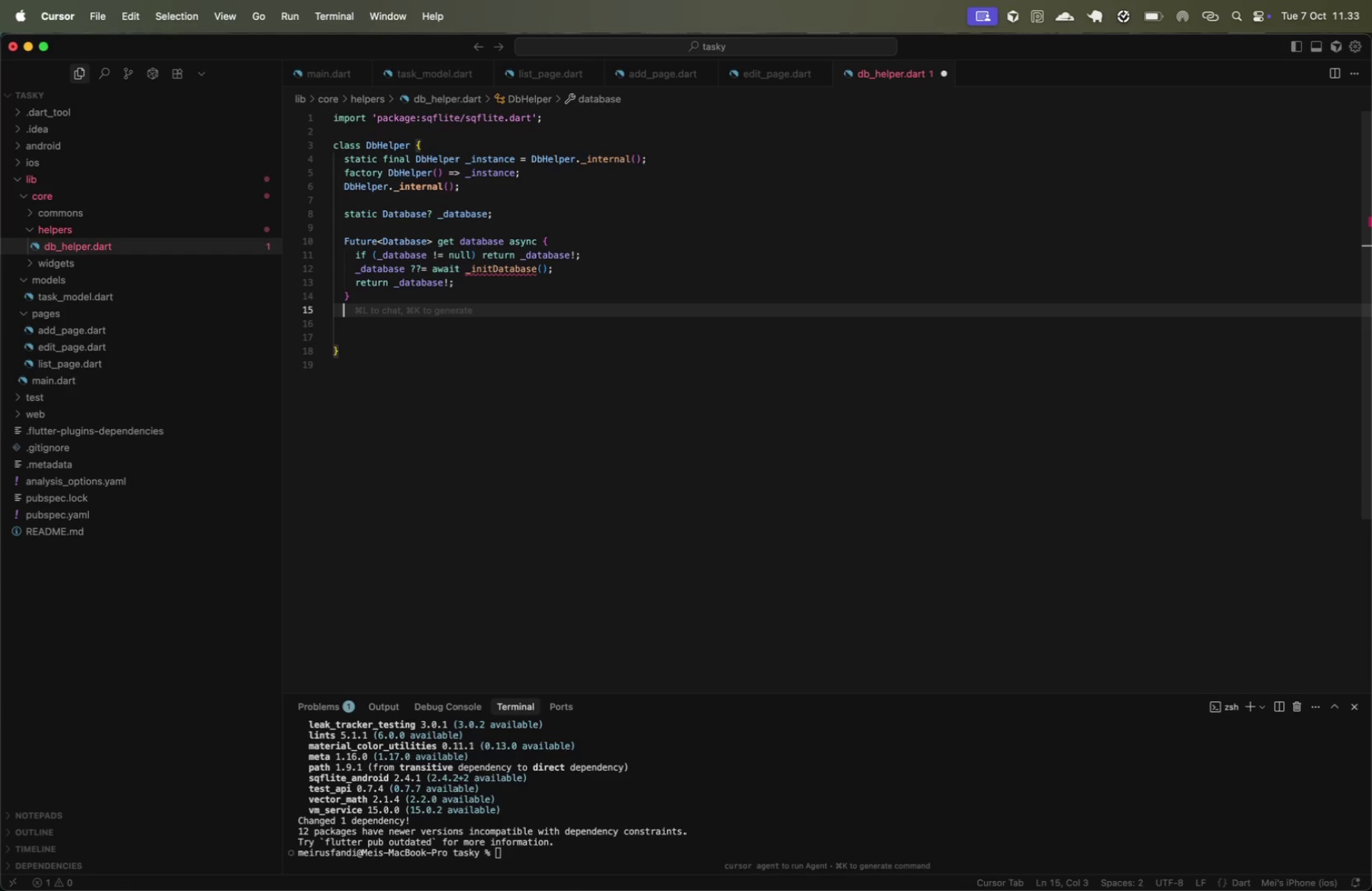 
key(Enter)
 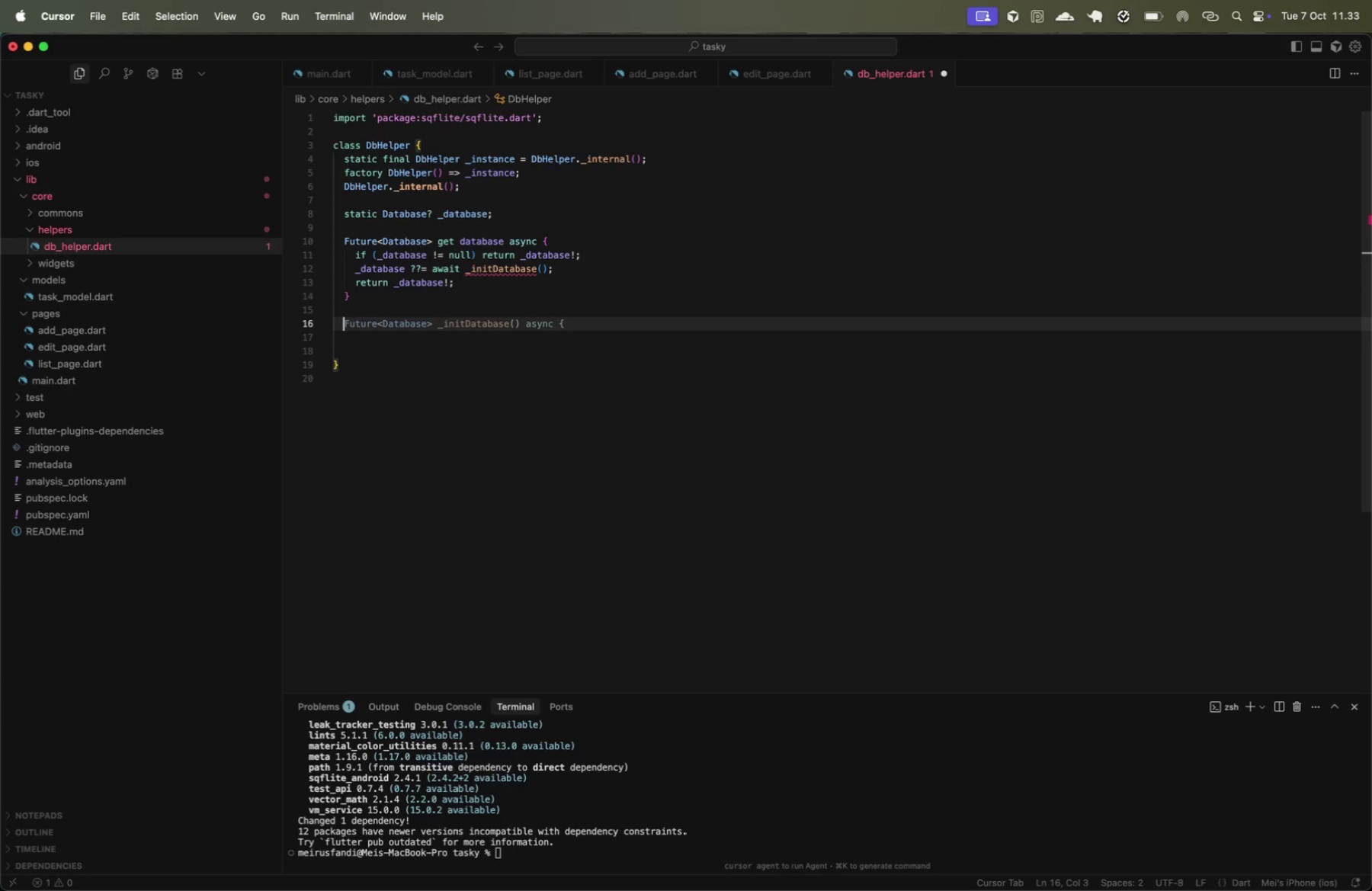 
key(Tab)
 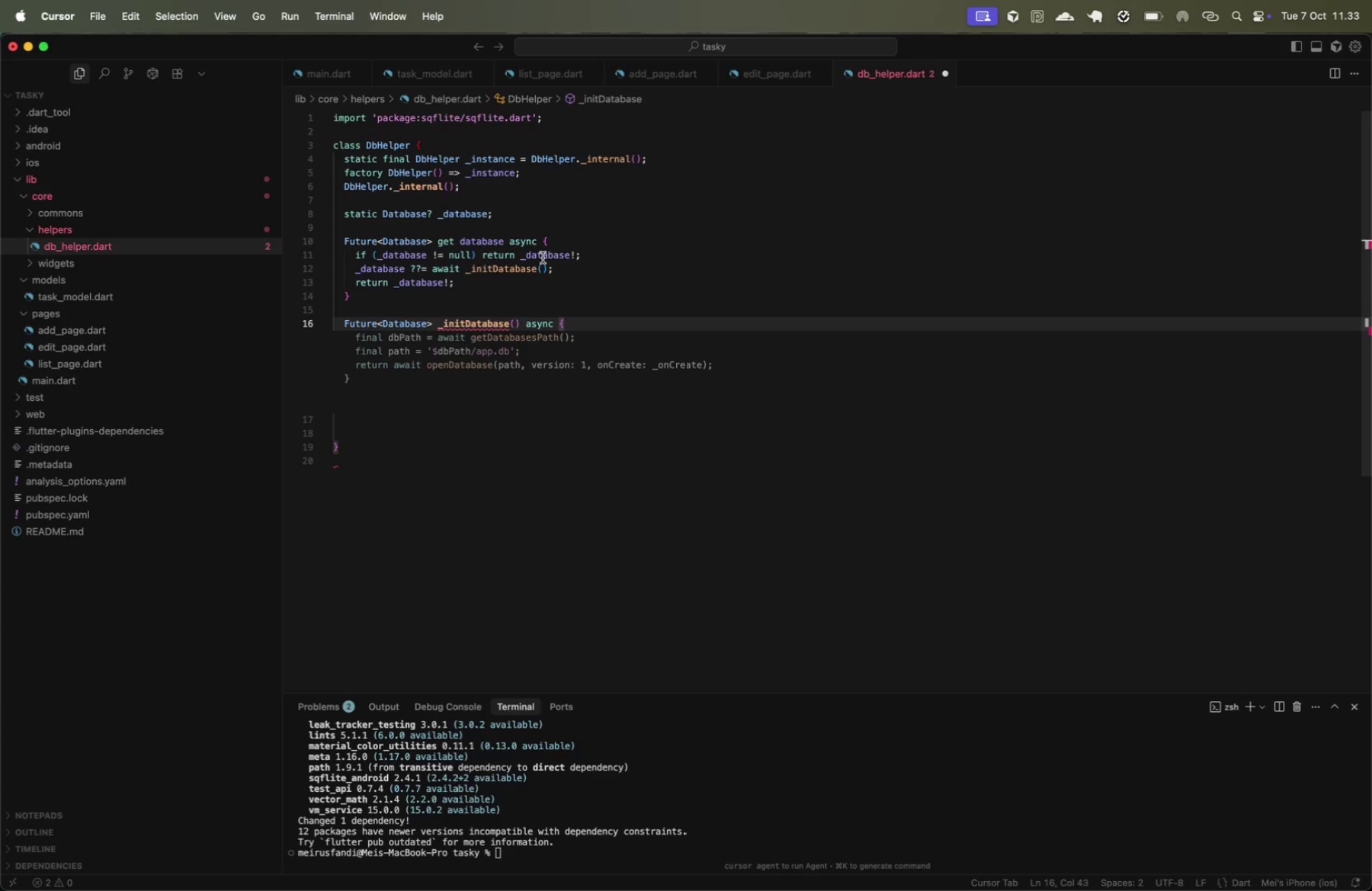 
key(Tab)
 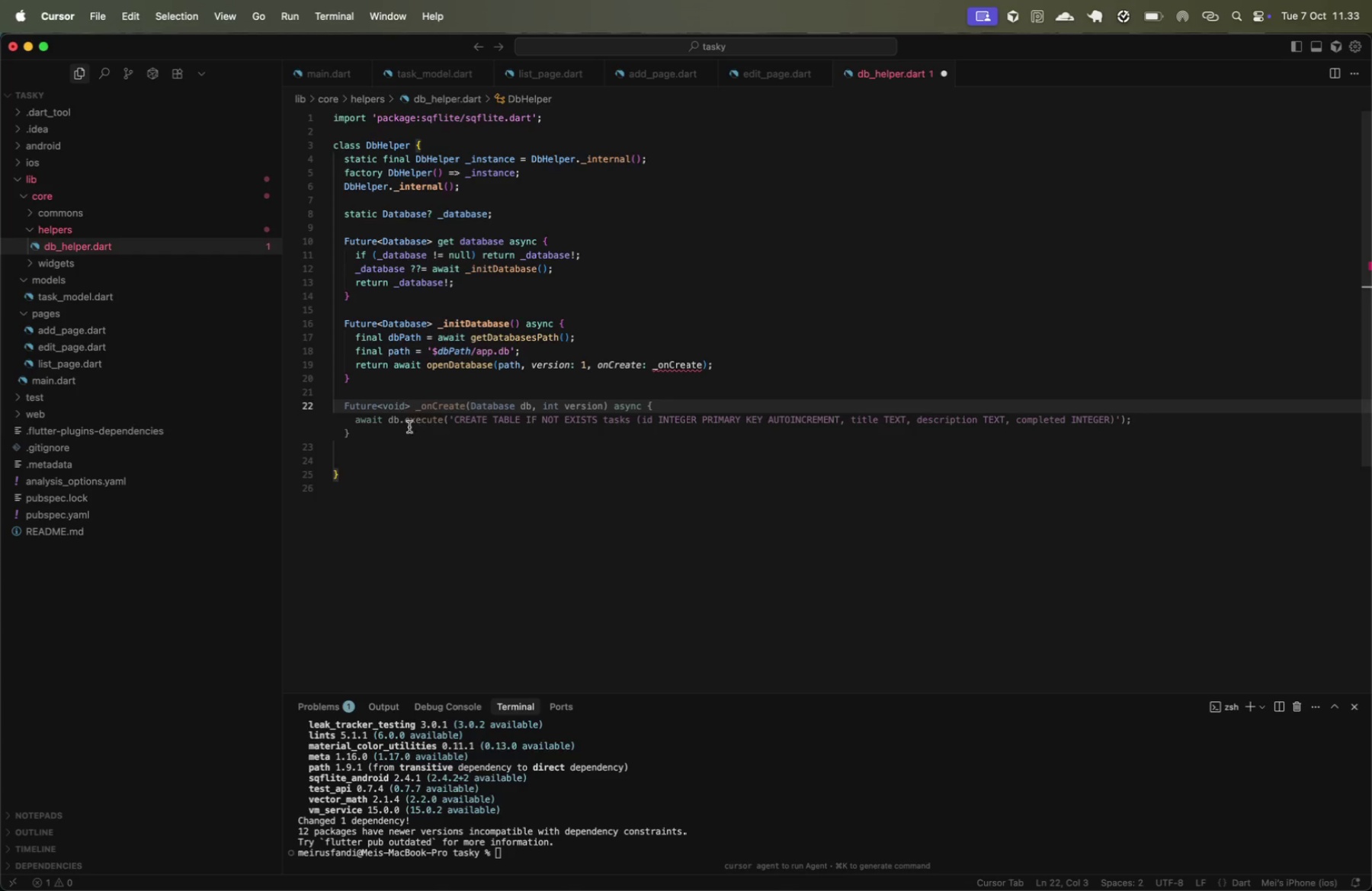 
left_click([409, 391])
 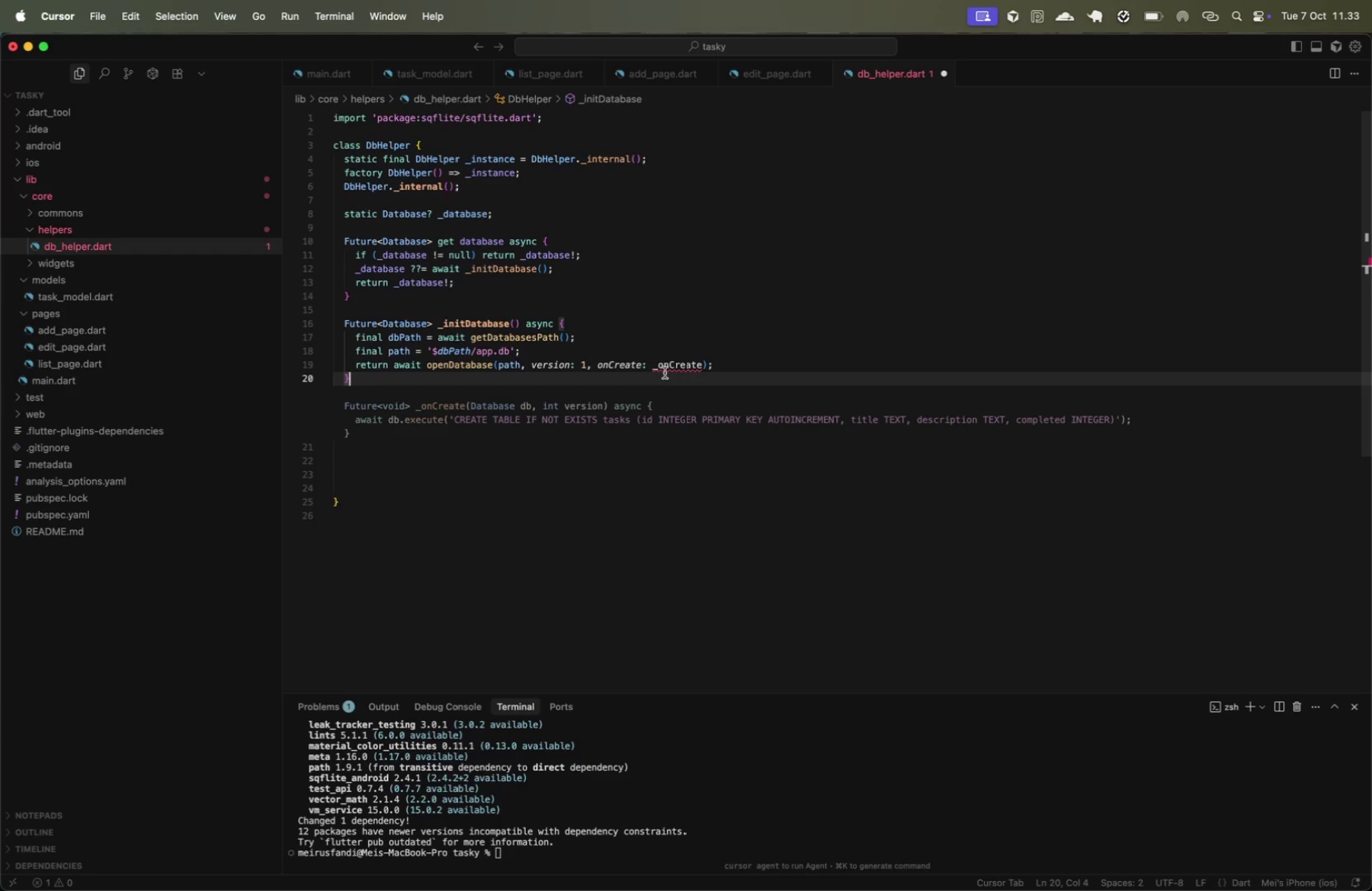 
key(Tab)
 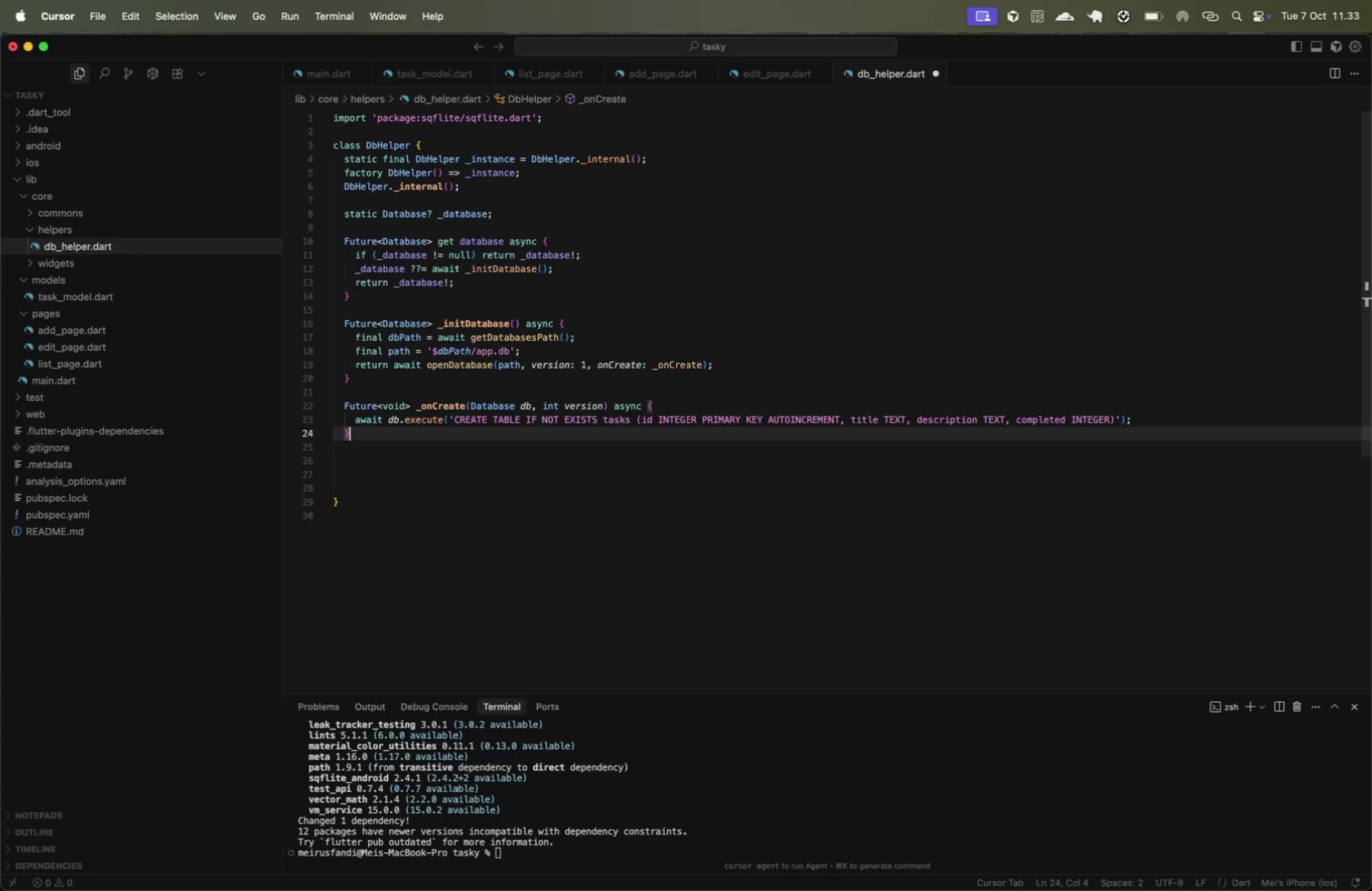 
key(ArrowDown)
 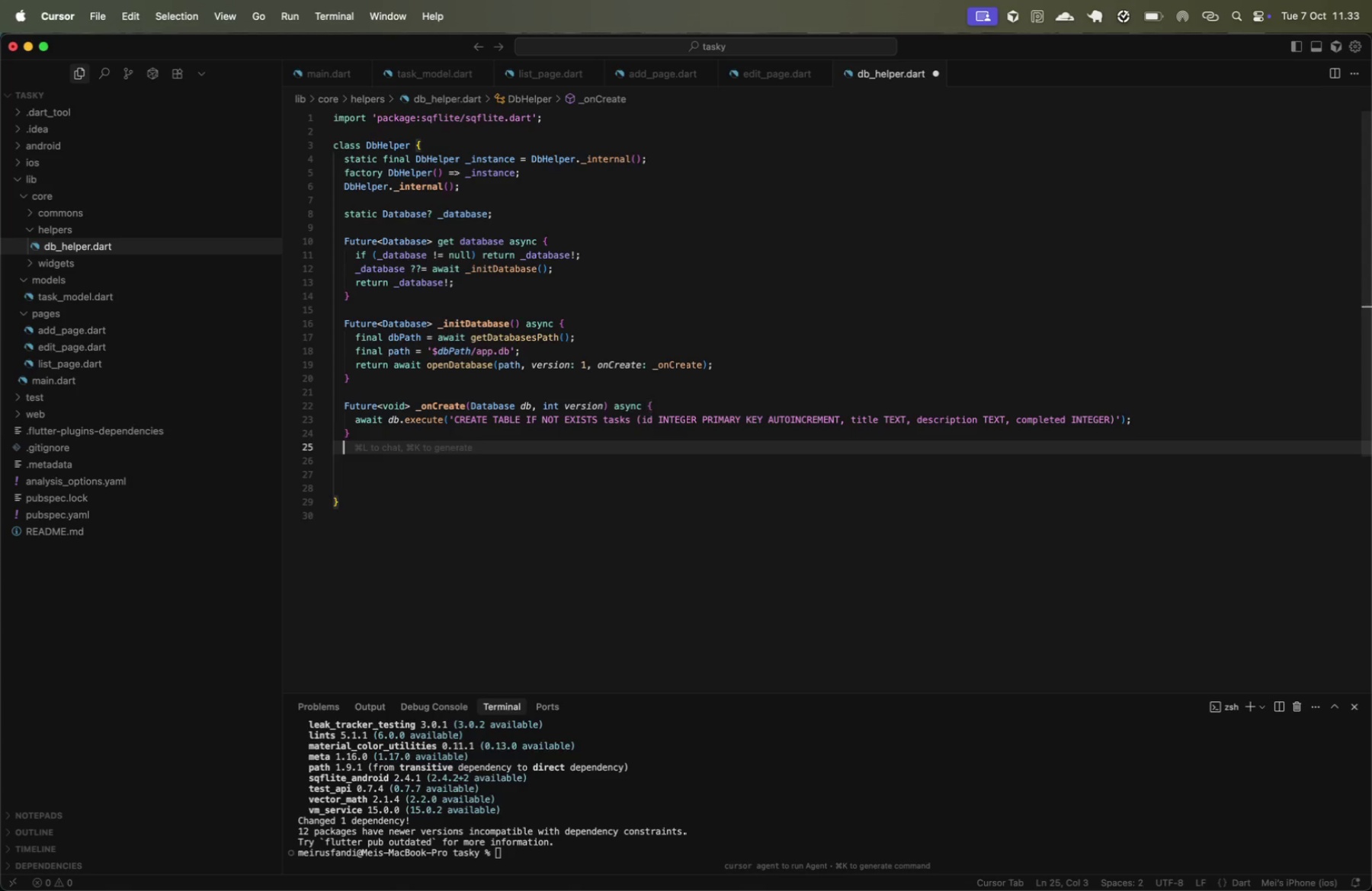 
key(ArrowDown)
 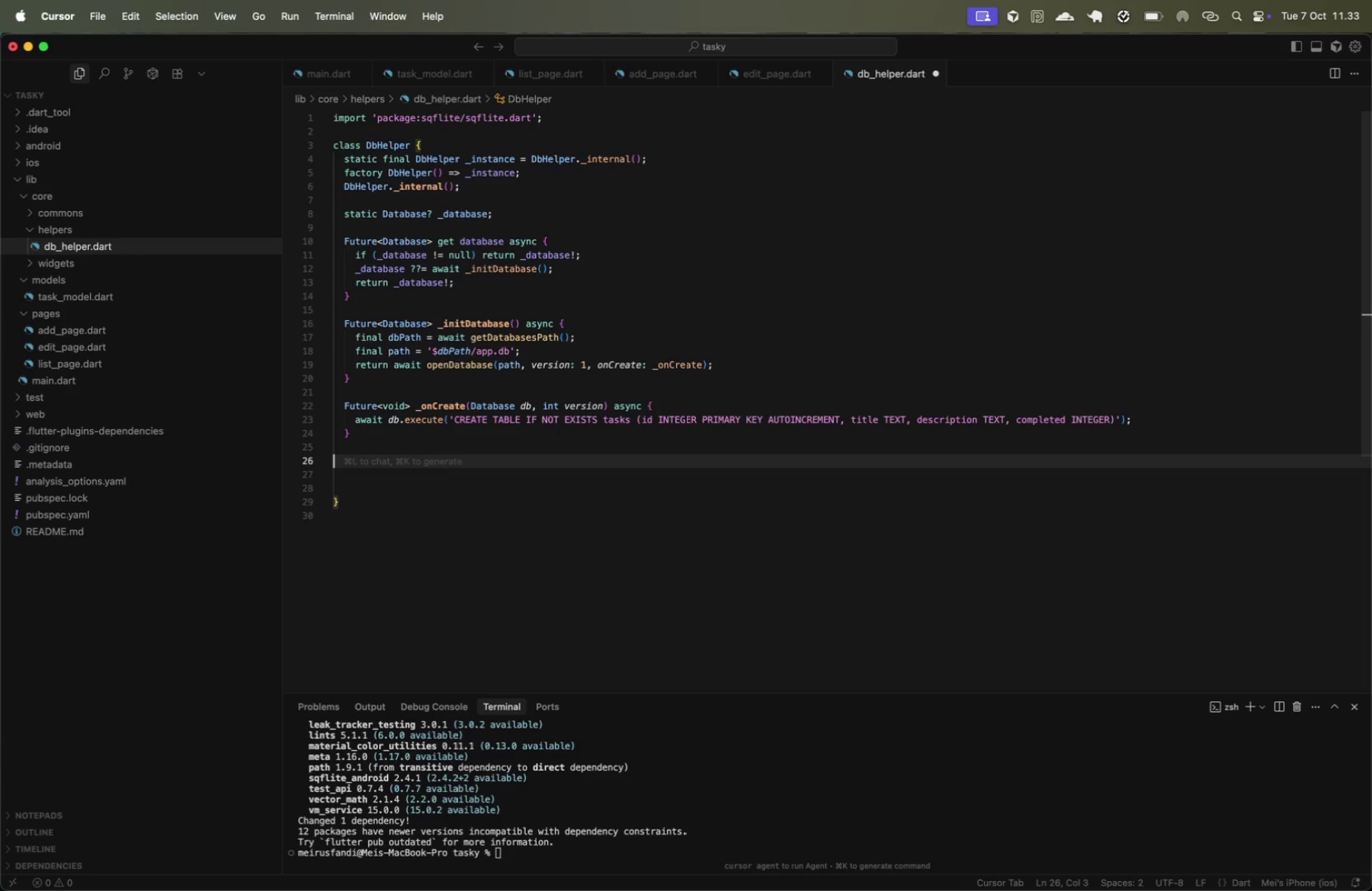 
key(Backspace)
 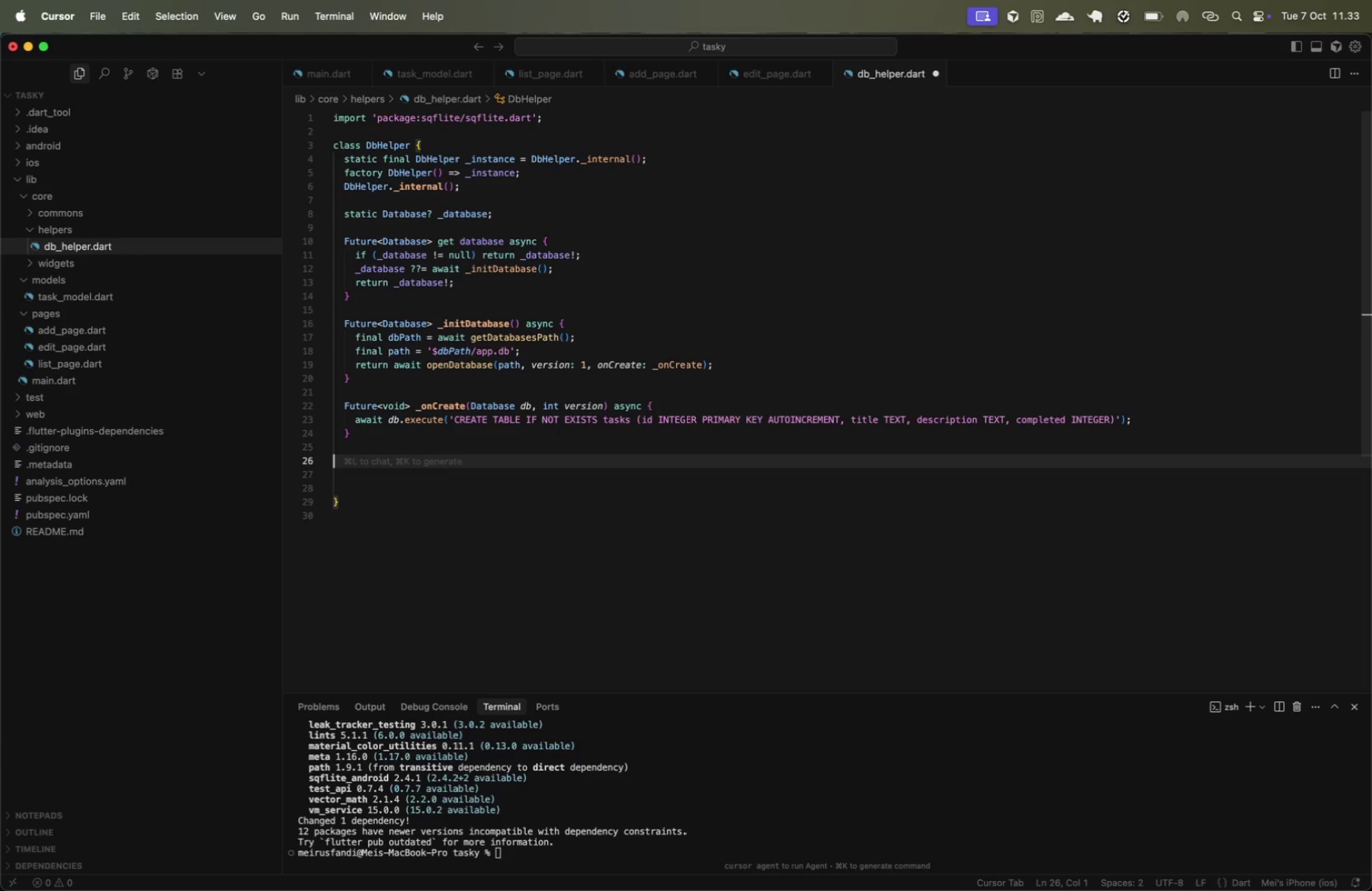 
key(Backspace)
 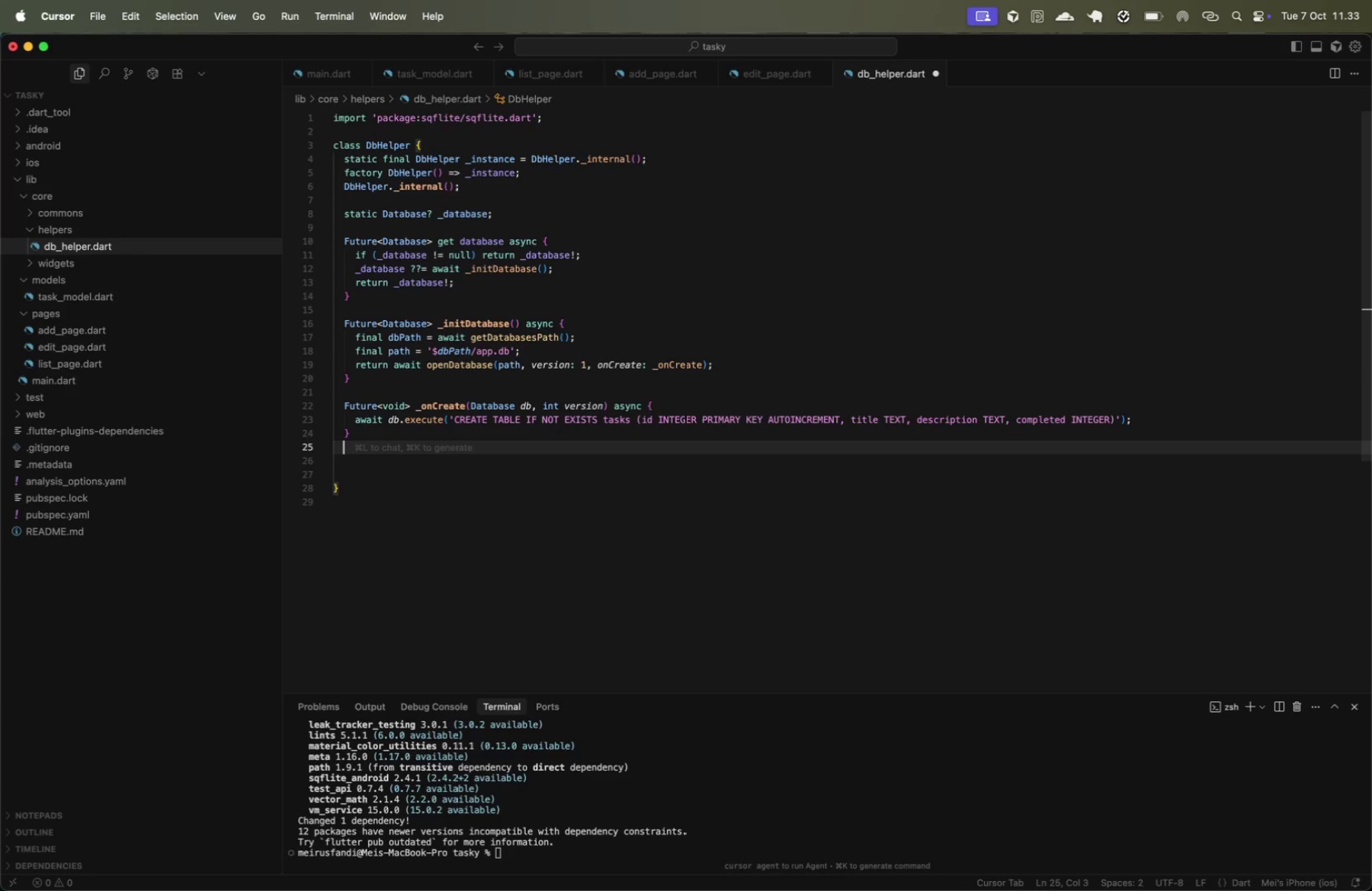 
key(Backspace)
 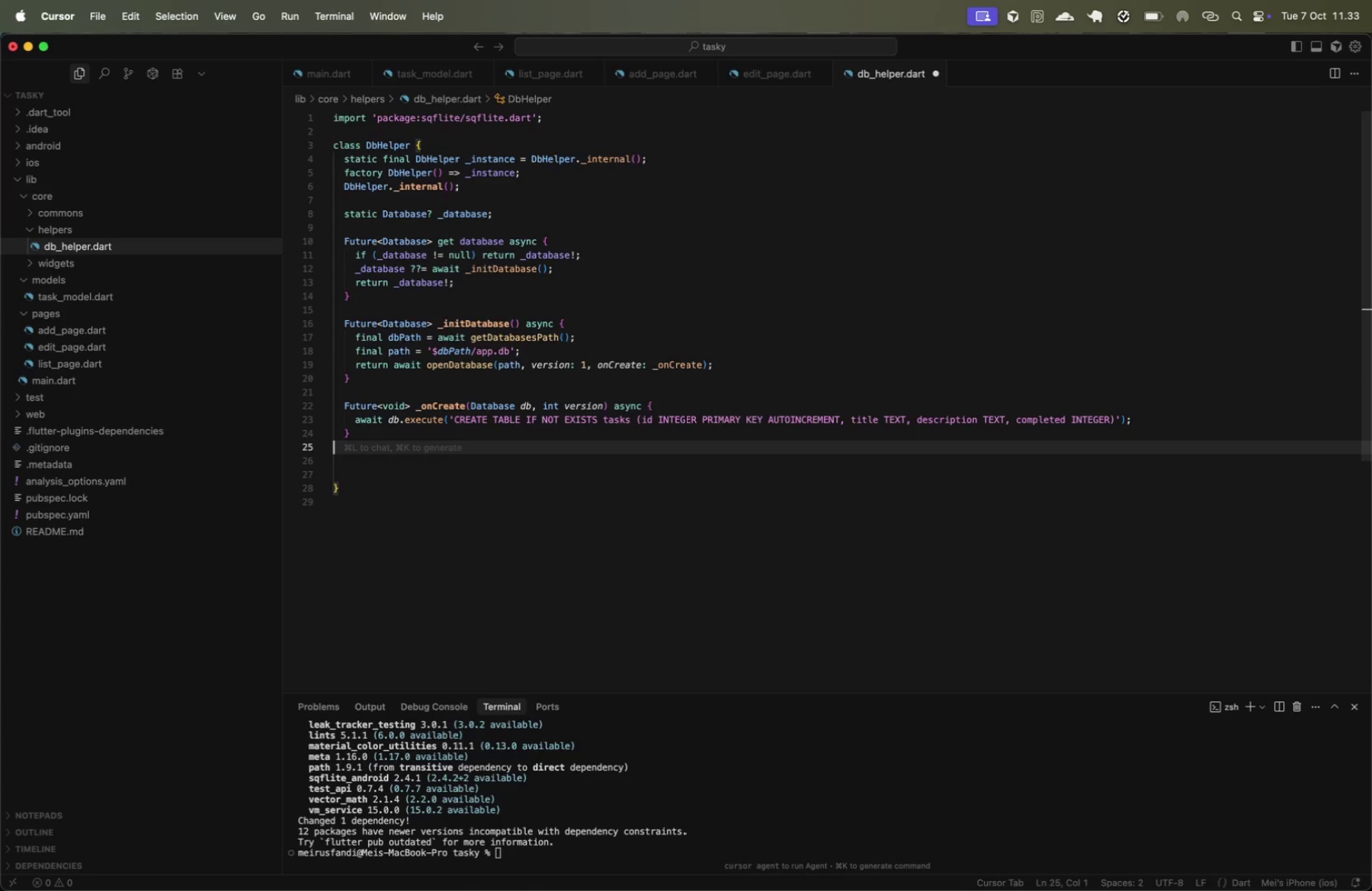 
key(ArrowDown)
 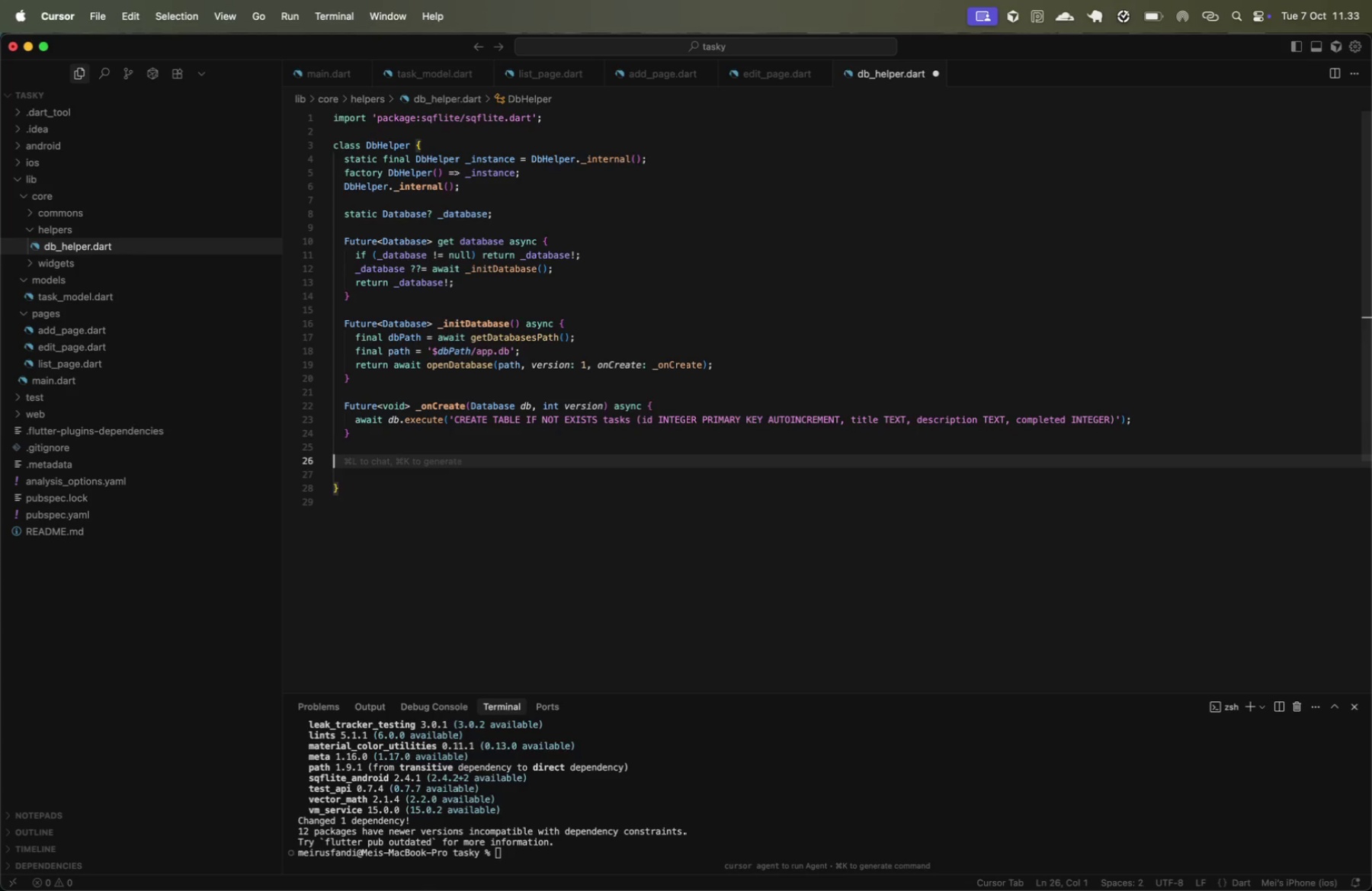 
key(Backspace)
 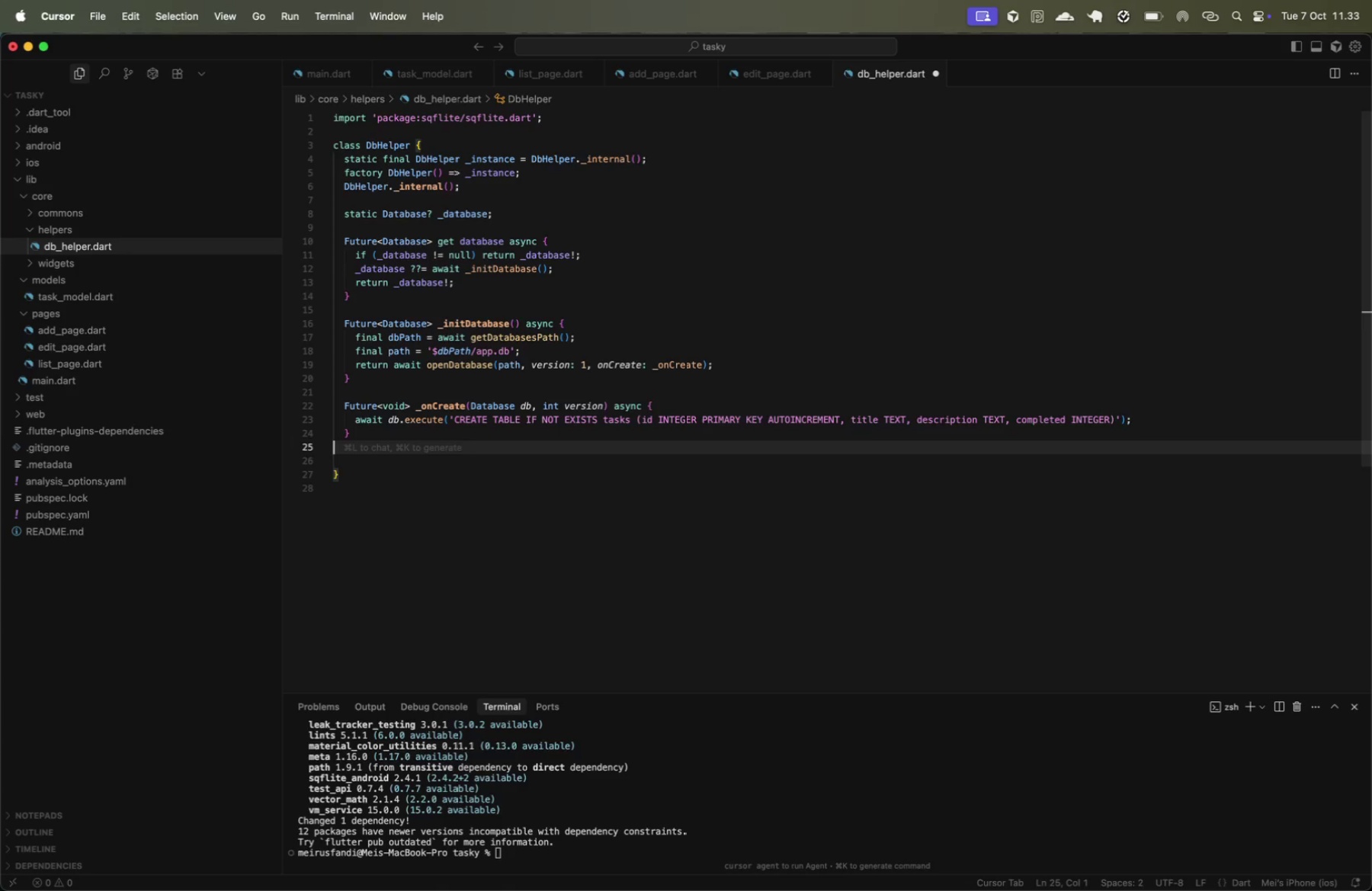 
key(Backspace)
 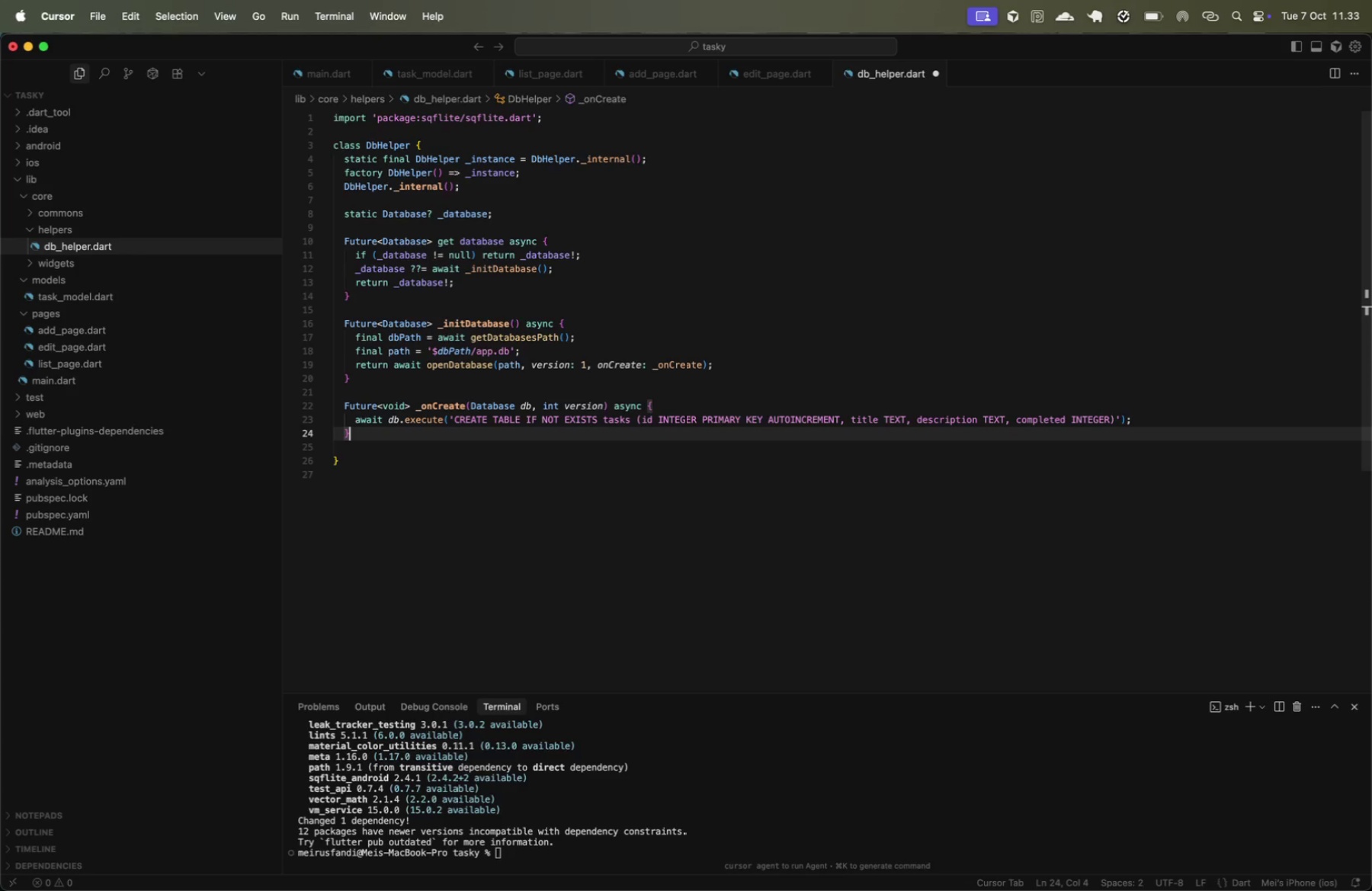 
key(ArrowDown)
 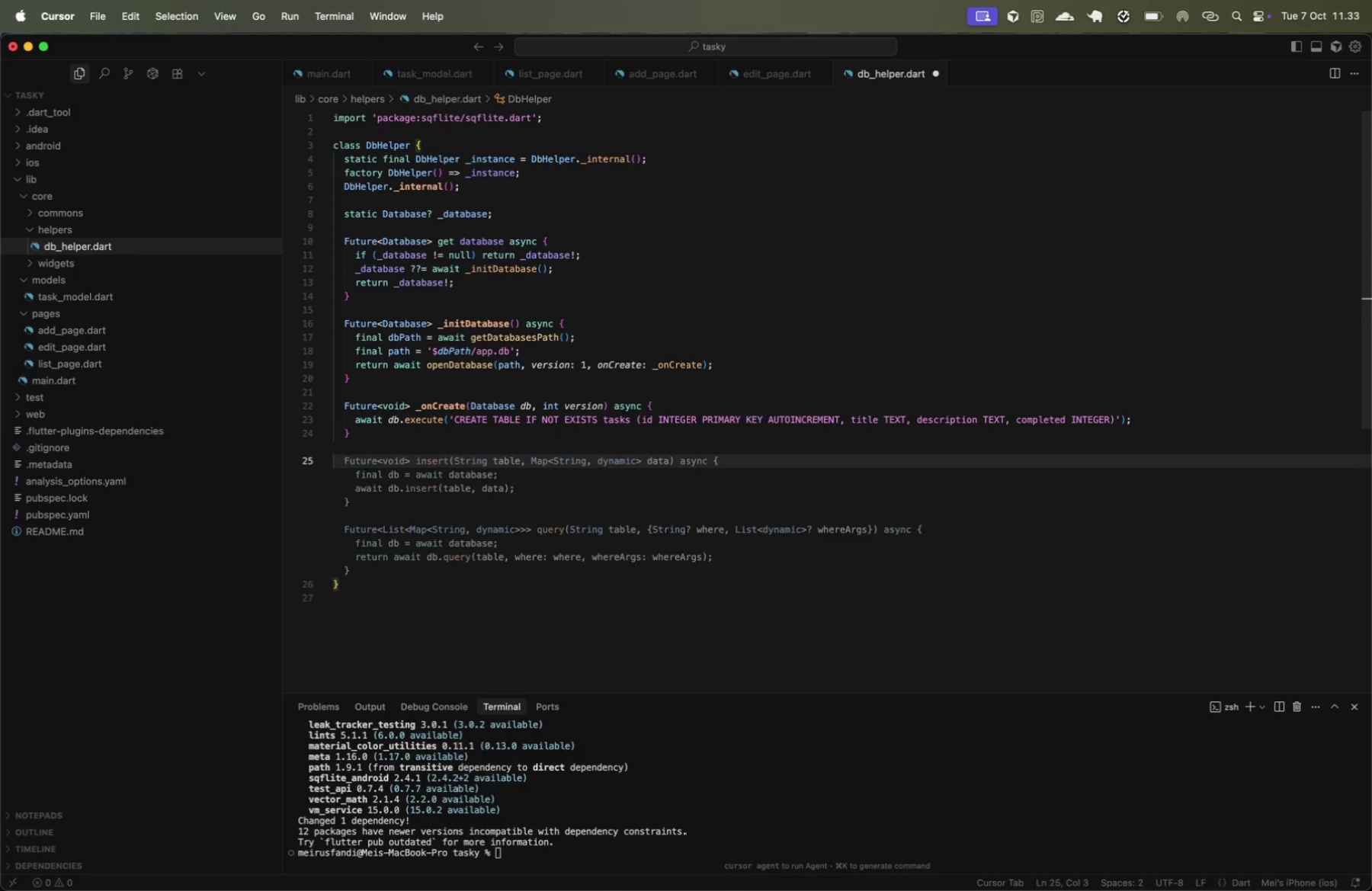 
key(ArrowUp)
 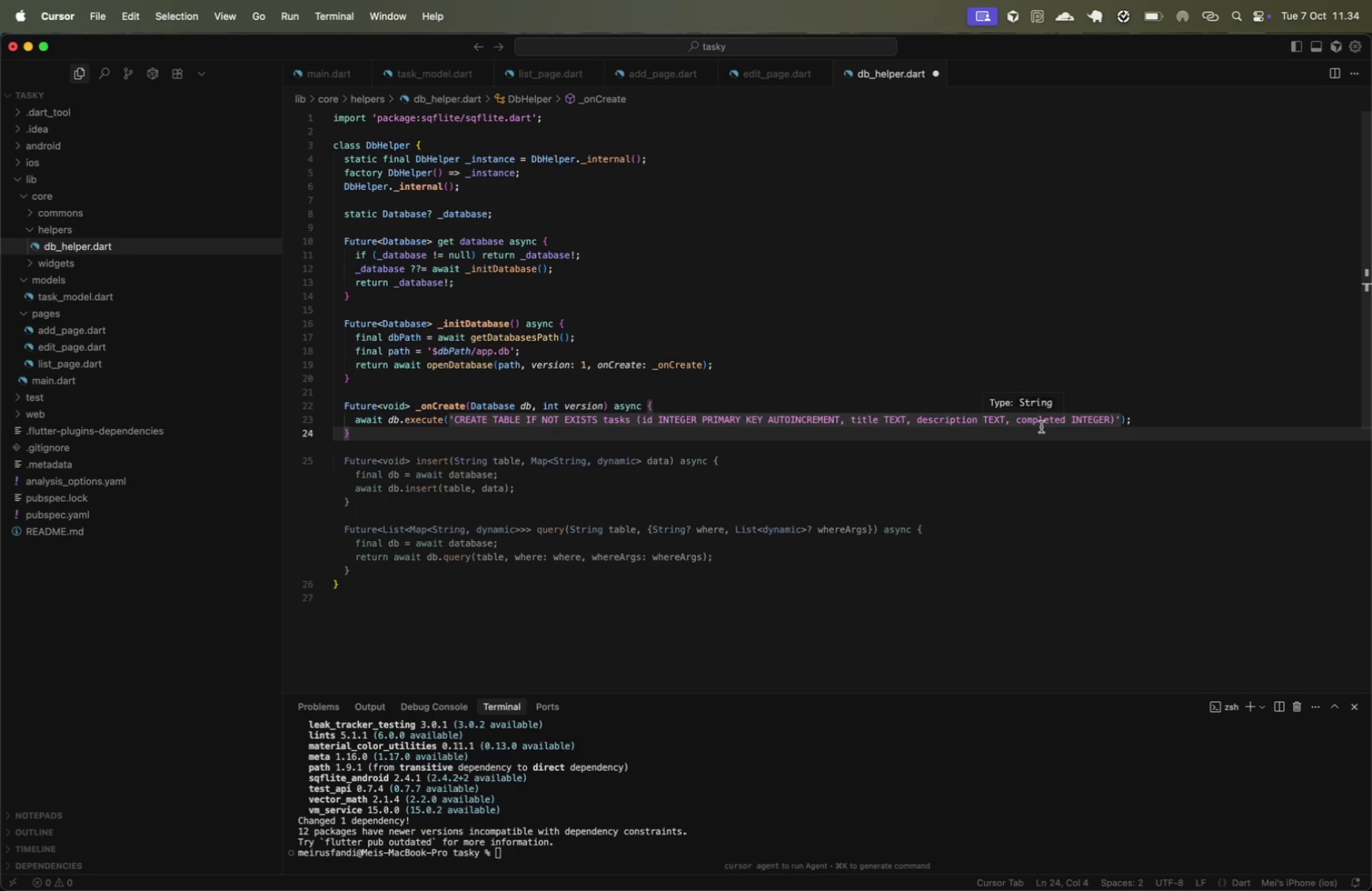 
wait(6.77)
 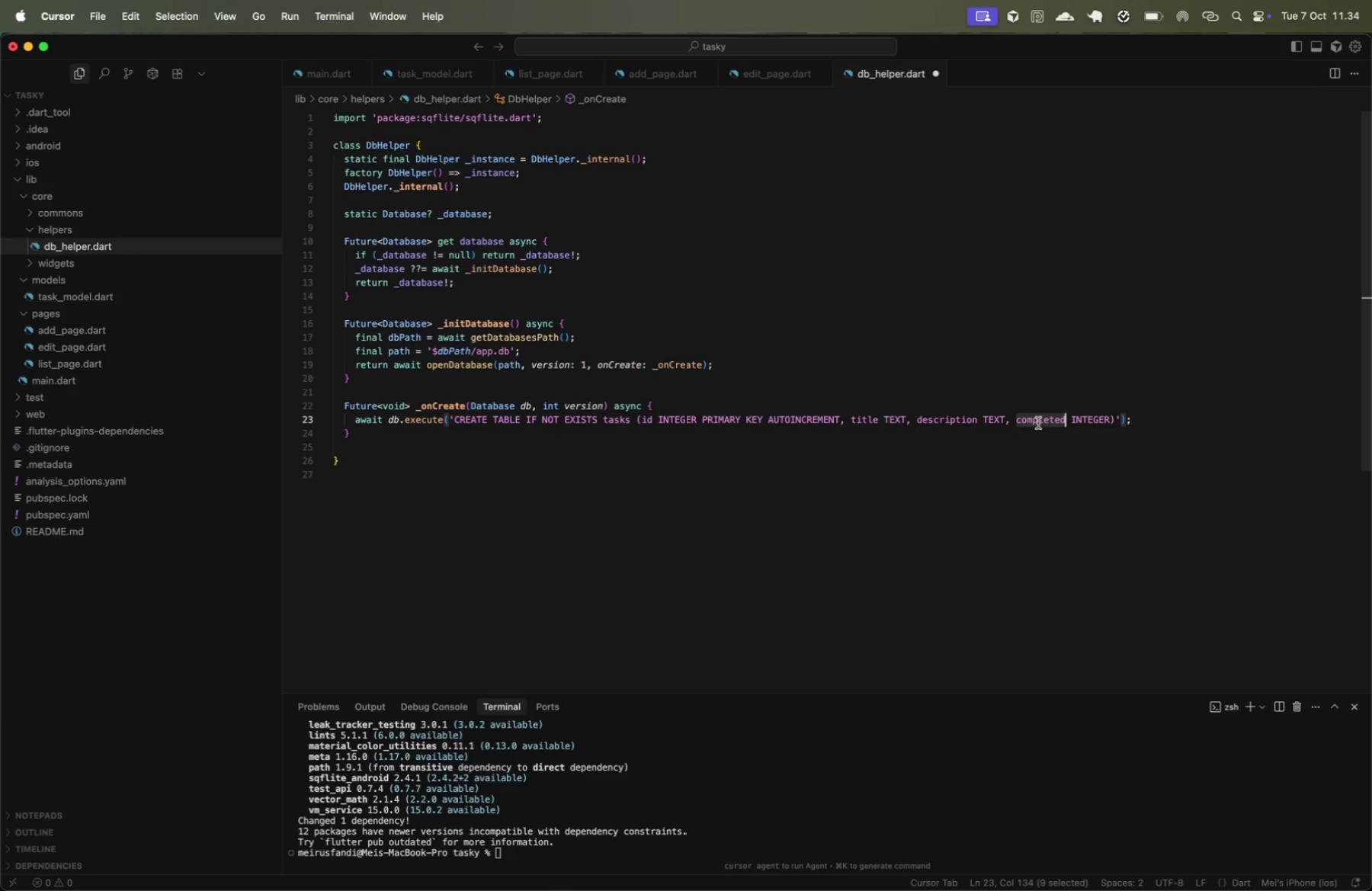 
double_click([1038, 423])
 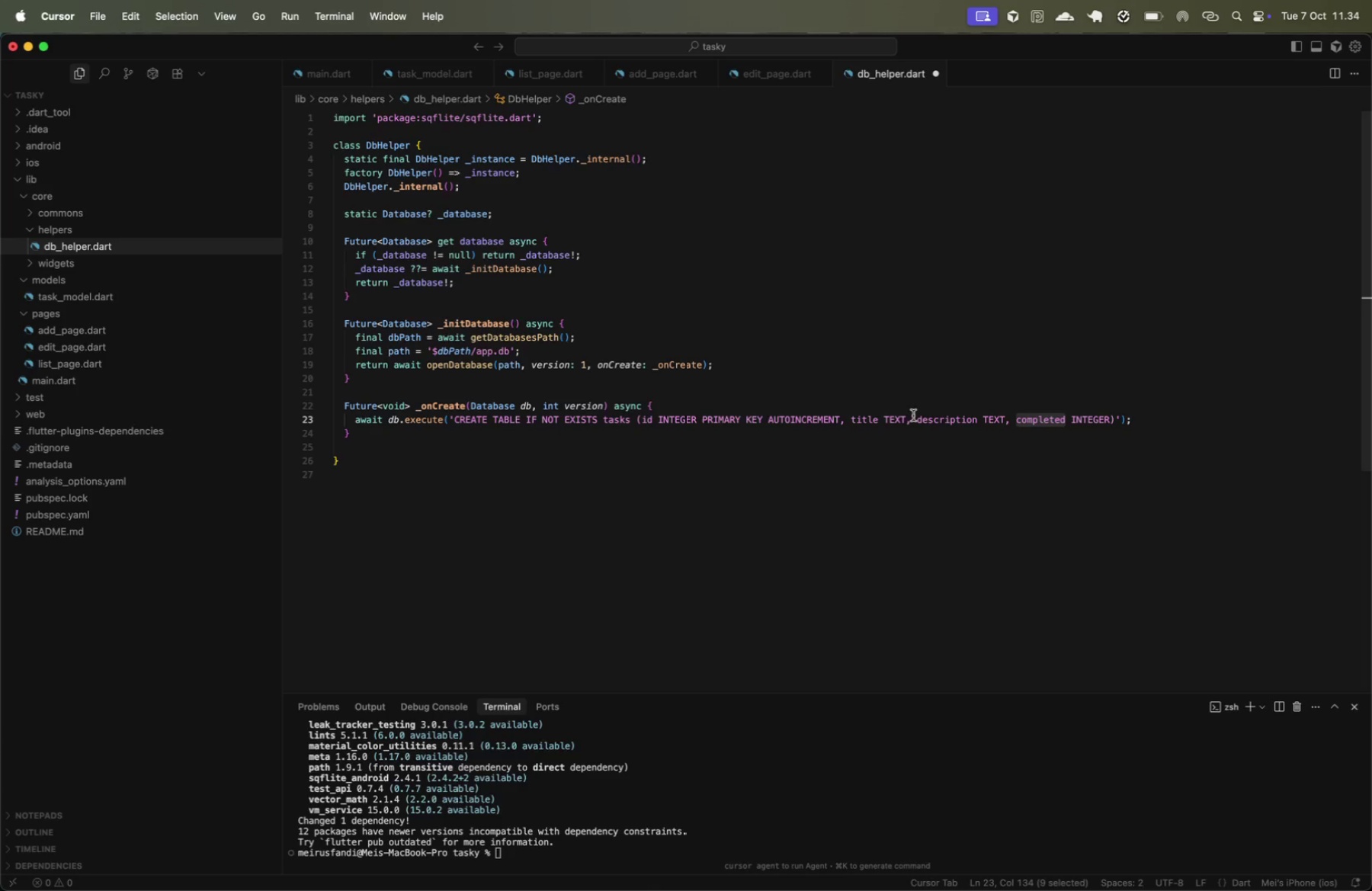 
left_click([641, 416])
 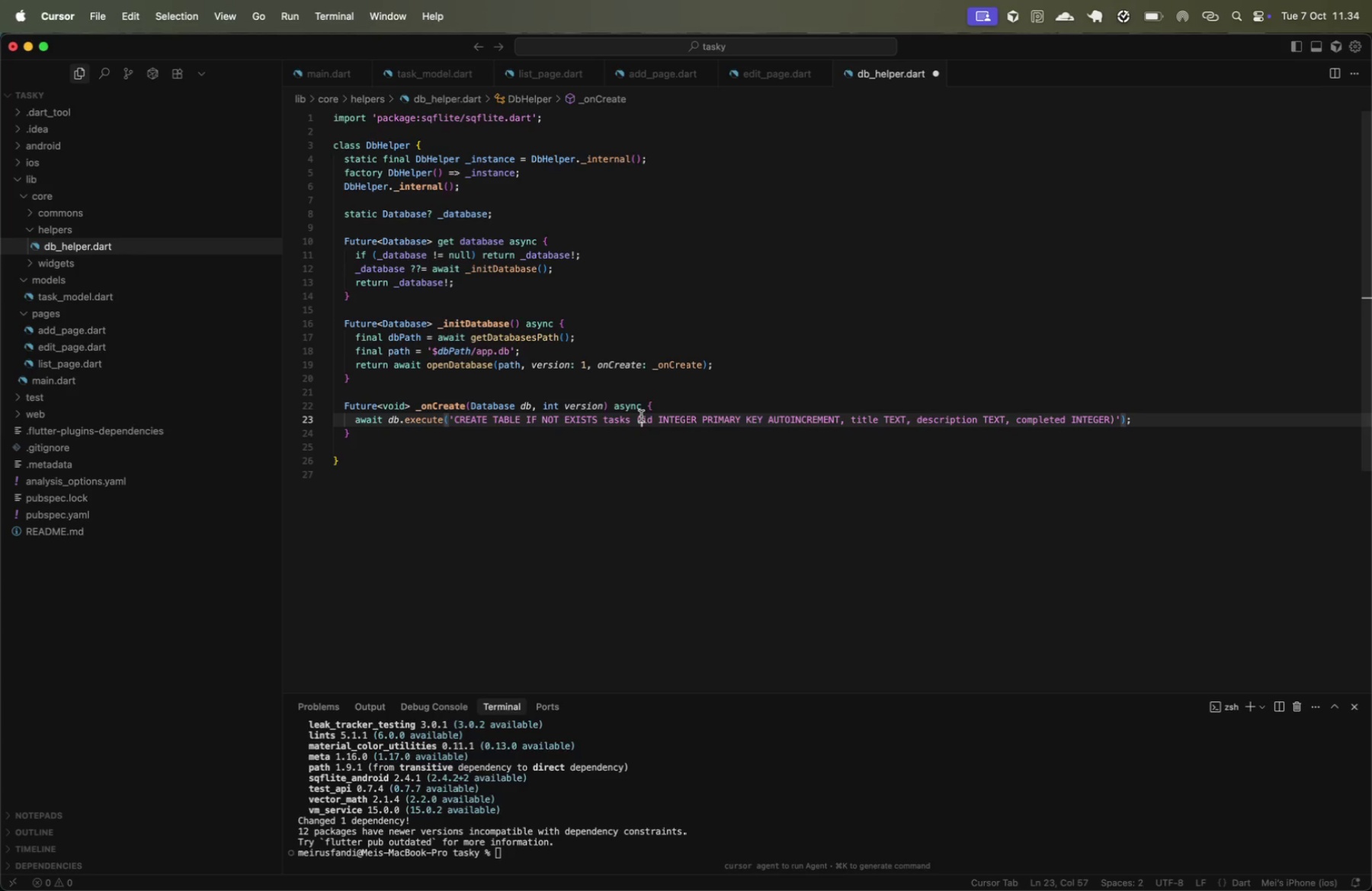 
key(Enter)
 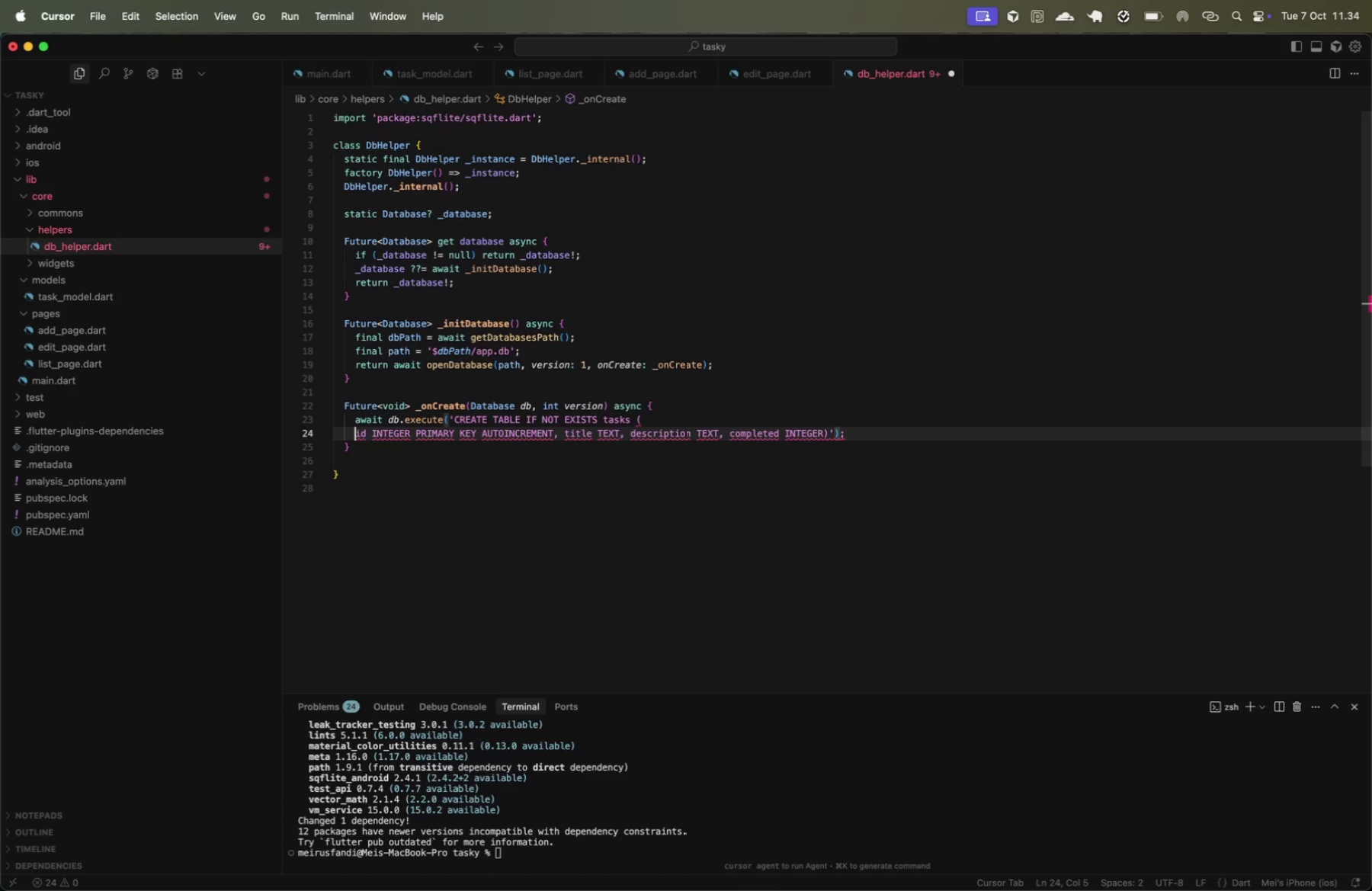 
key(Alt+ArrowRight)
 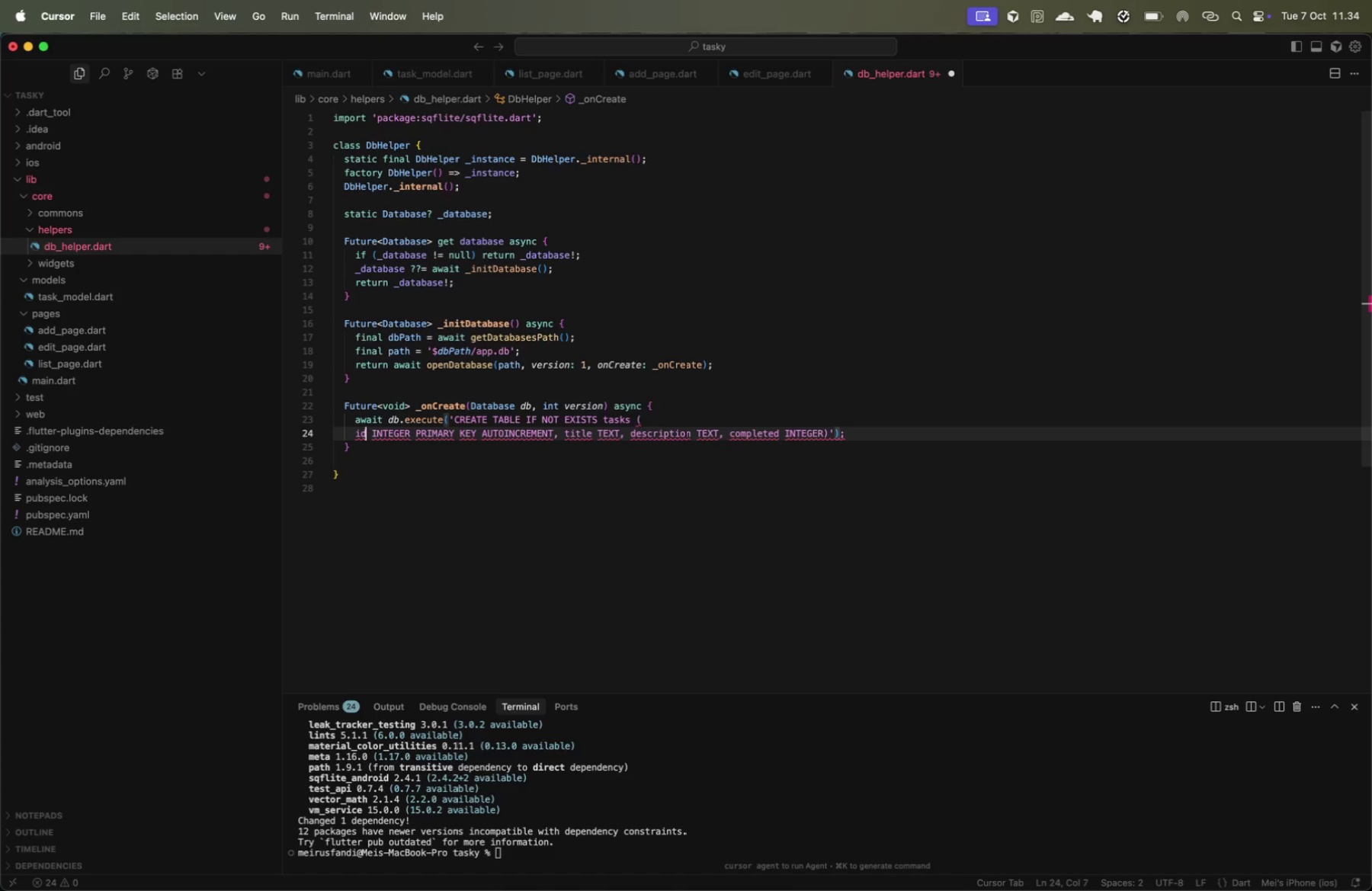 
key(Alt+ArrowRight)
 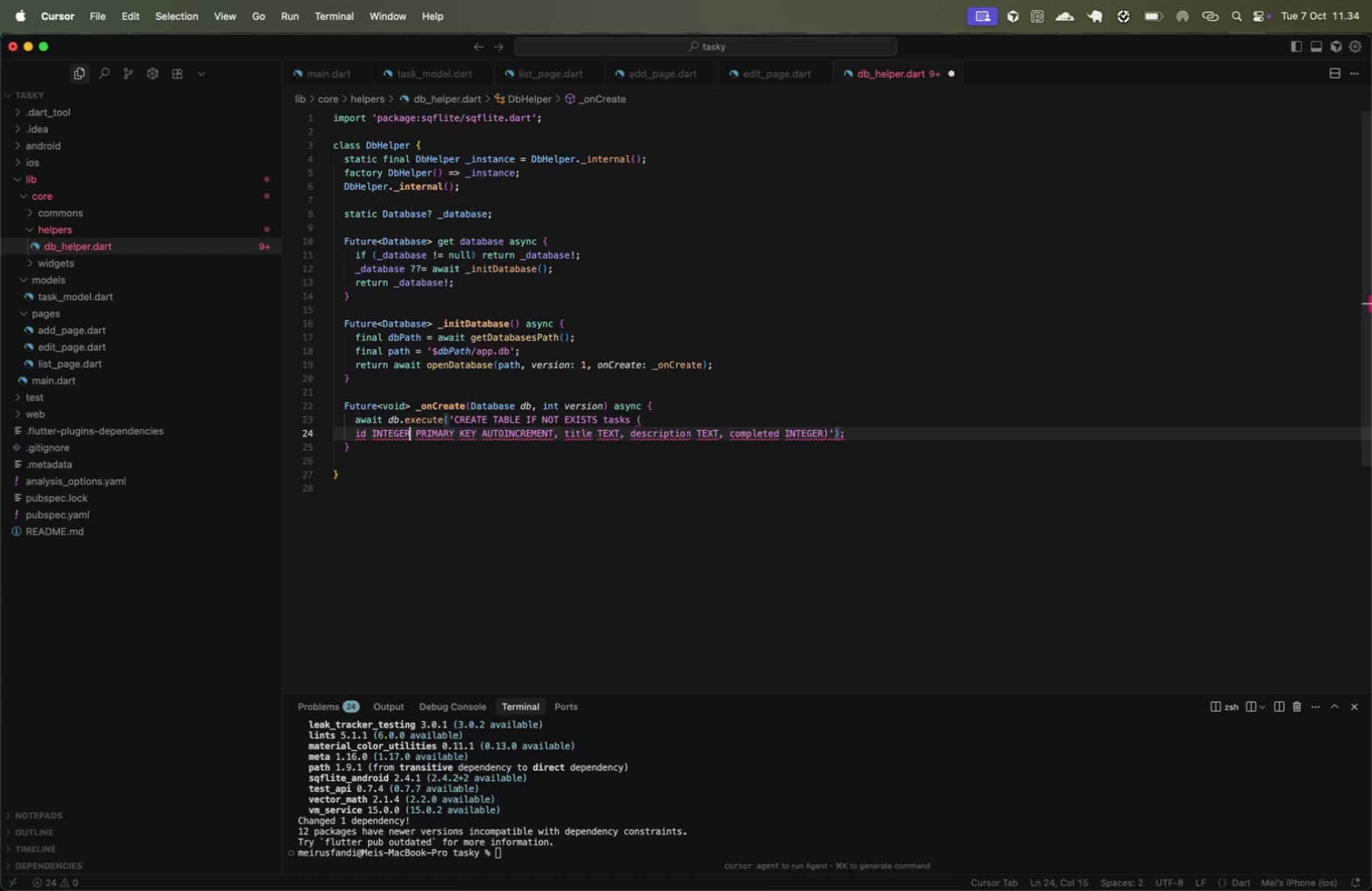 
key(Alt+ArrowRight)
 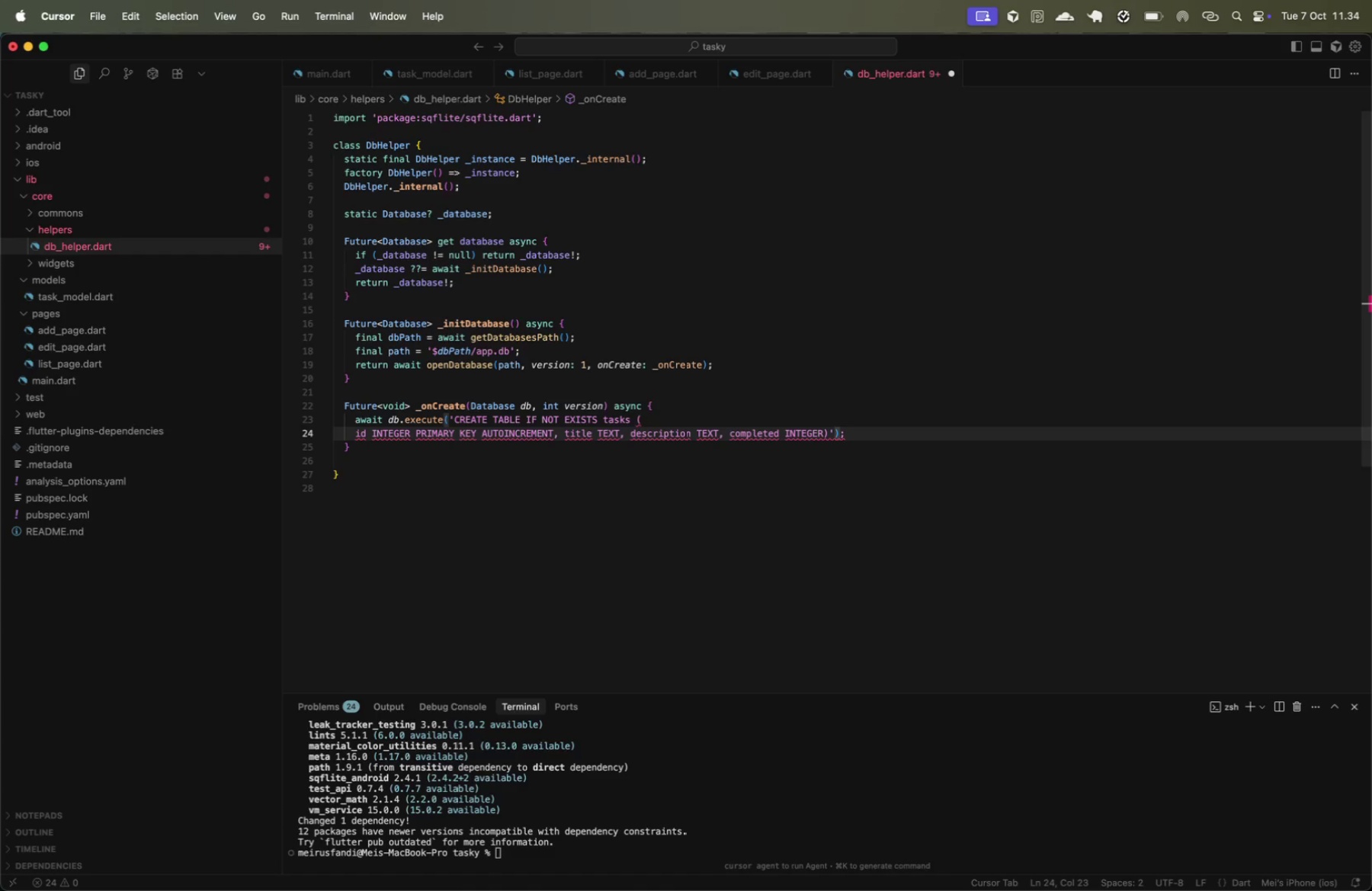 
hold_key(key=CommandLeft, duration=1.83)
 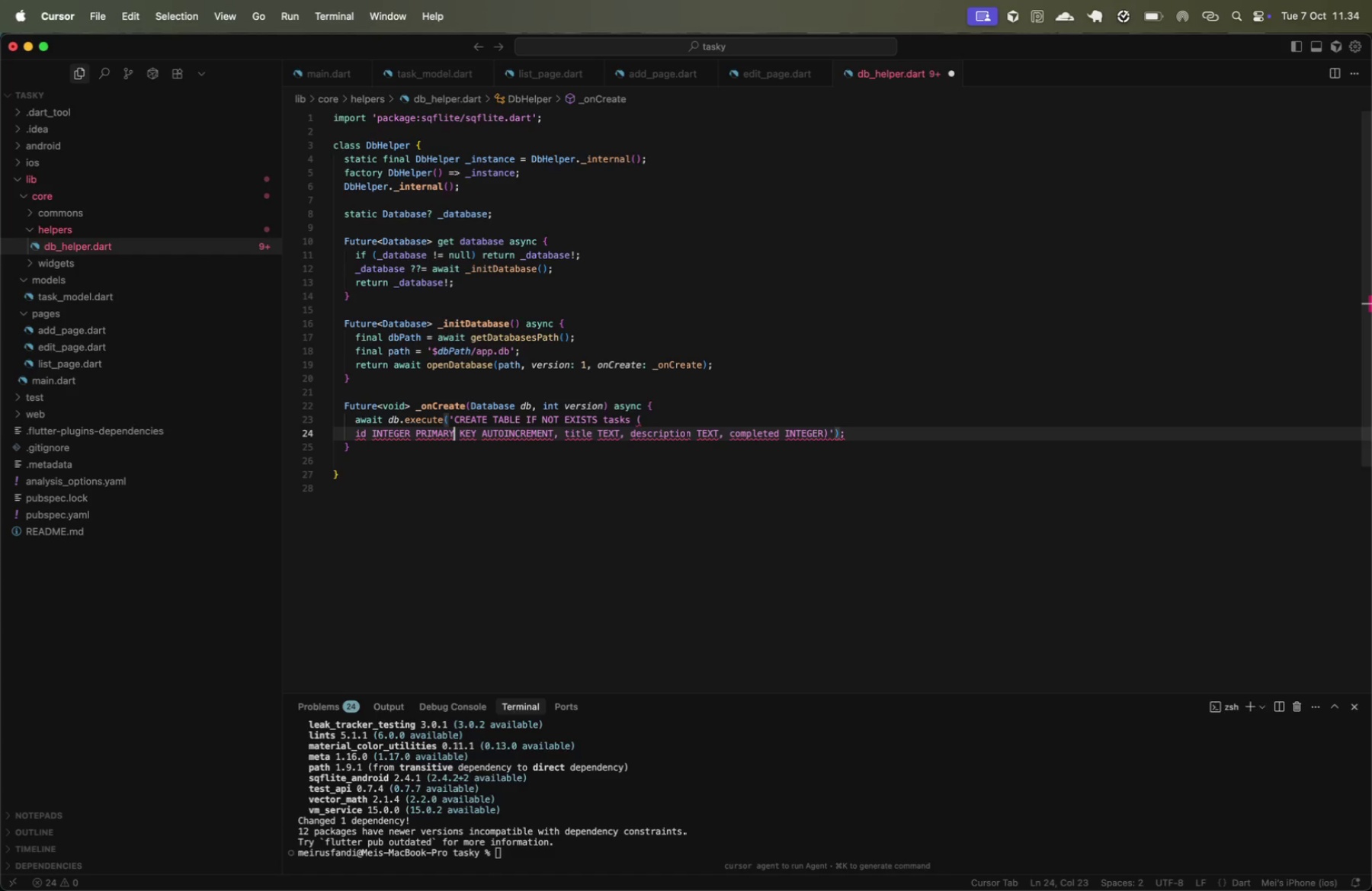 
left_click([451, 417])
 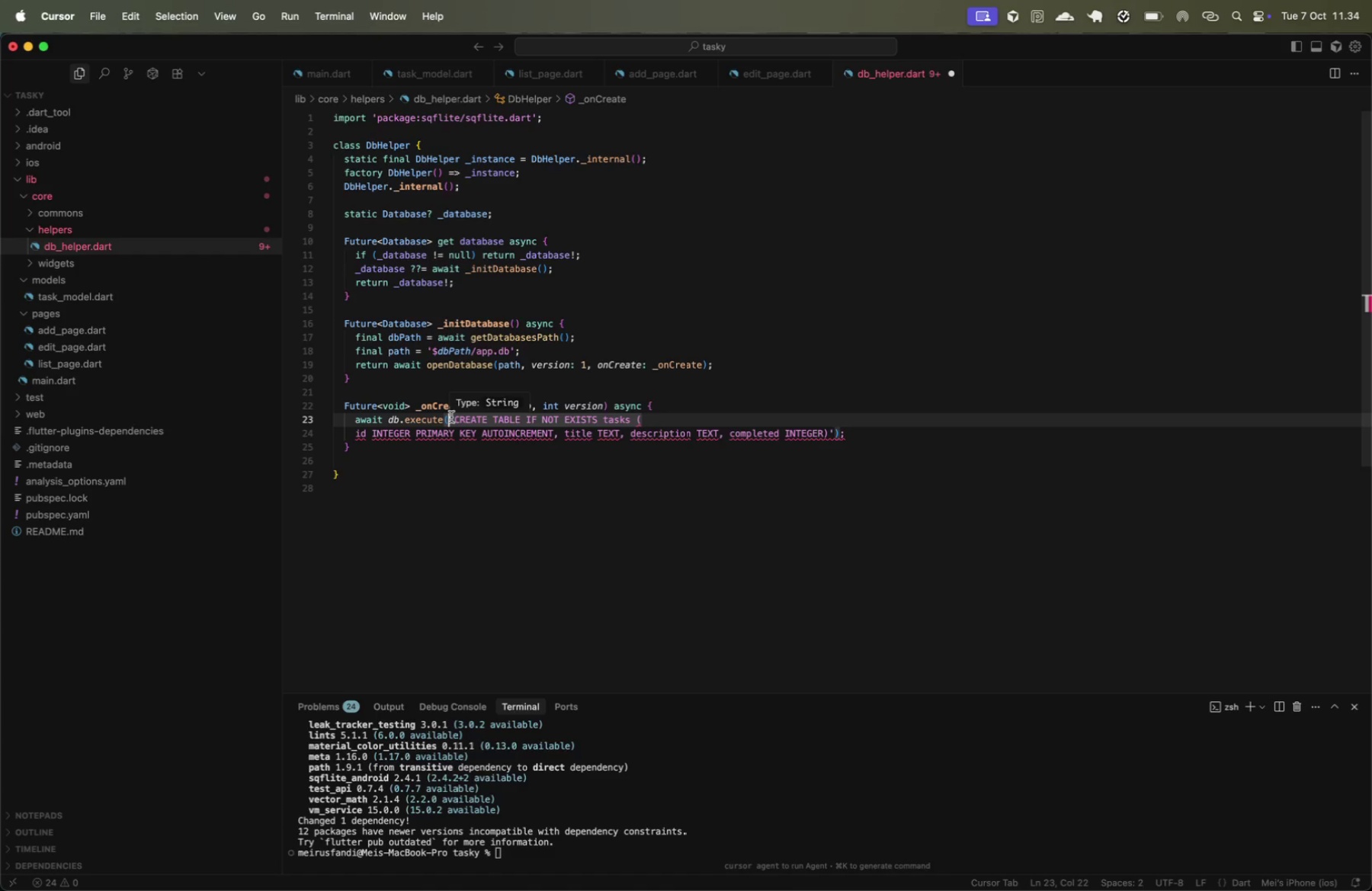 
key(Quote)
 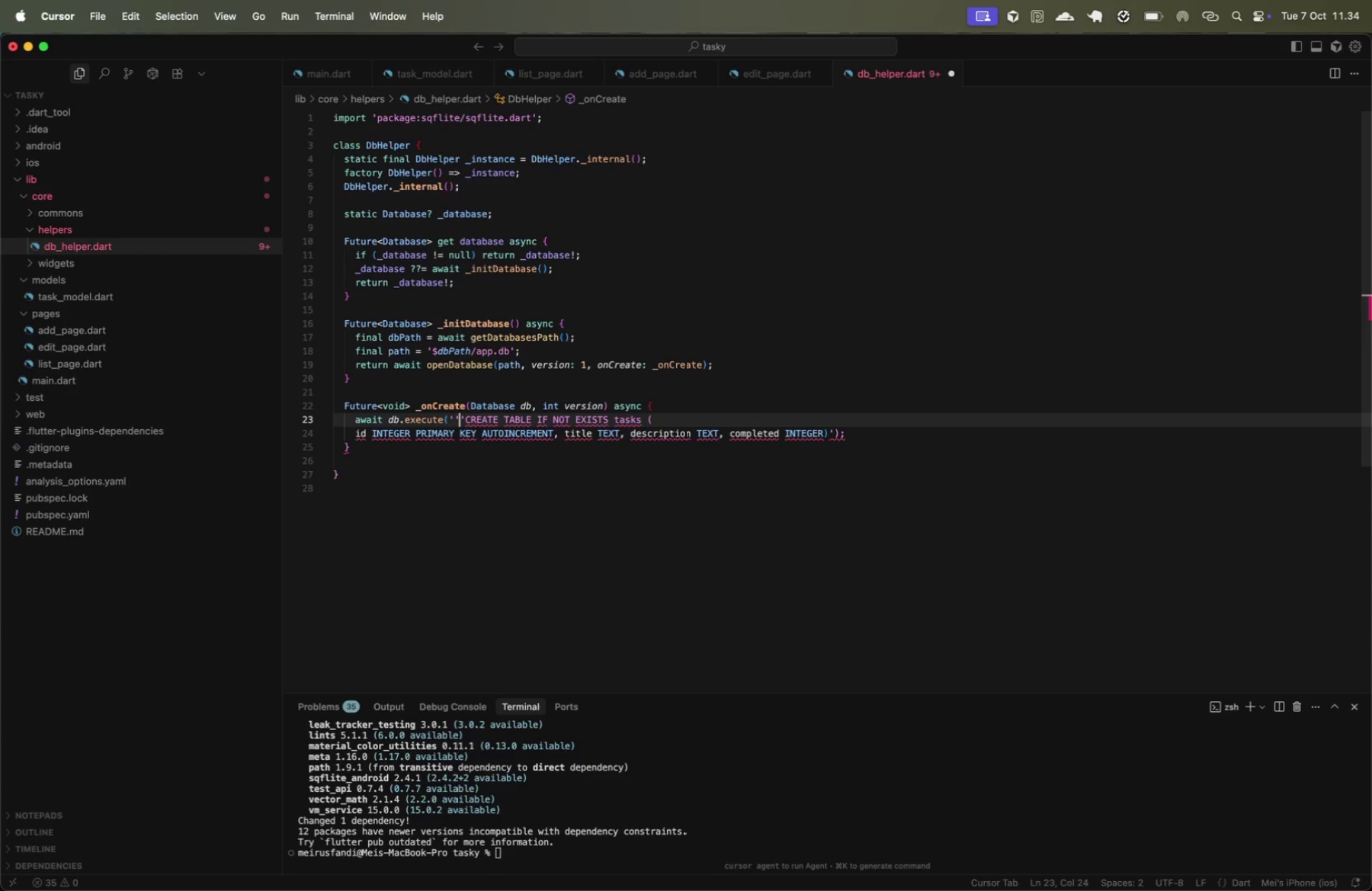 
key(Quote)
 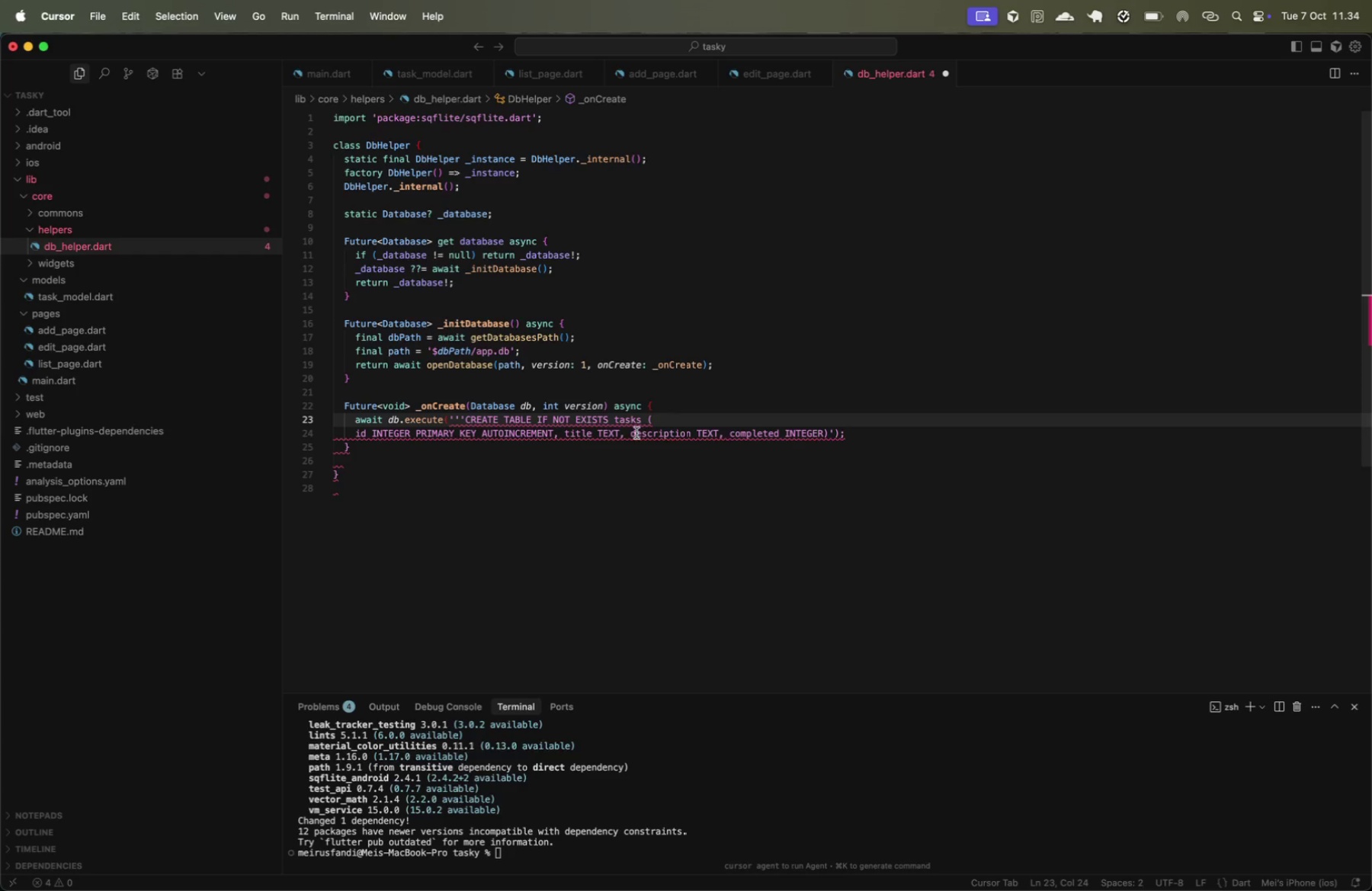 
key(ArrowRight)
 